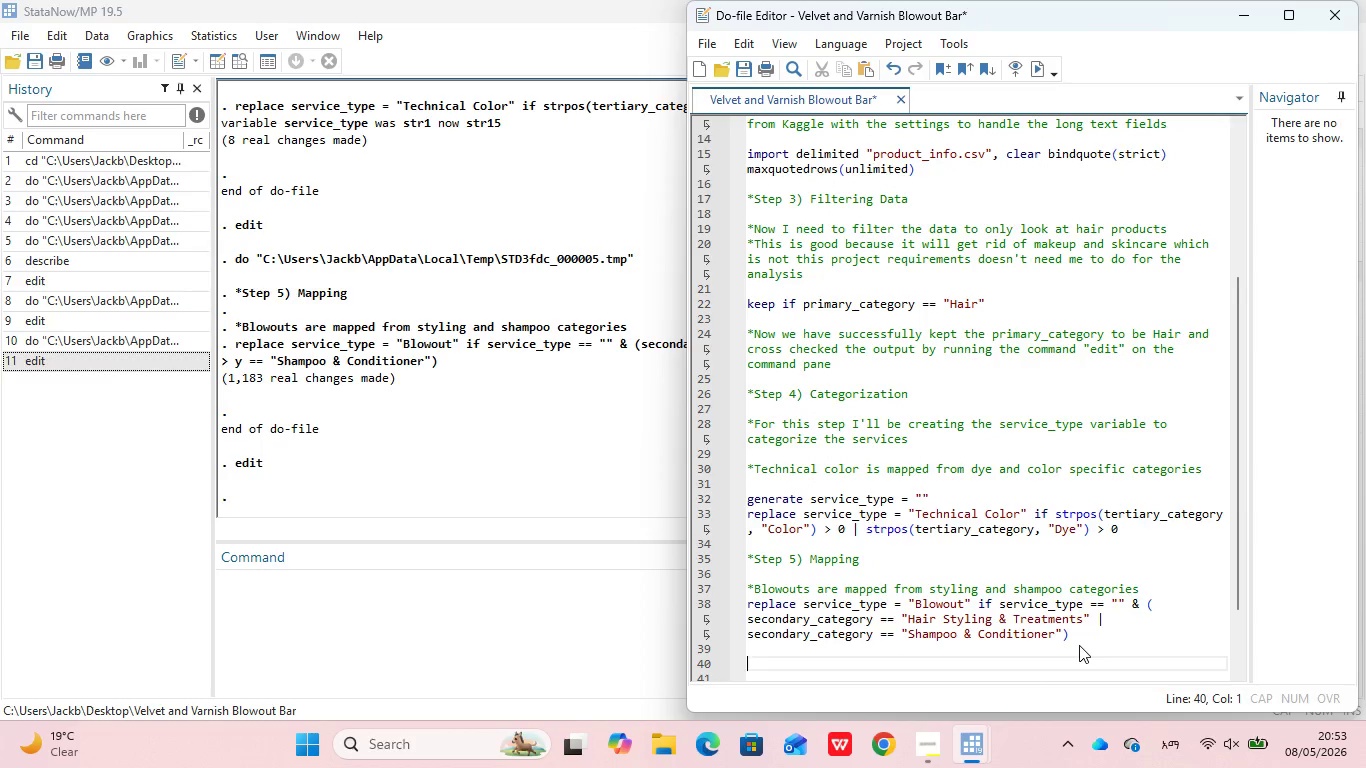 
type(*Step 6) Filter the mapping)
 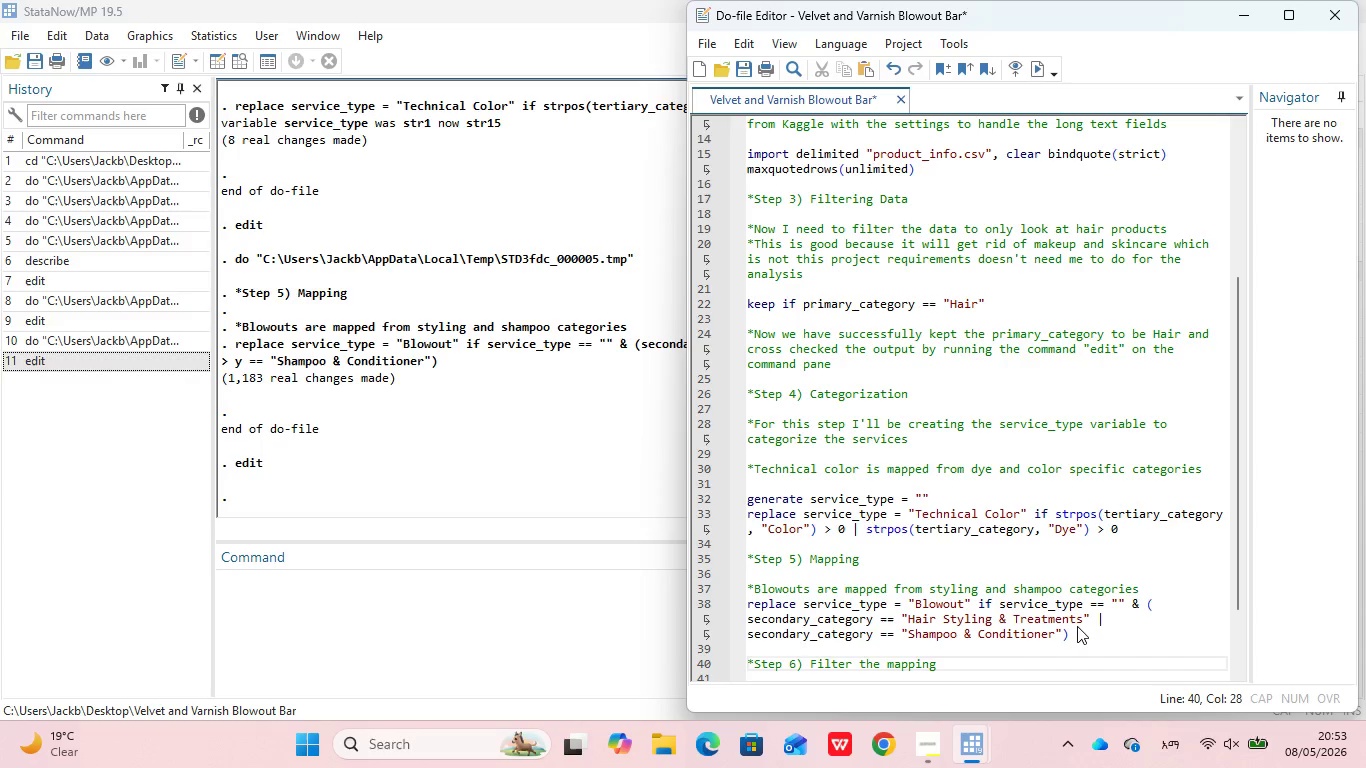 
key(Enter)
 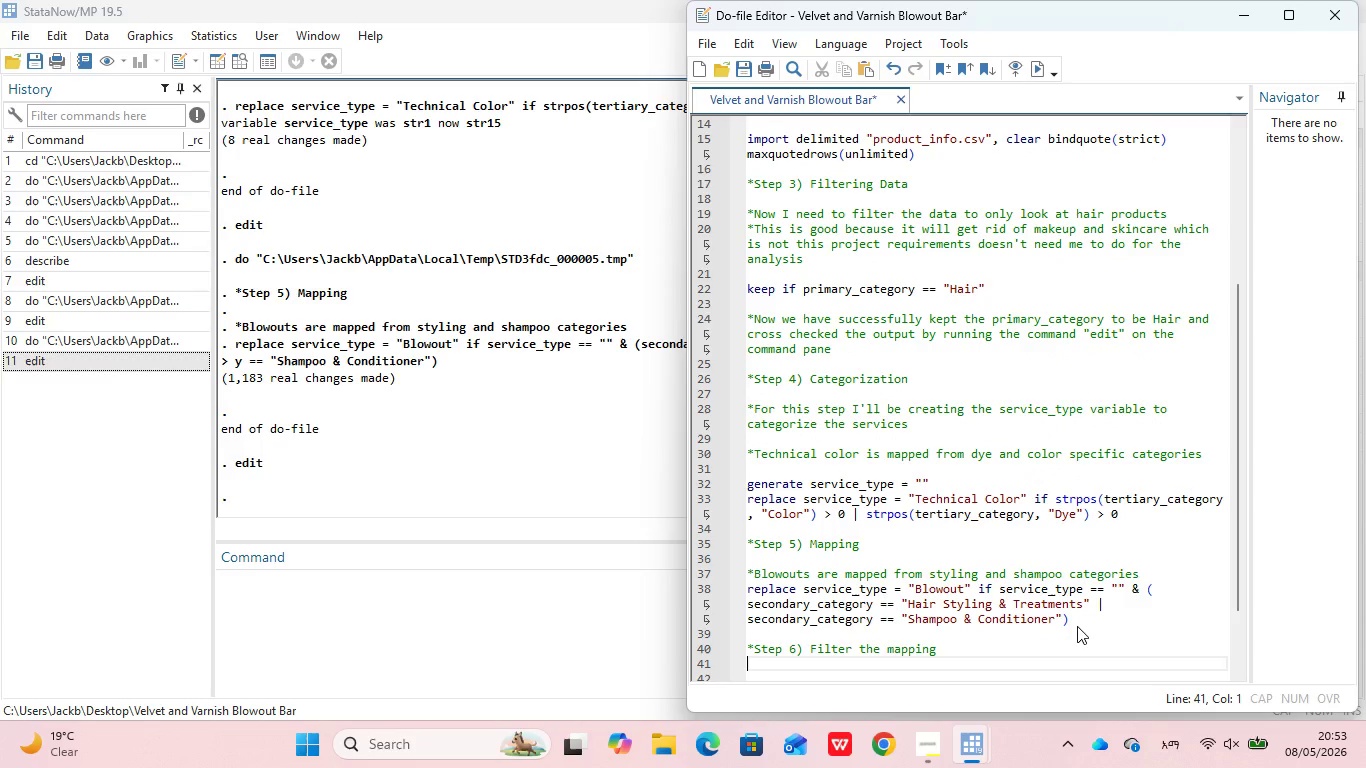 
key(Enter)
 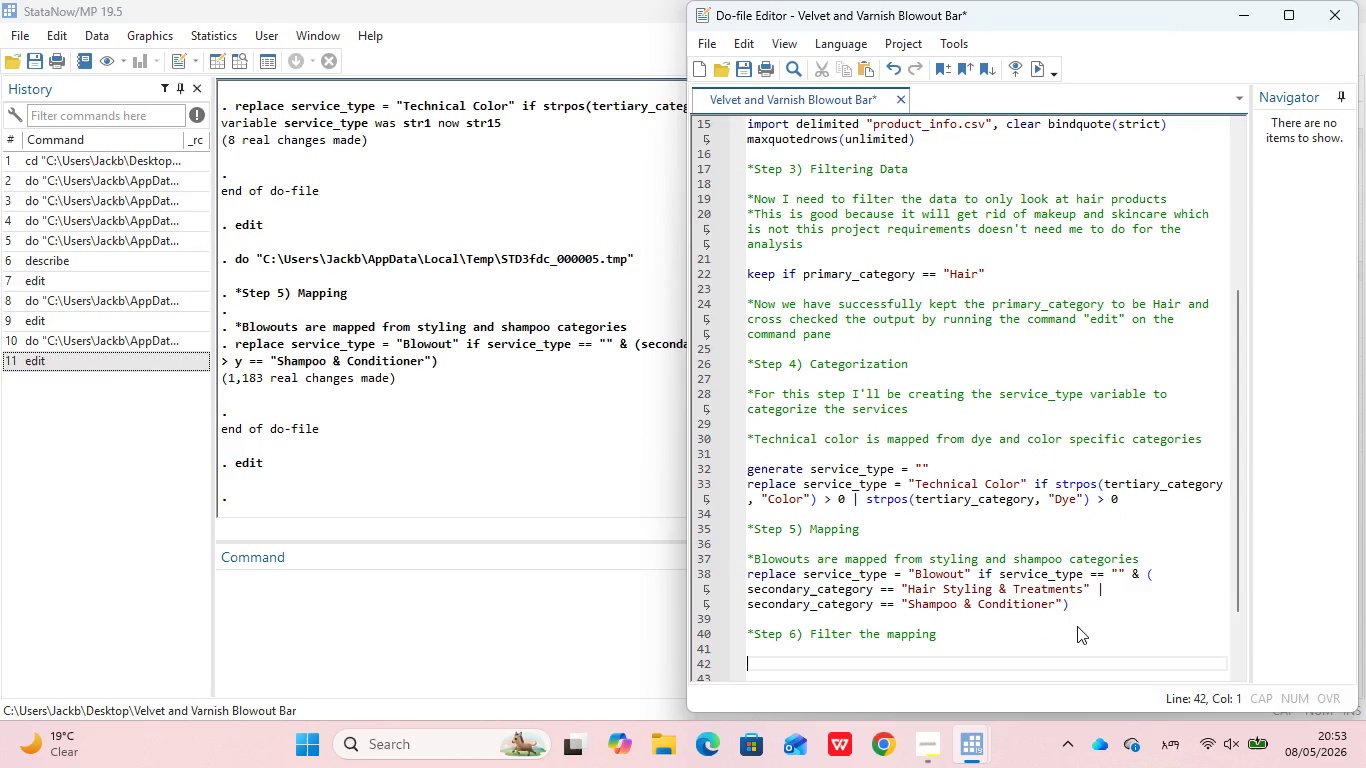 
type(*In this step we need to drop everything else that f)
key(Backspace)
type(does not fit our two main categories)
 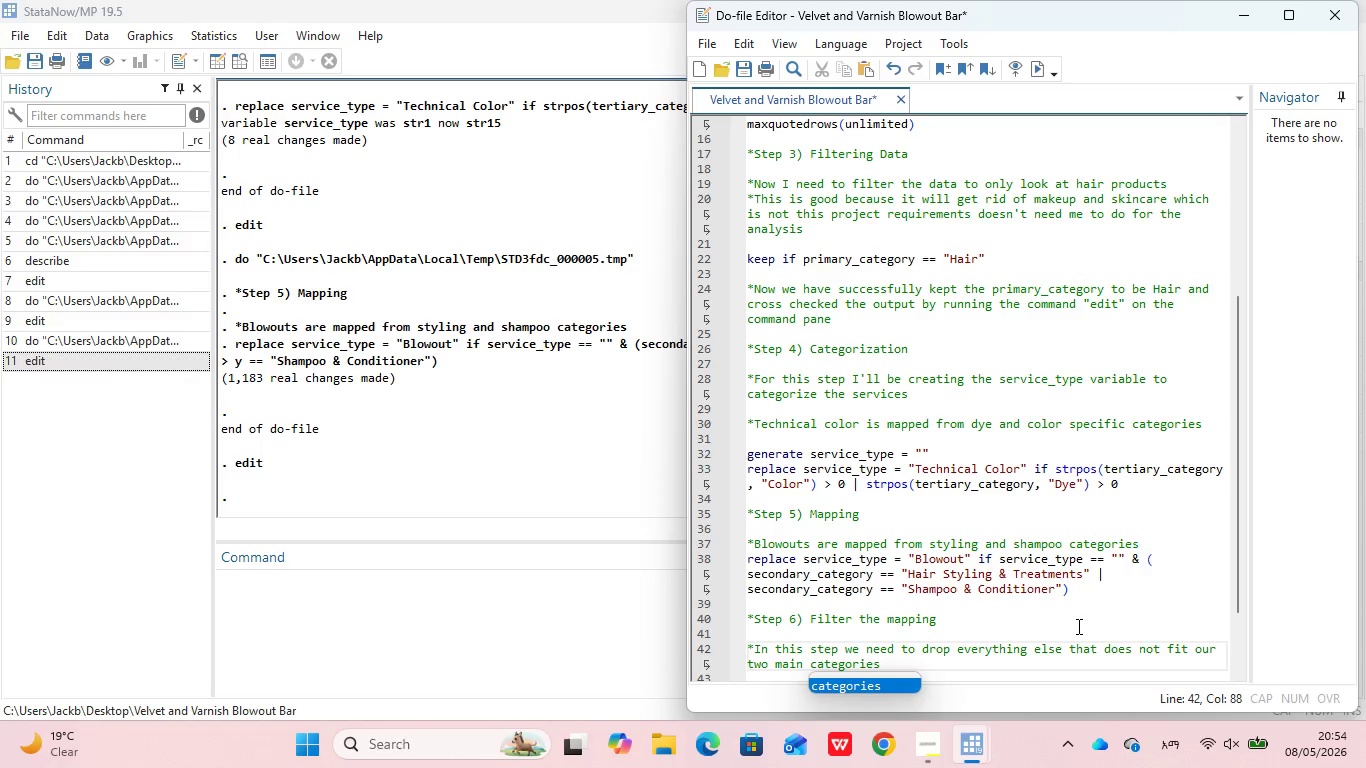 
left_click([980, 666])
 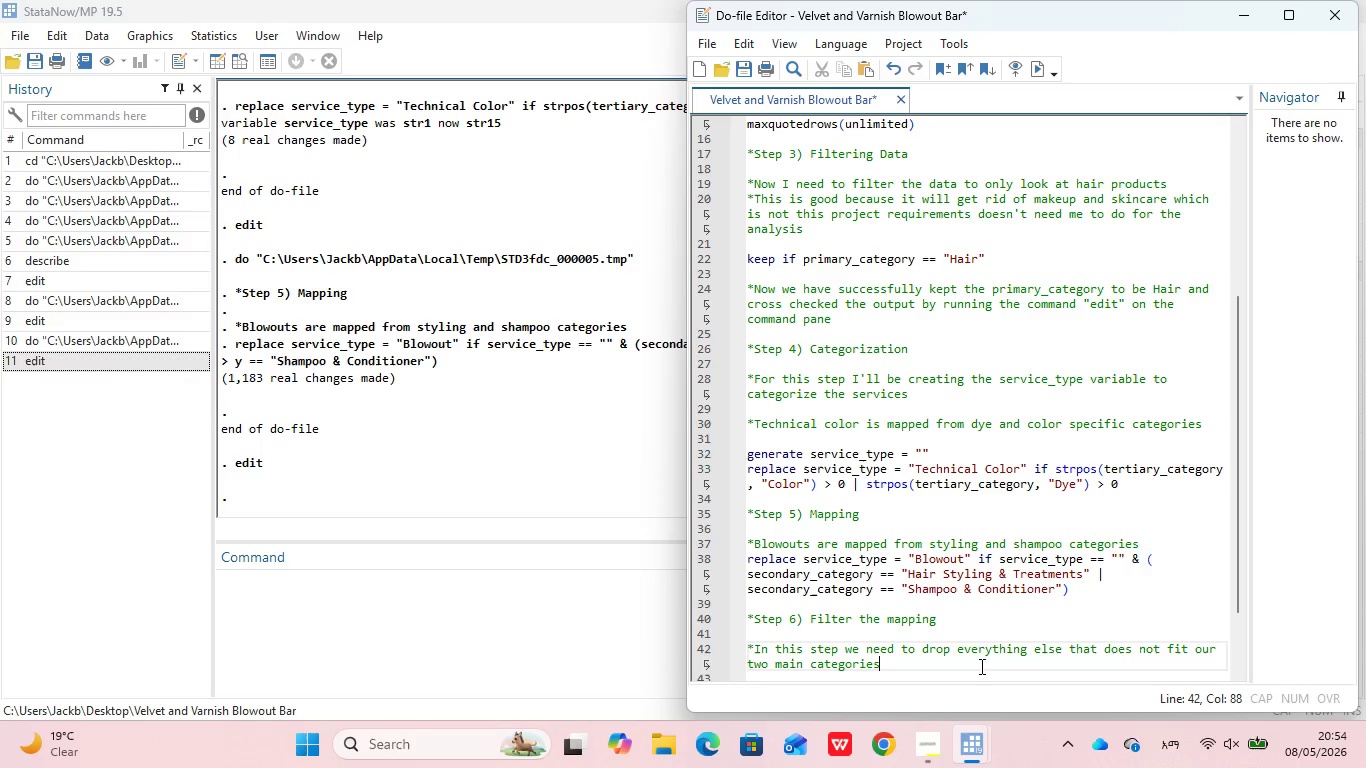 
key(Enter)
 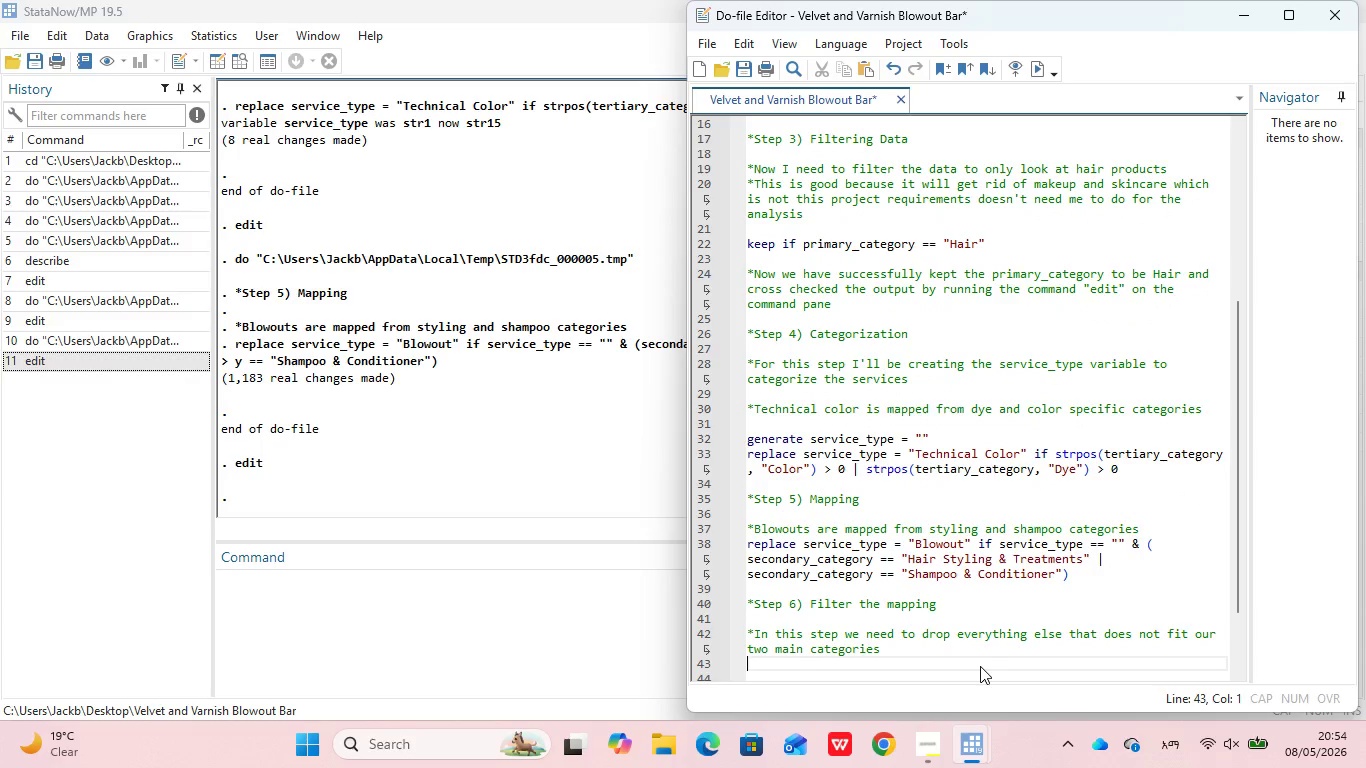 
key(Enter)
 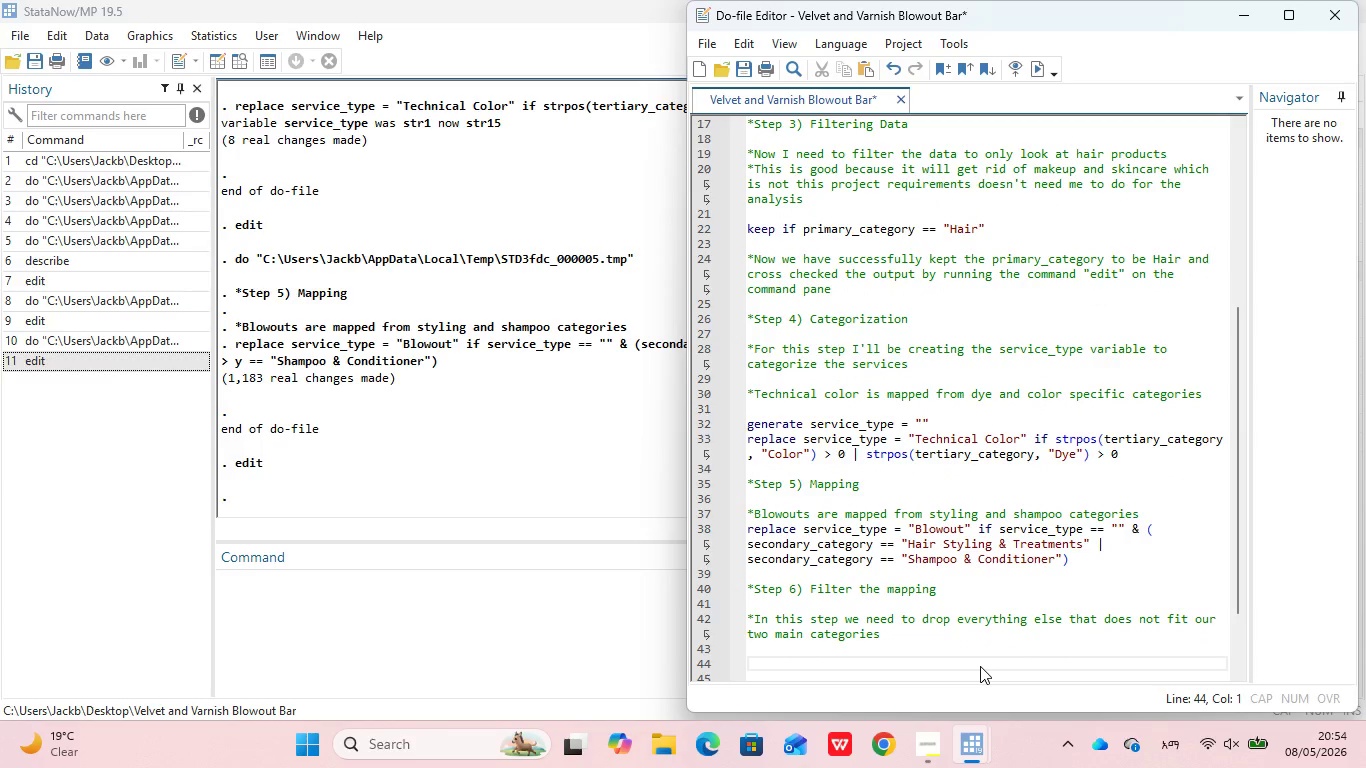 
type(keep if service_type != ")
 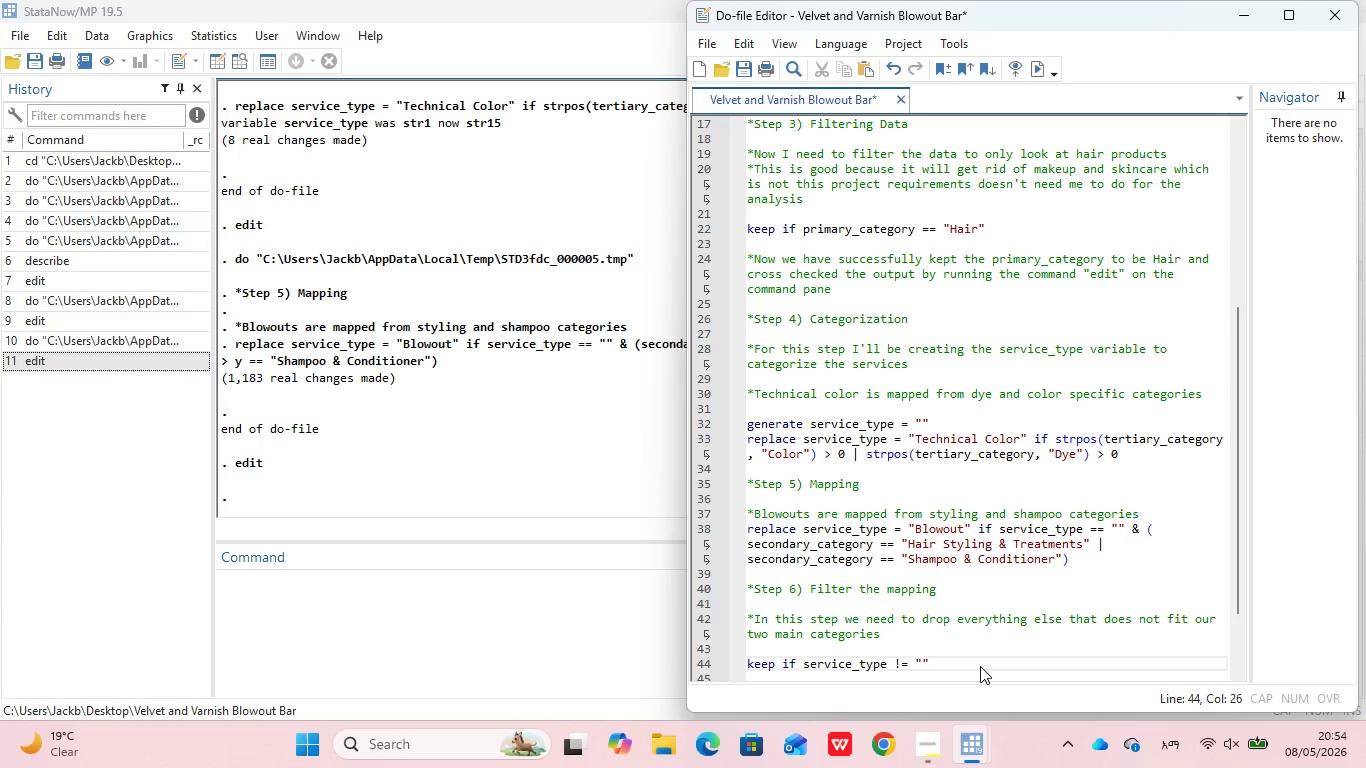 
left_click([951, 659])
 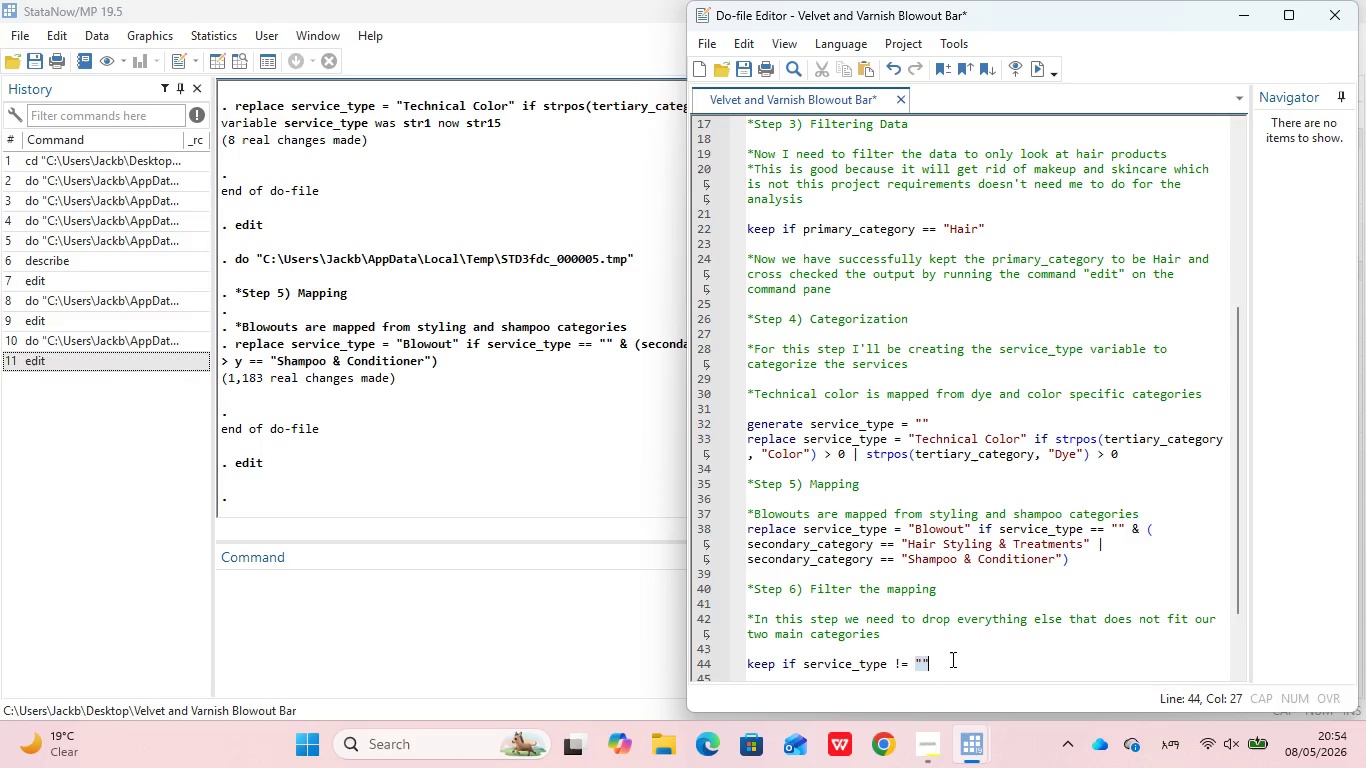 
left_click_drag(start_coordinate=[951, 659], to_coordinate=[740, 580])
 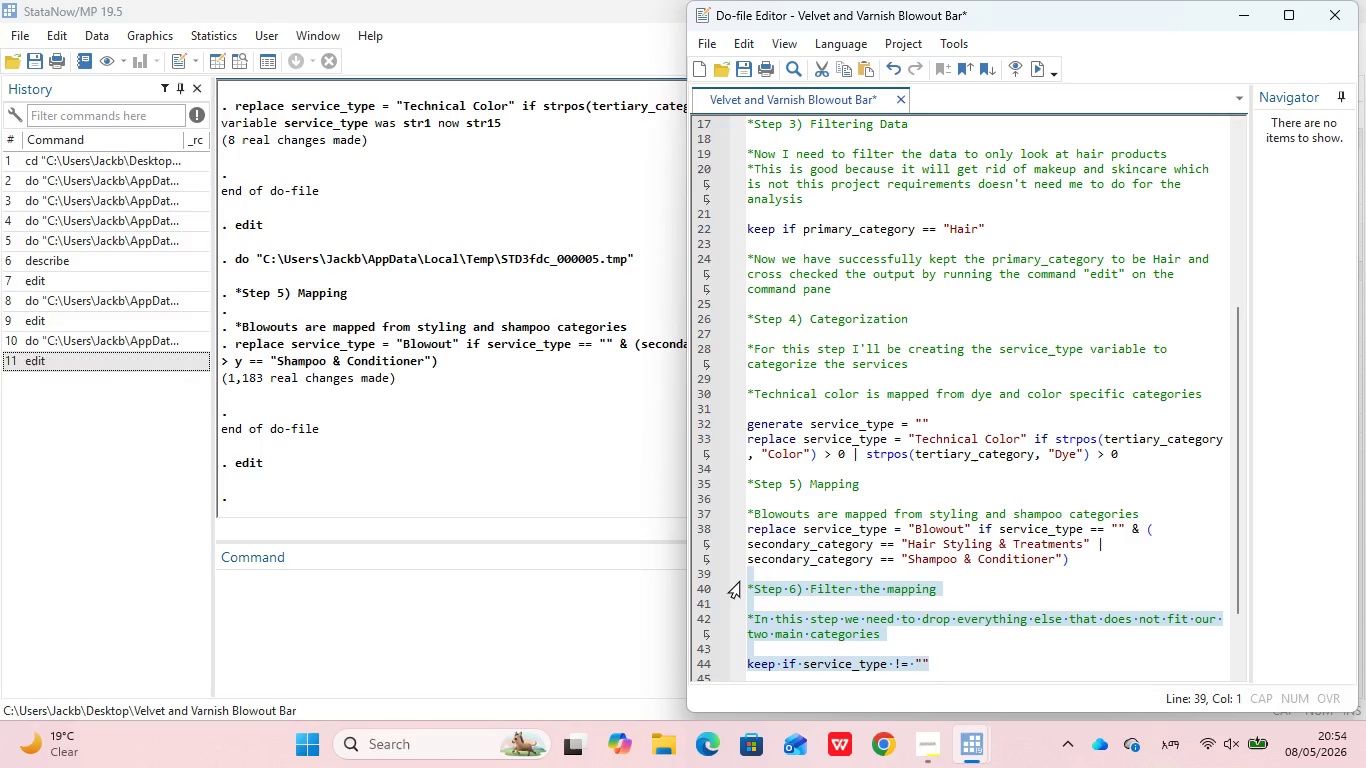 
key(Control+D)
 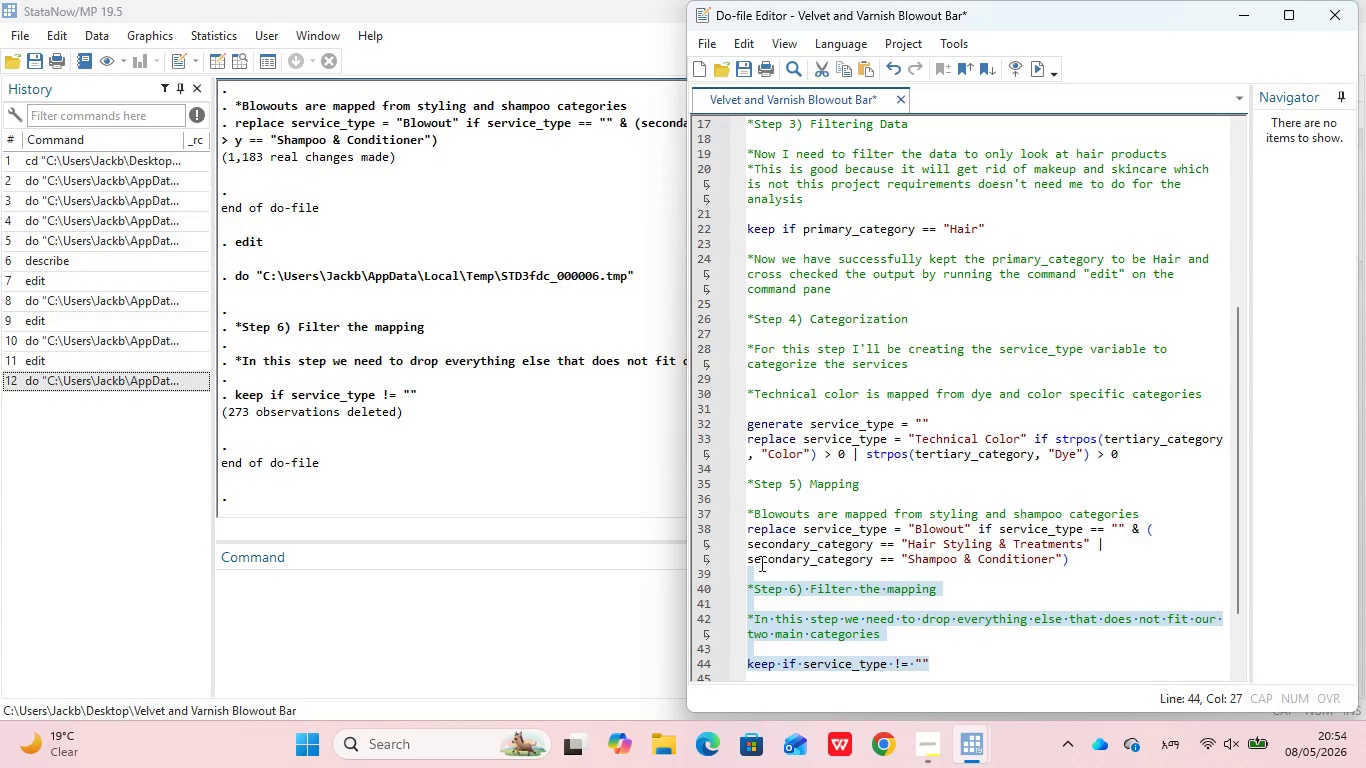 
wait(6.59)
 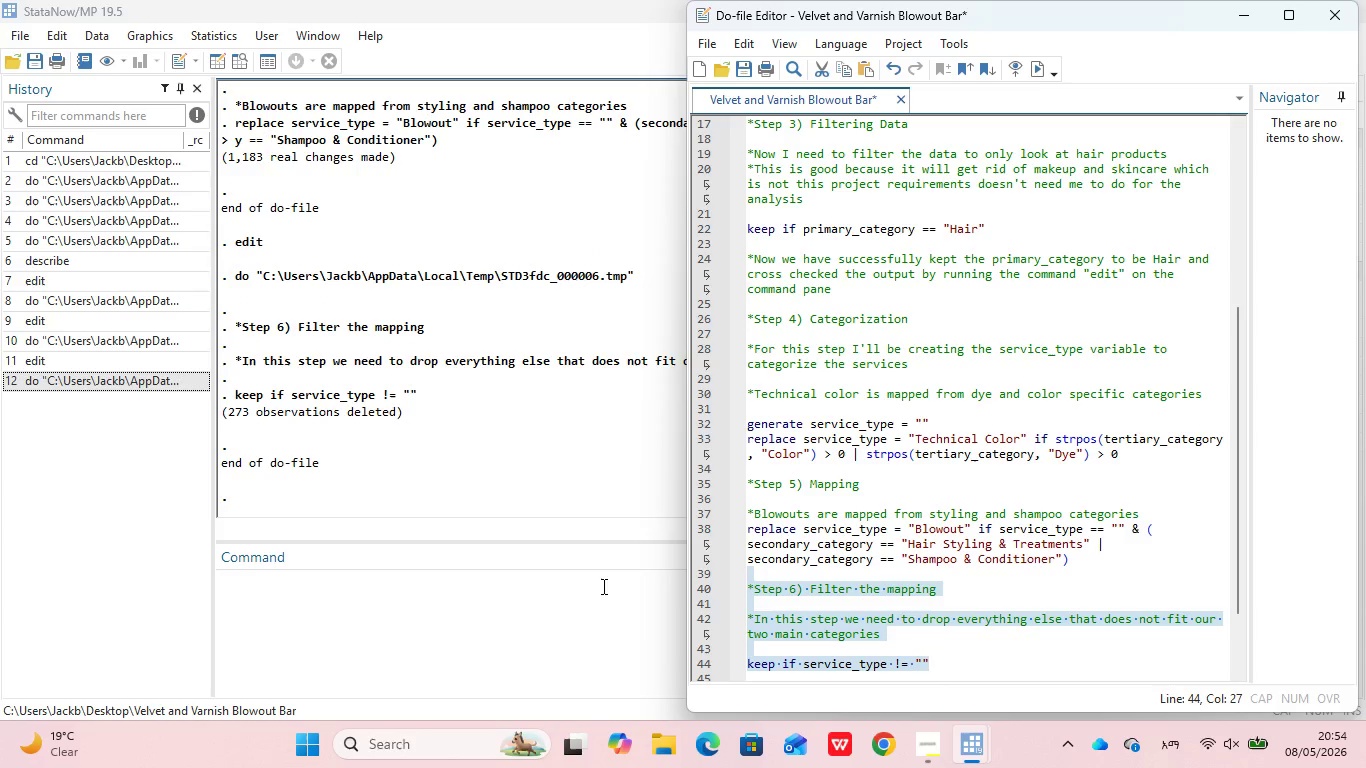 
left_click([355, 592])
 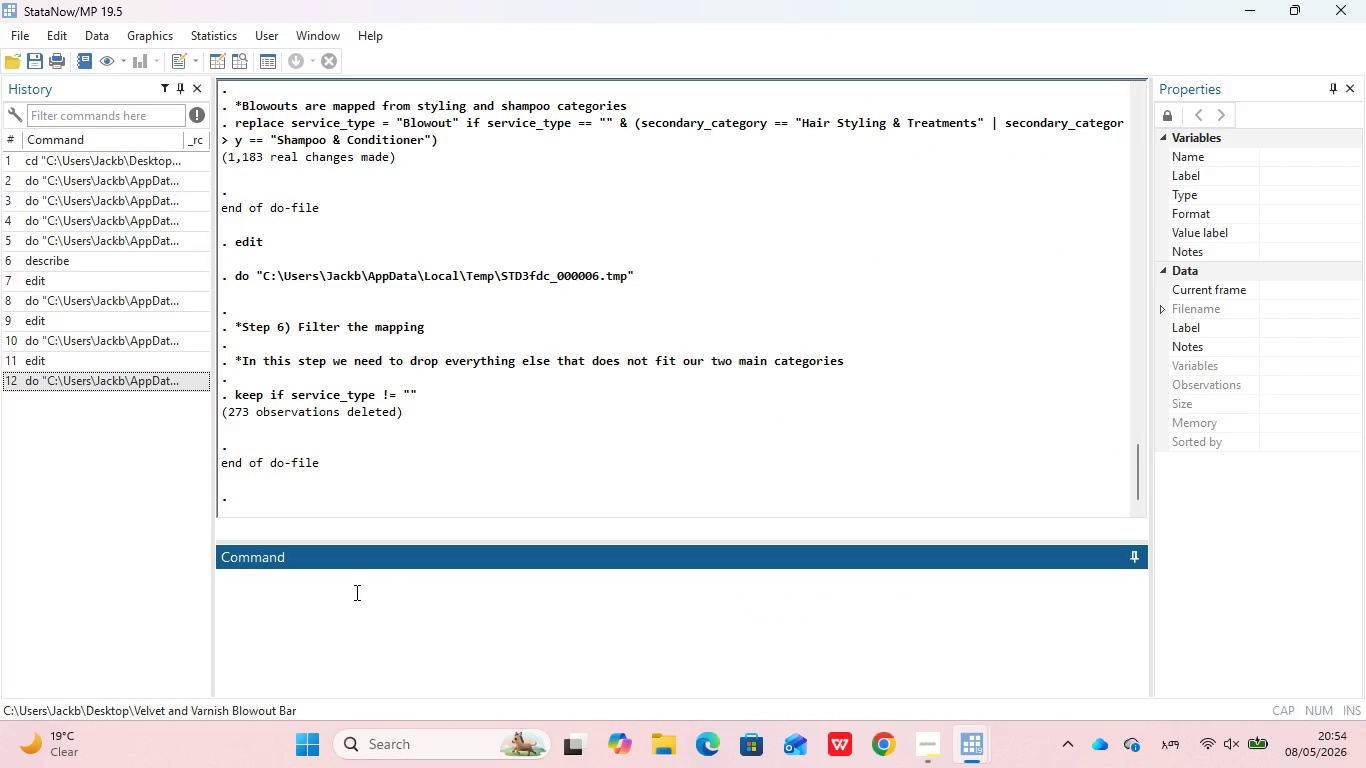 
type(edit)
 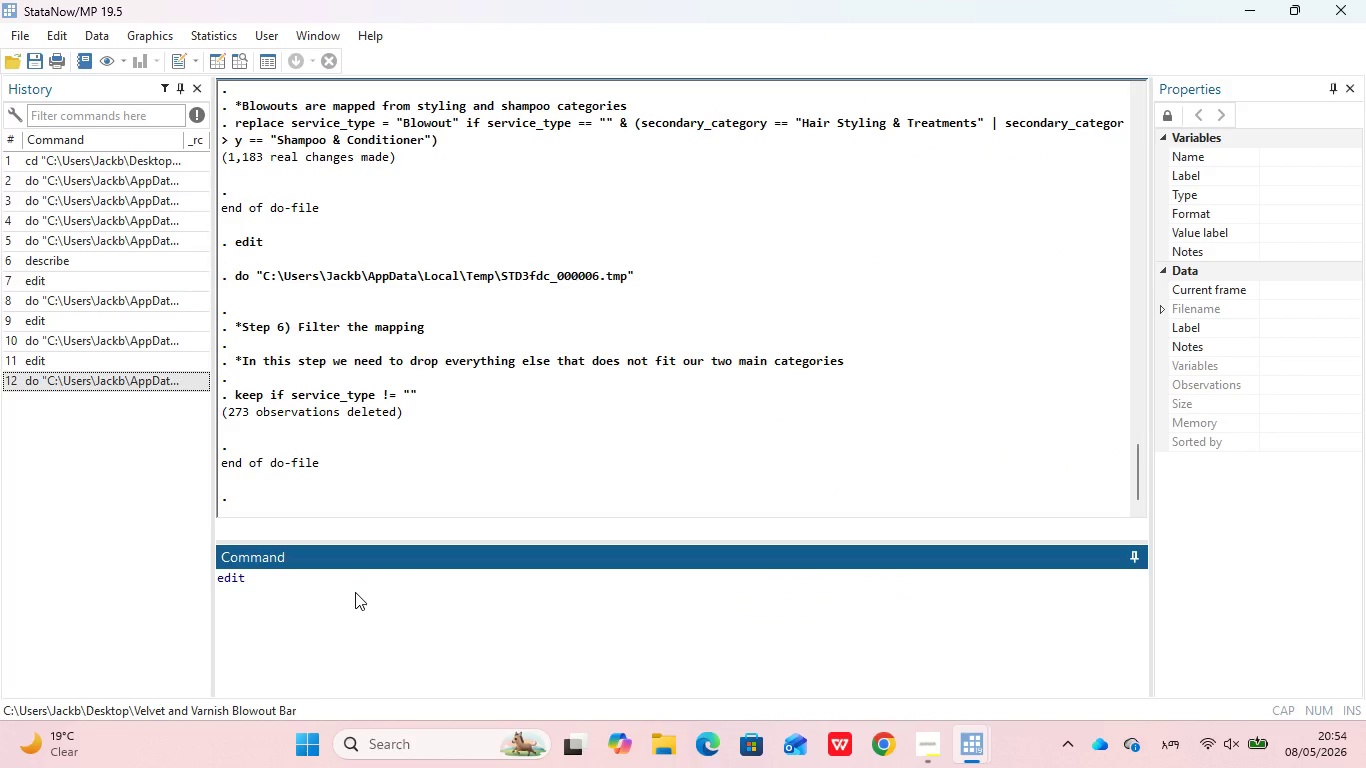 
key(Enter)
 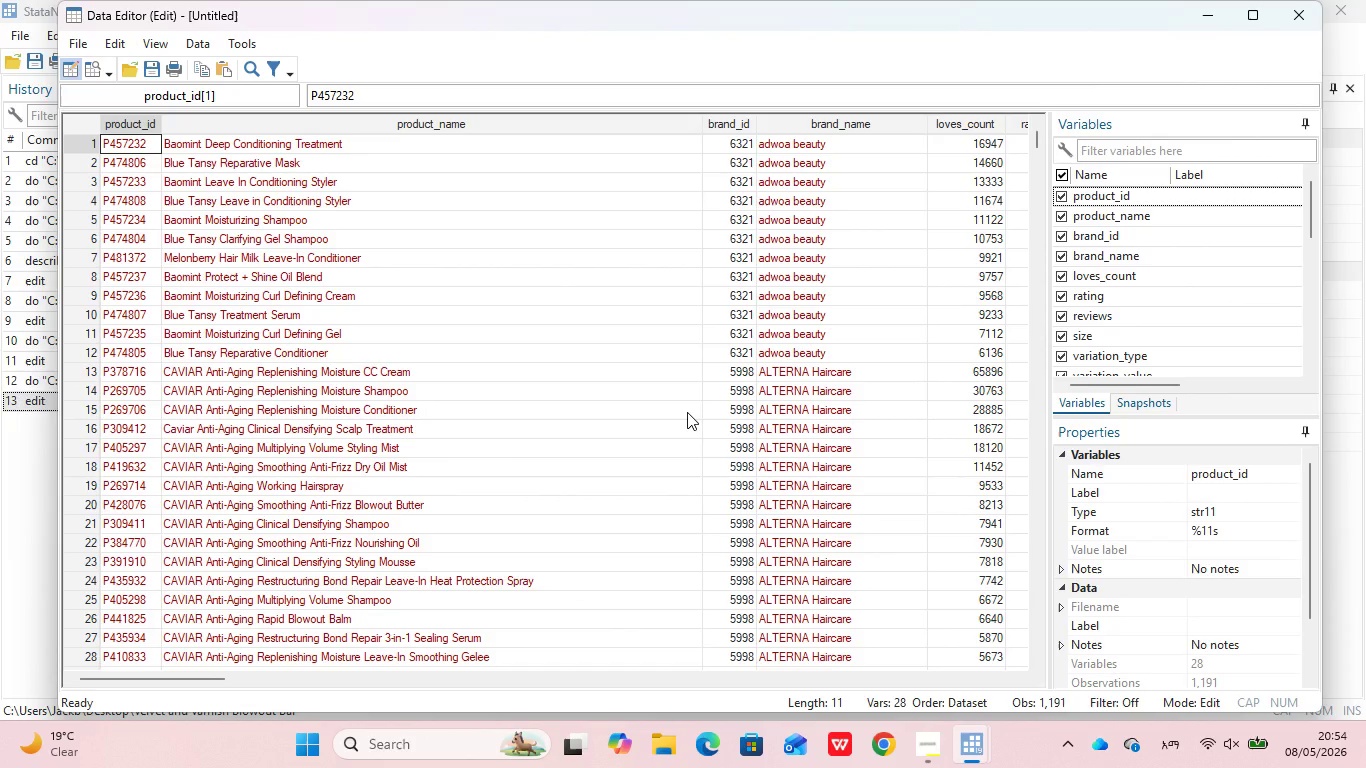 
scroll: coordinate [687, 412], scroll_direction: down, amount: 1.0
 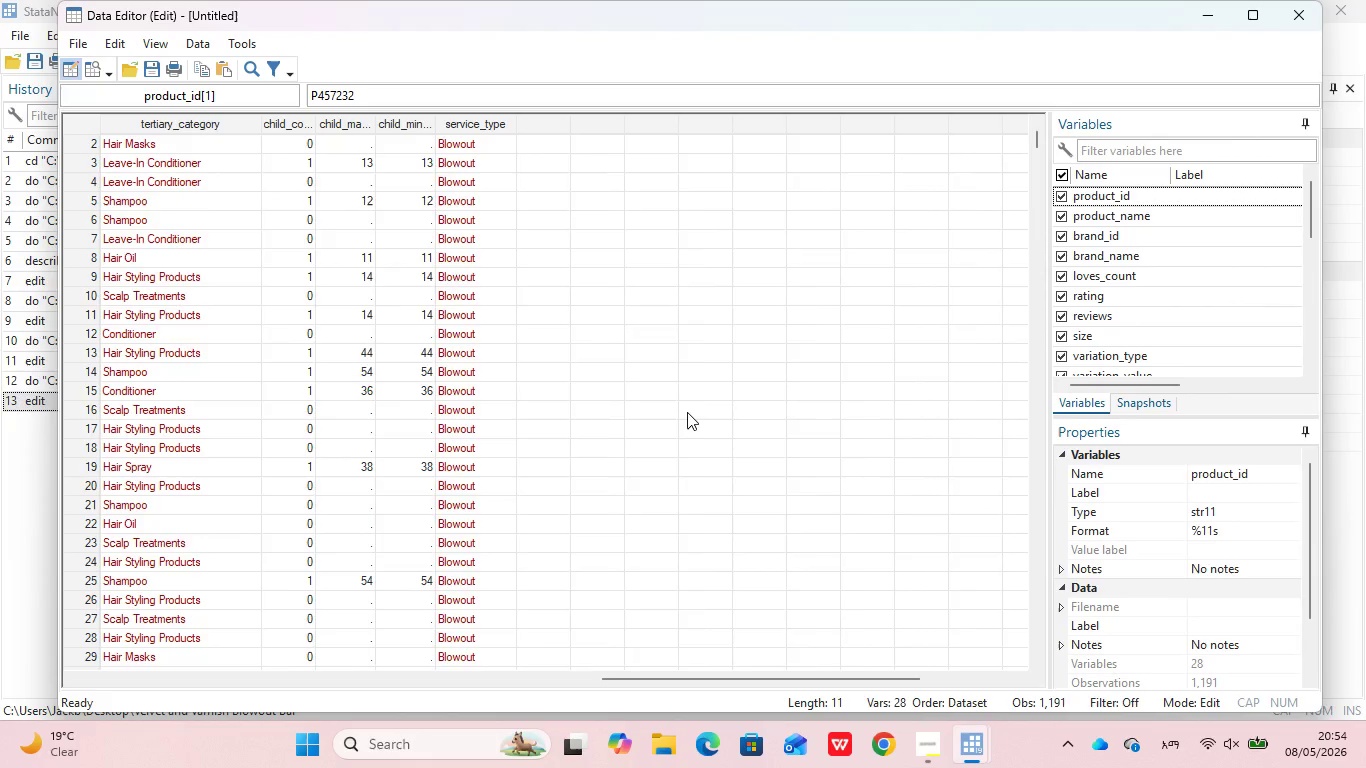 
scroll: coordinate [687, 412], scroll_direction: none, amount: 0.0
 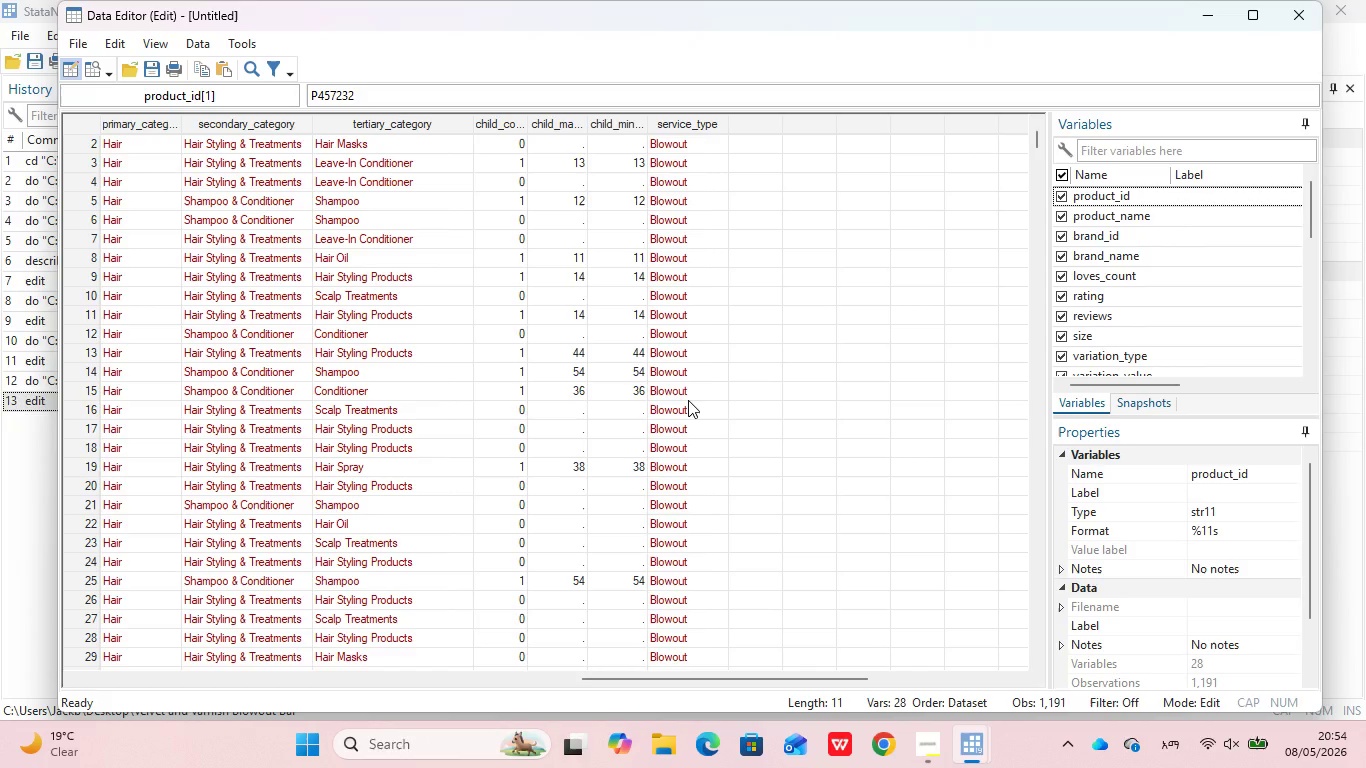 
scroll: coordinate [686, 423], scroll_direction: down, amount: 30.0
 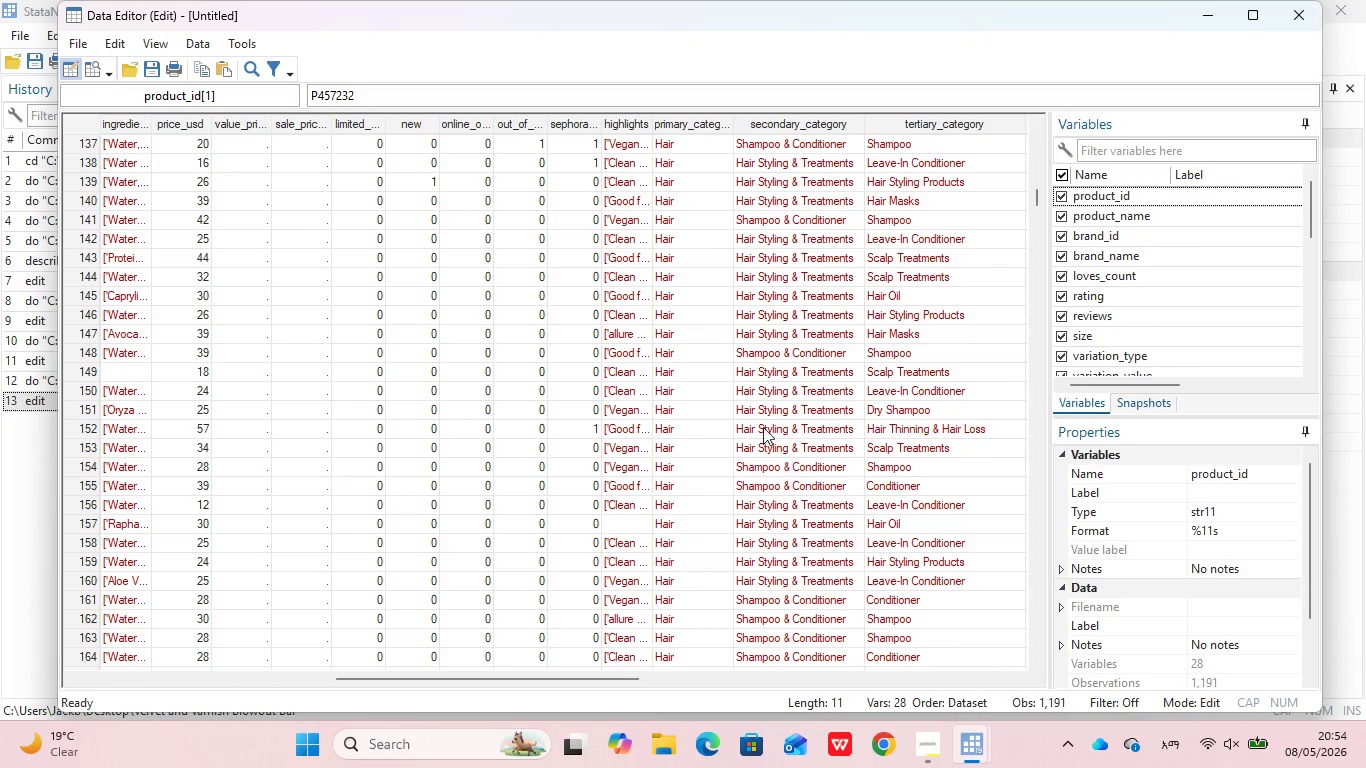 
wait(6.9)
 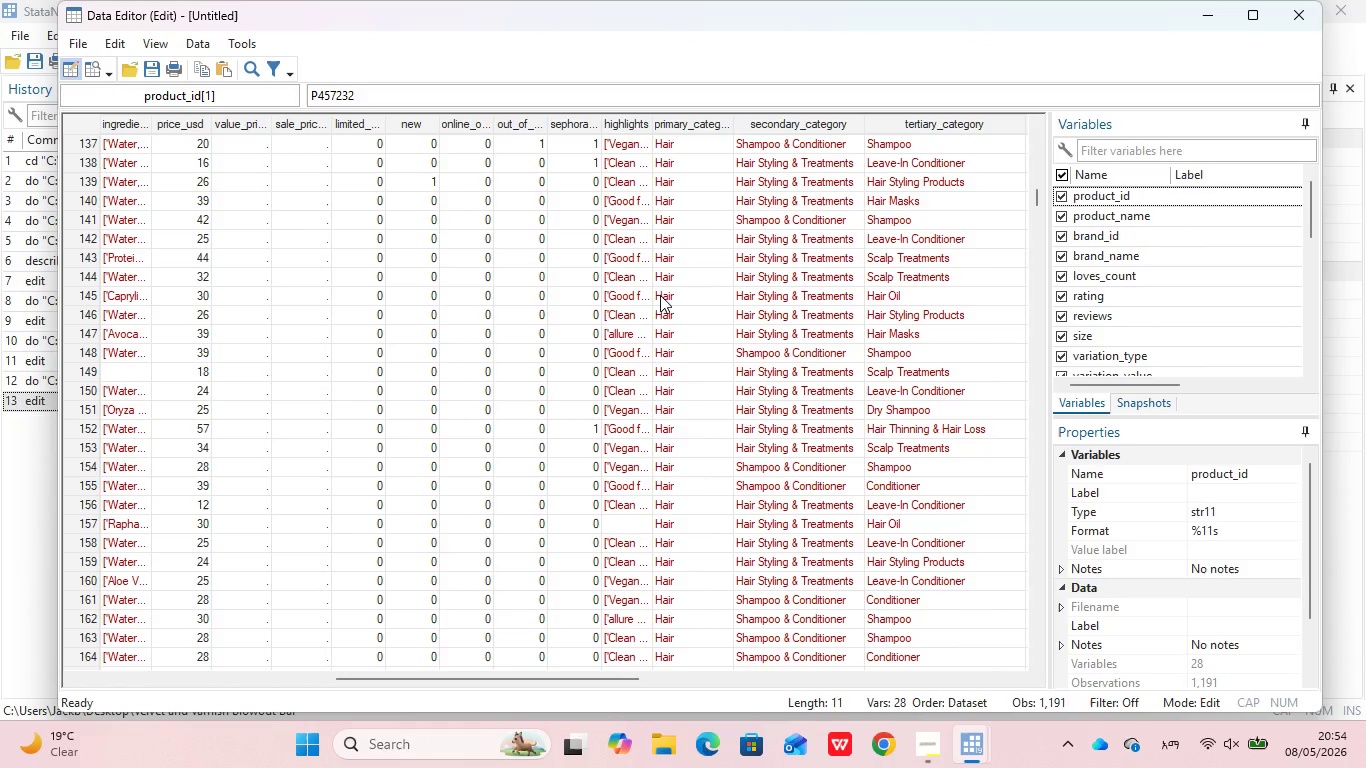 
scroll: coordinate [802, 255], scroll_direction: none, amount: 0.0
 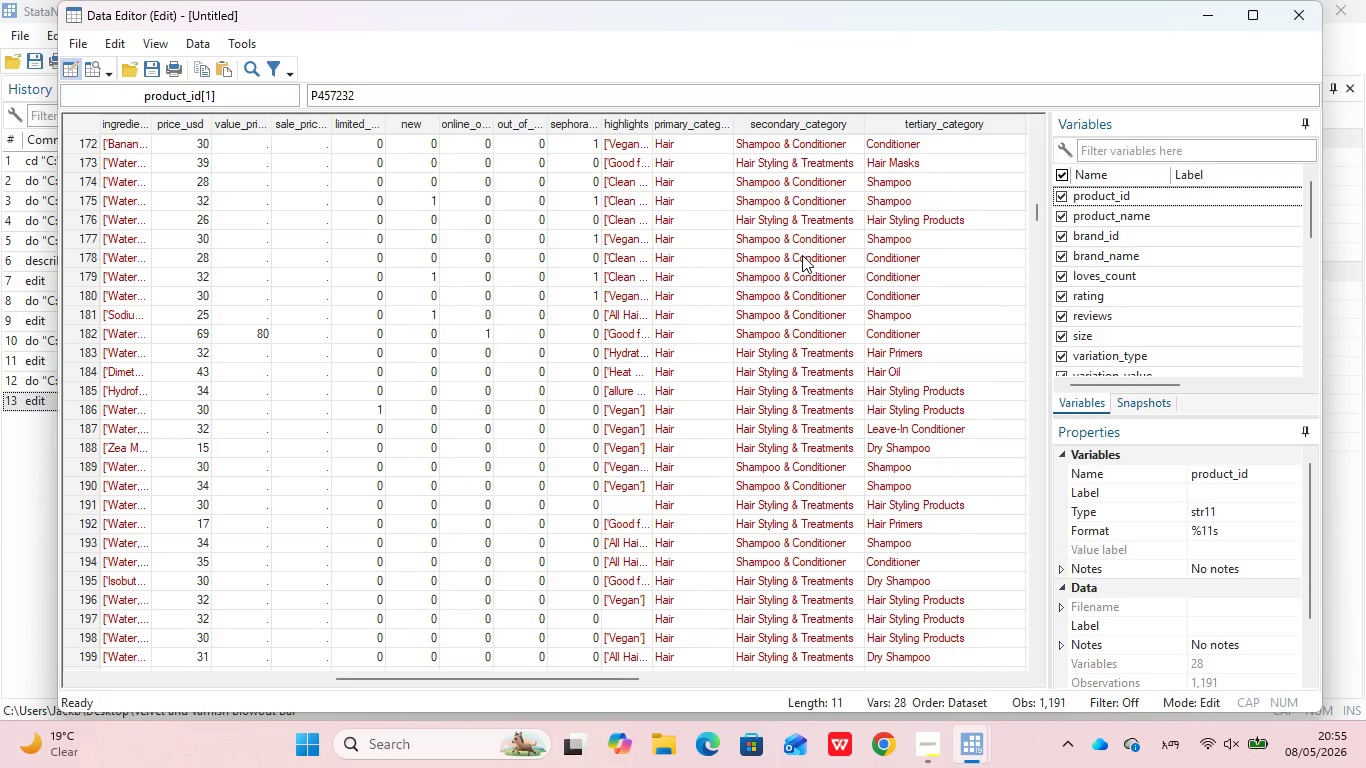 
scroll: coordinate [802, 255], scroll_direction: down, amount: 2.0
 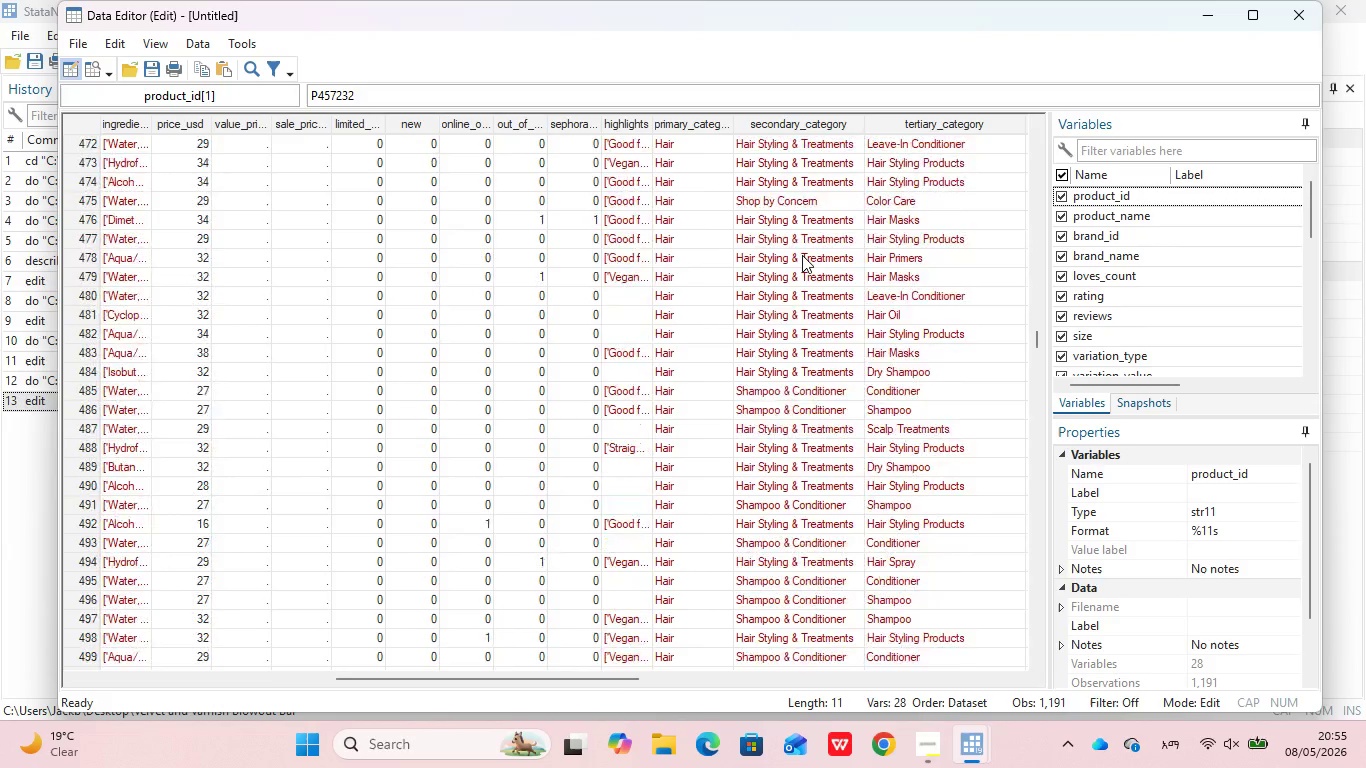 
scroll: coordinate [802, 255], scroll_direction: none, amount: 0.0
 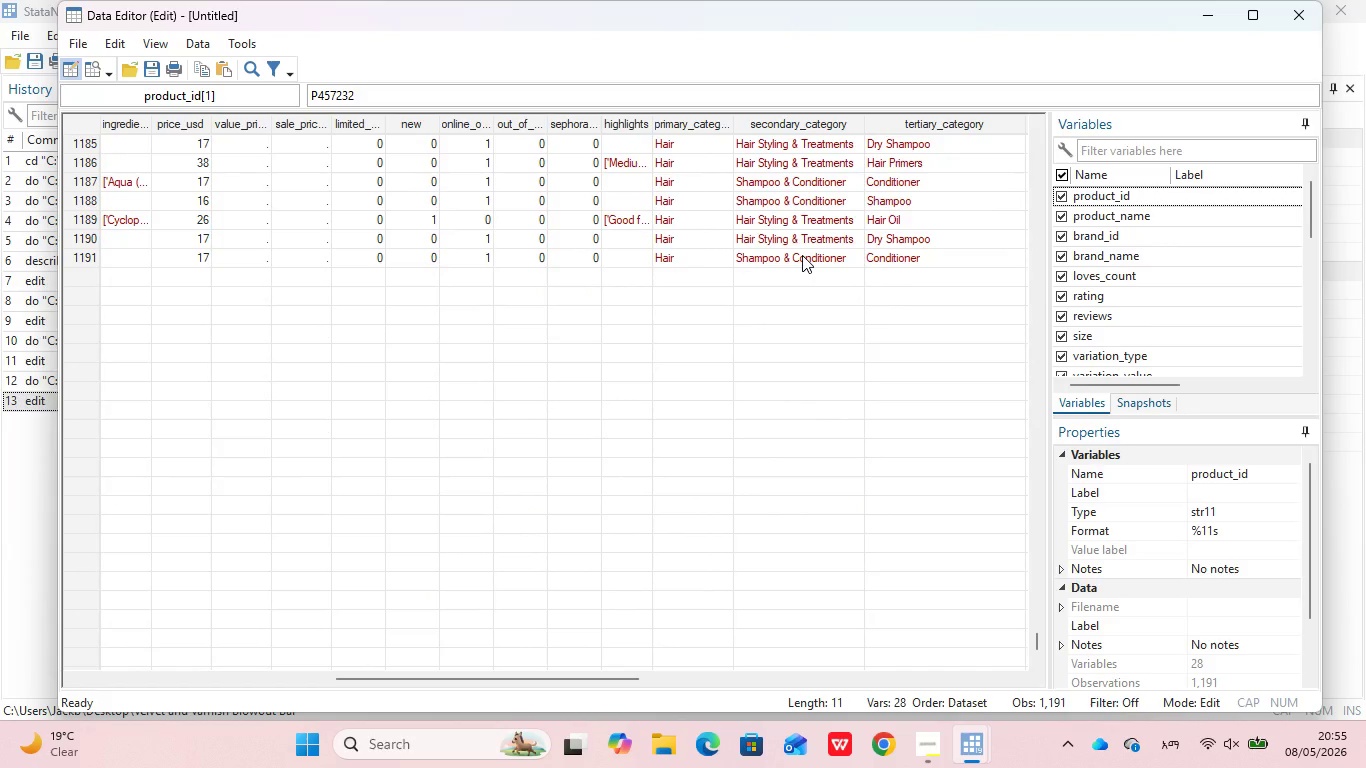 
scroll: coordinate [802, 255], scroll_direction: up, amount: 370.0
 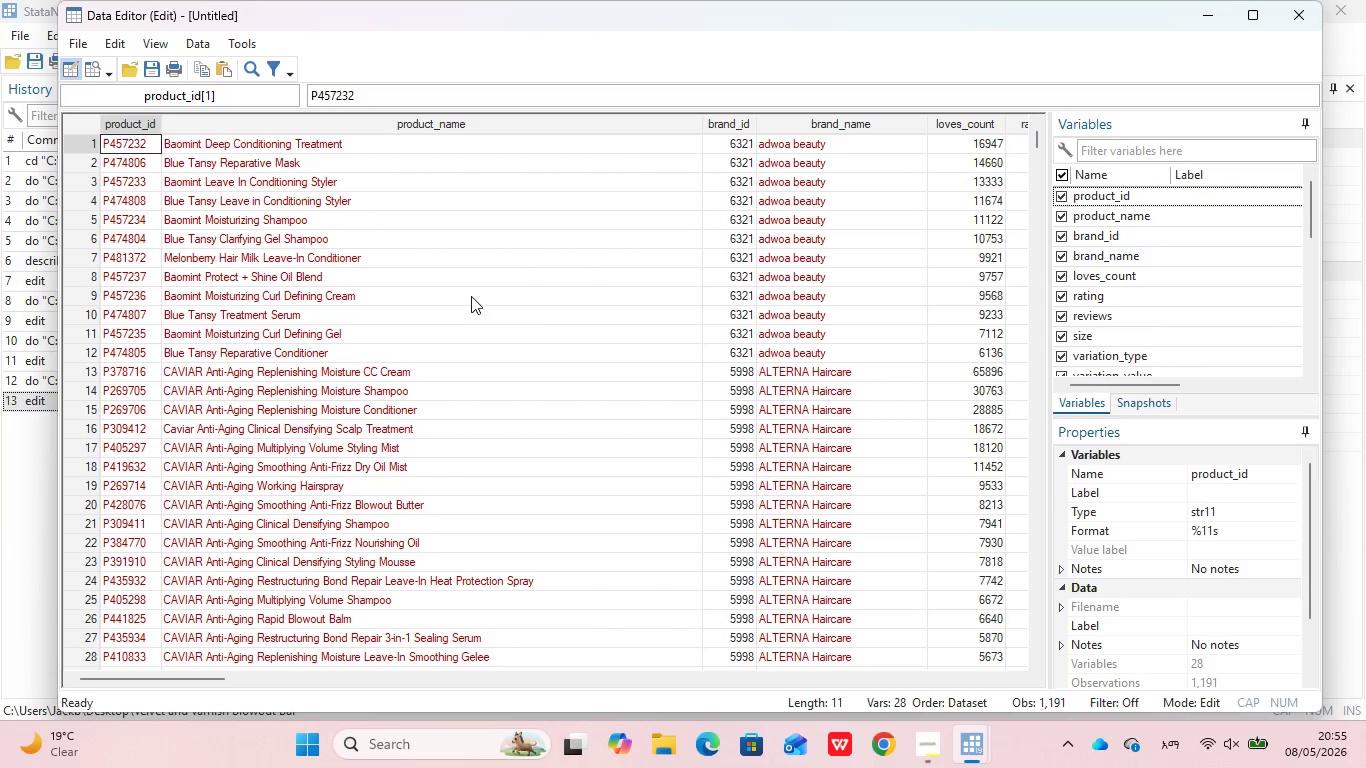 
wait(11.28)
 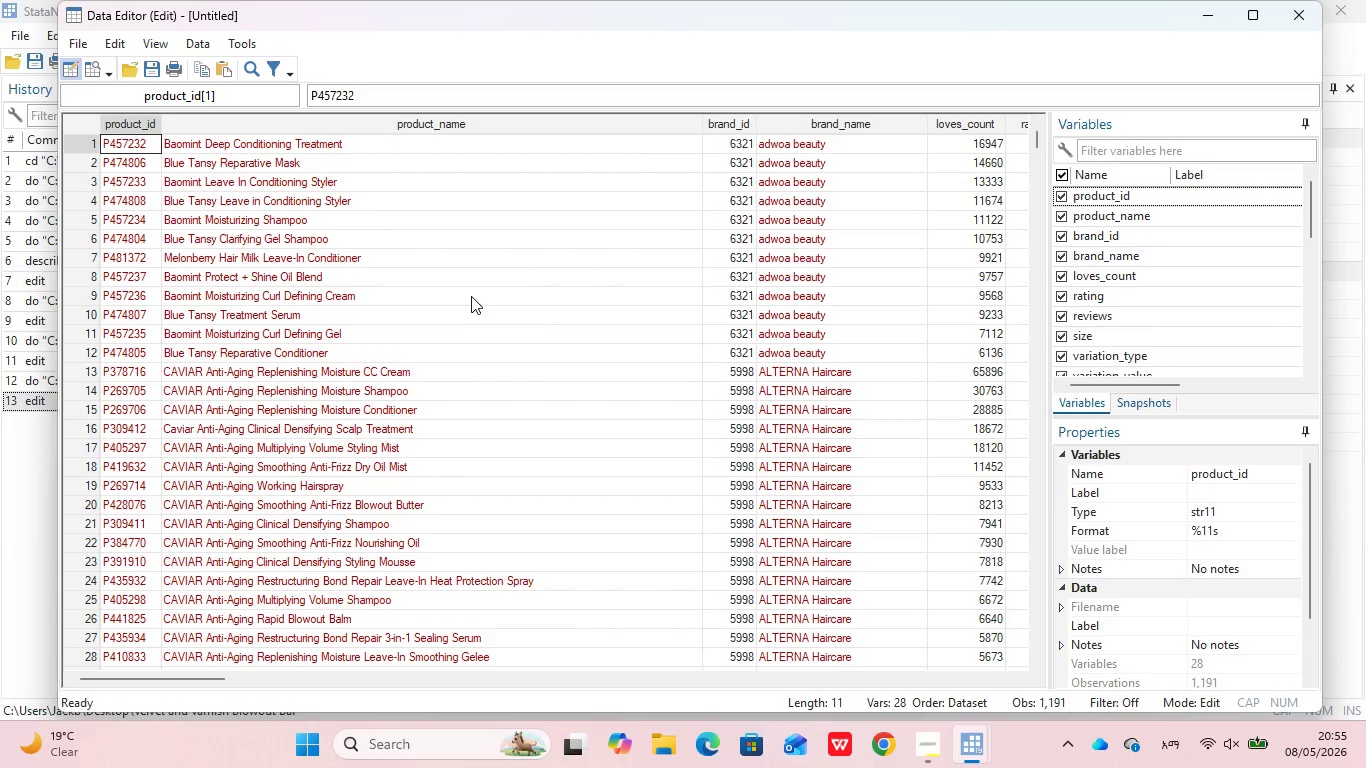 
scroll: coordinate [833, 299], scroll_direction: none, amount: 0.0
 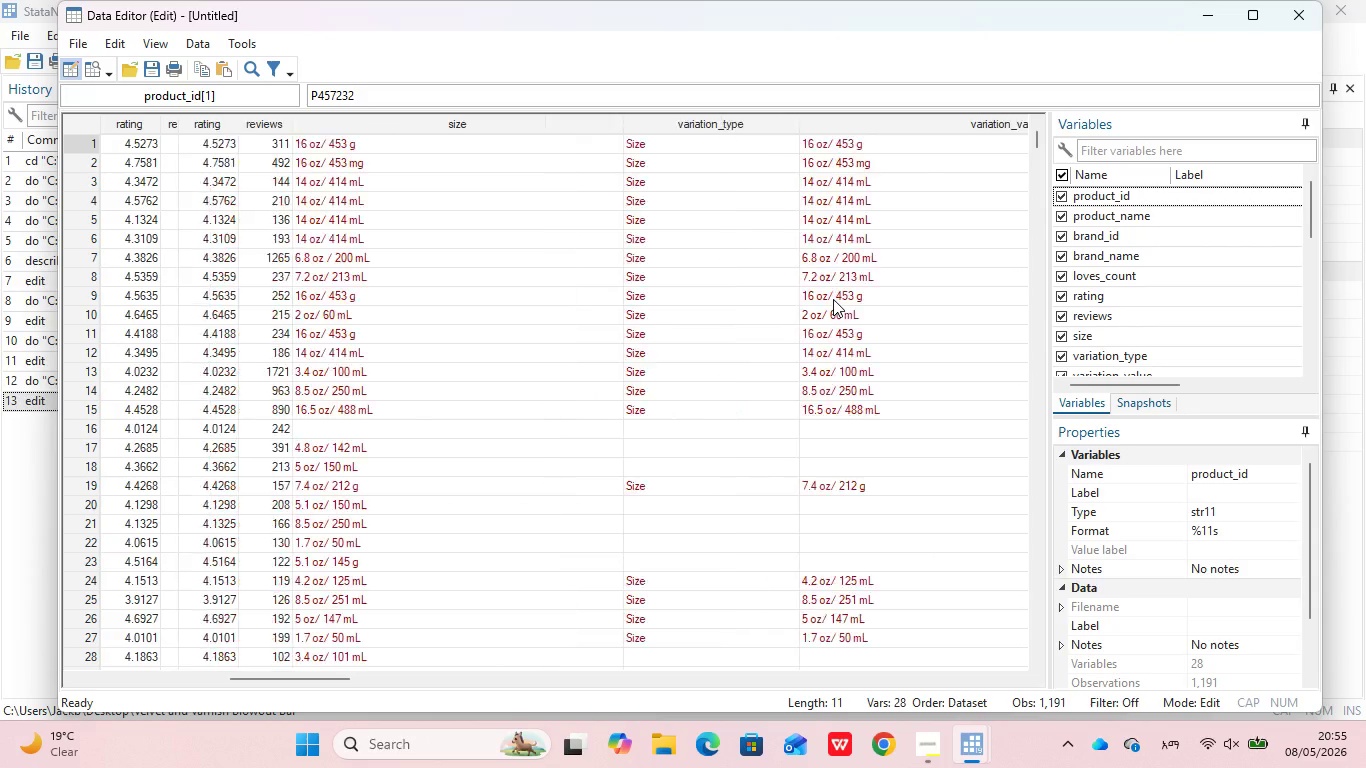 
scroll: coordinate [833, 299], scroll_direction: up, amount: 2.0
 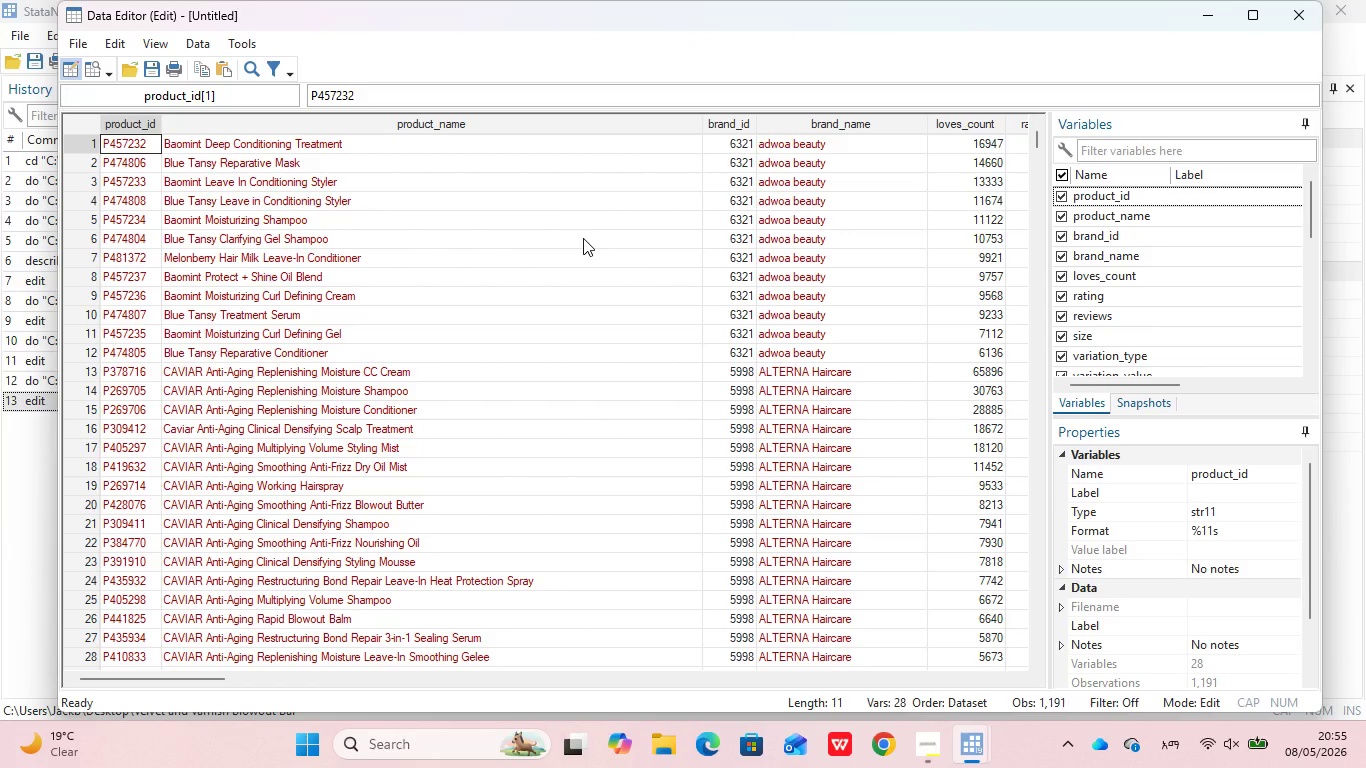 
wait(11.39)
 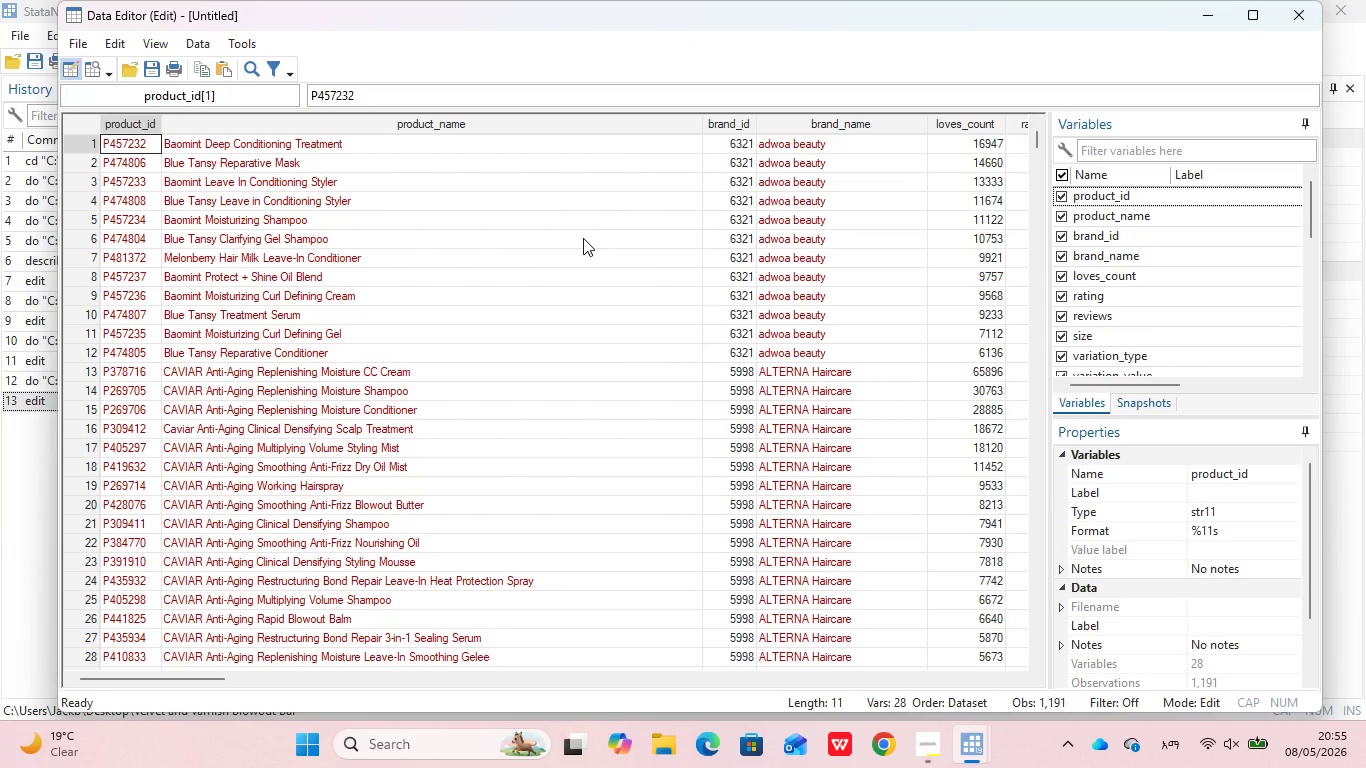 
scroll: coordinate [697, 459], scroll_direction: none, amount: 0.0
 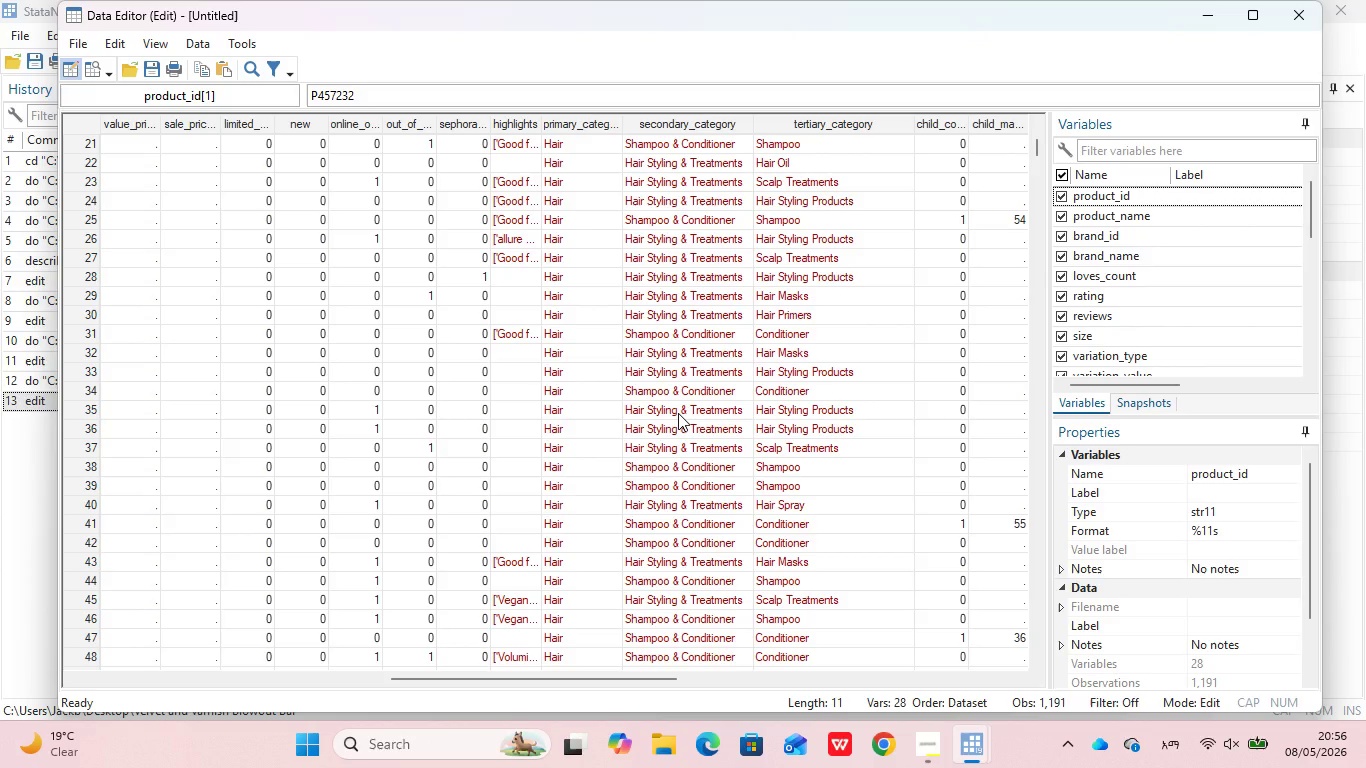 
scroll: coordinate [678, 413], scroll_direction: down, amount: 3.0
 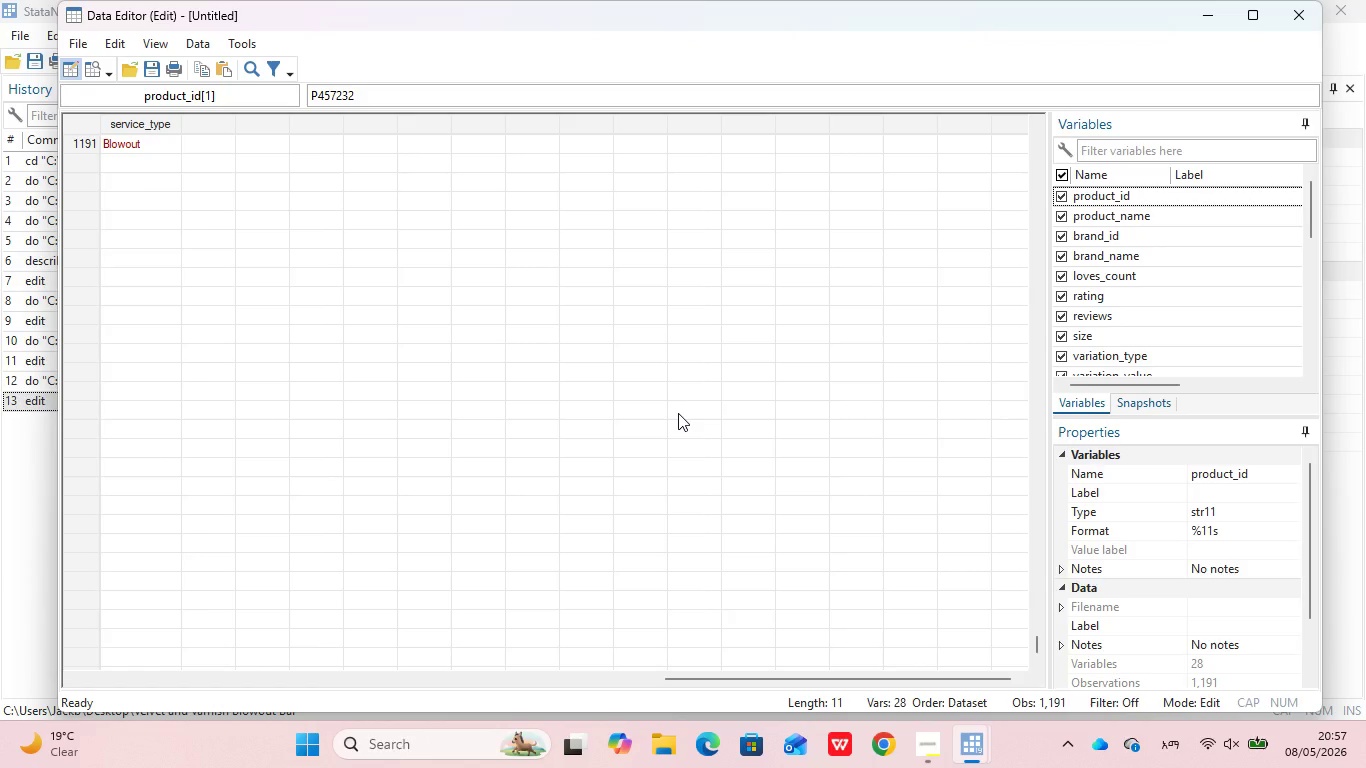 
scroll: coordinate [678, 413], scroll_direction: up, amount: 2.0
 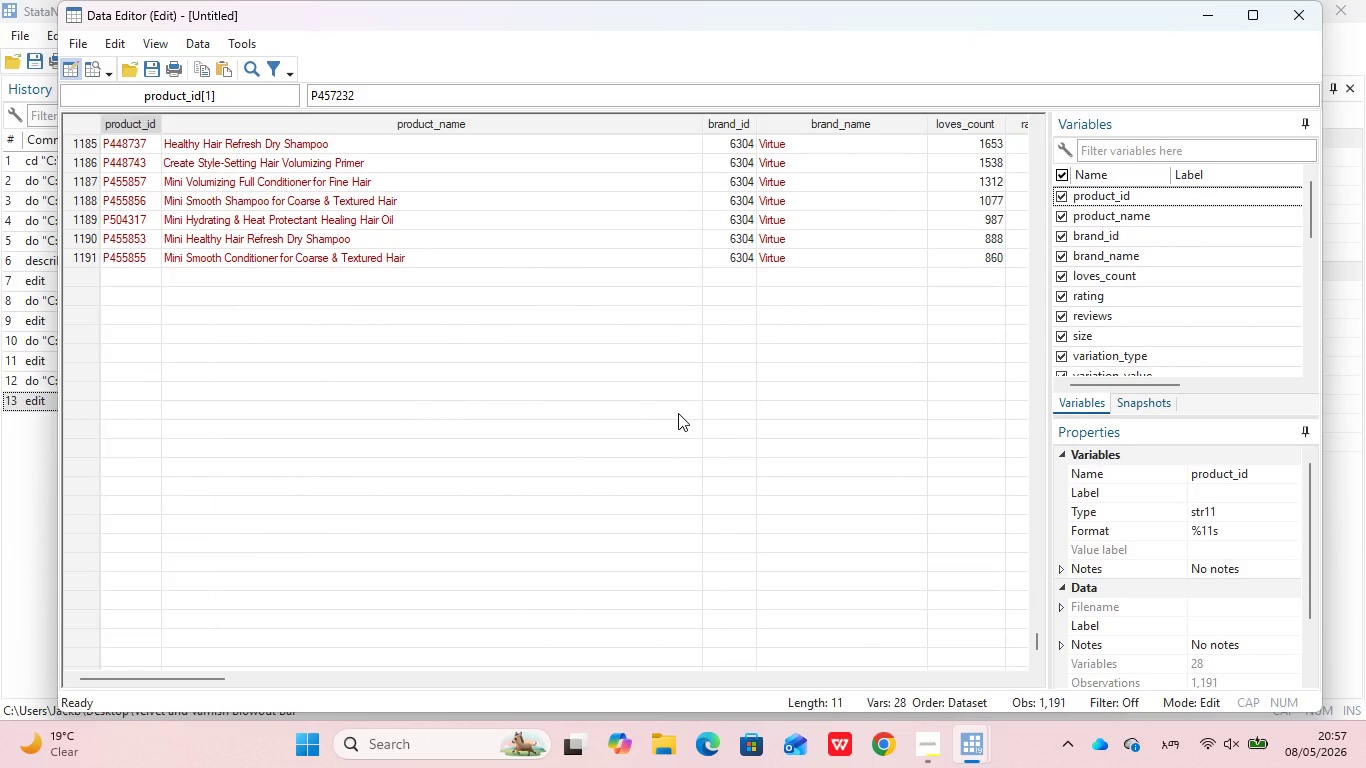 
scroll: coordinate [678, 413], scroll_direction: none, amount: 0.0
 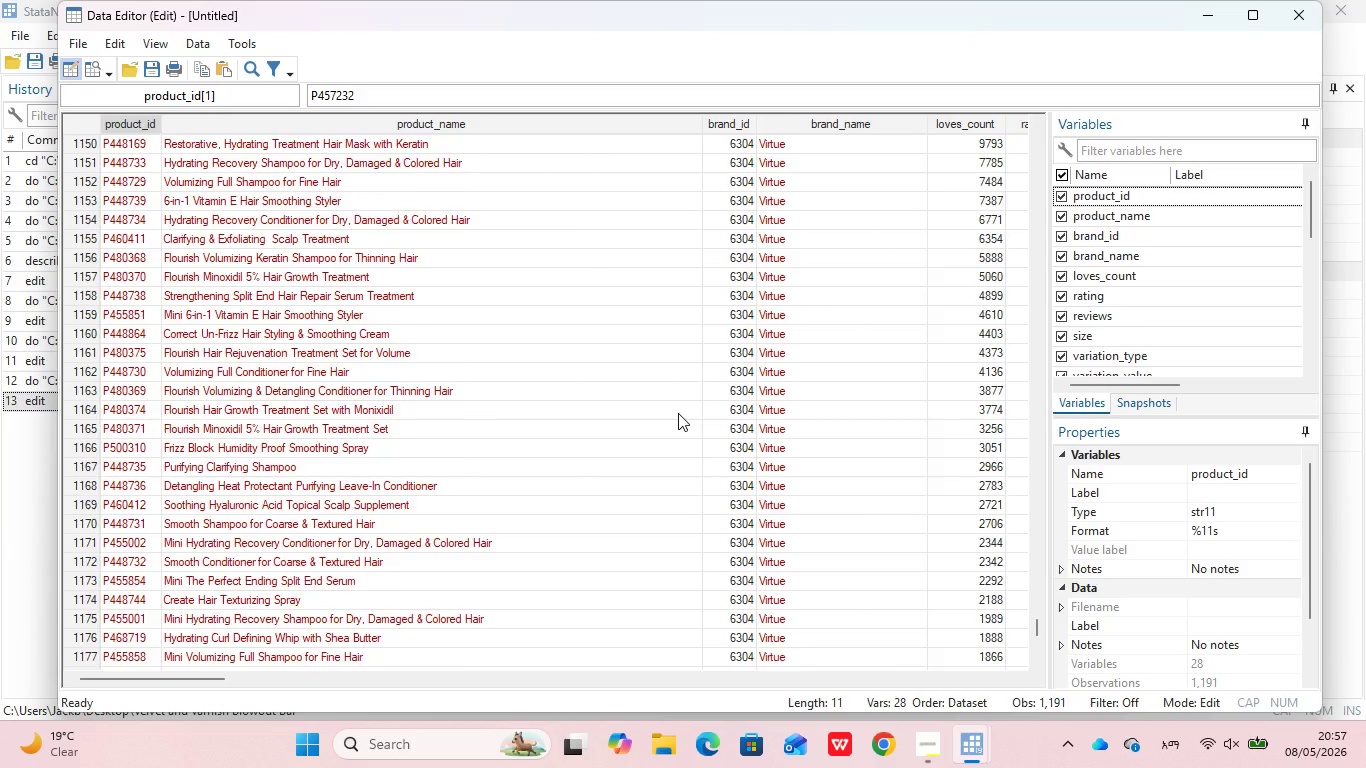 
scroll: coordinate [678, 413], scroll_direction: down, amount: 3.0
 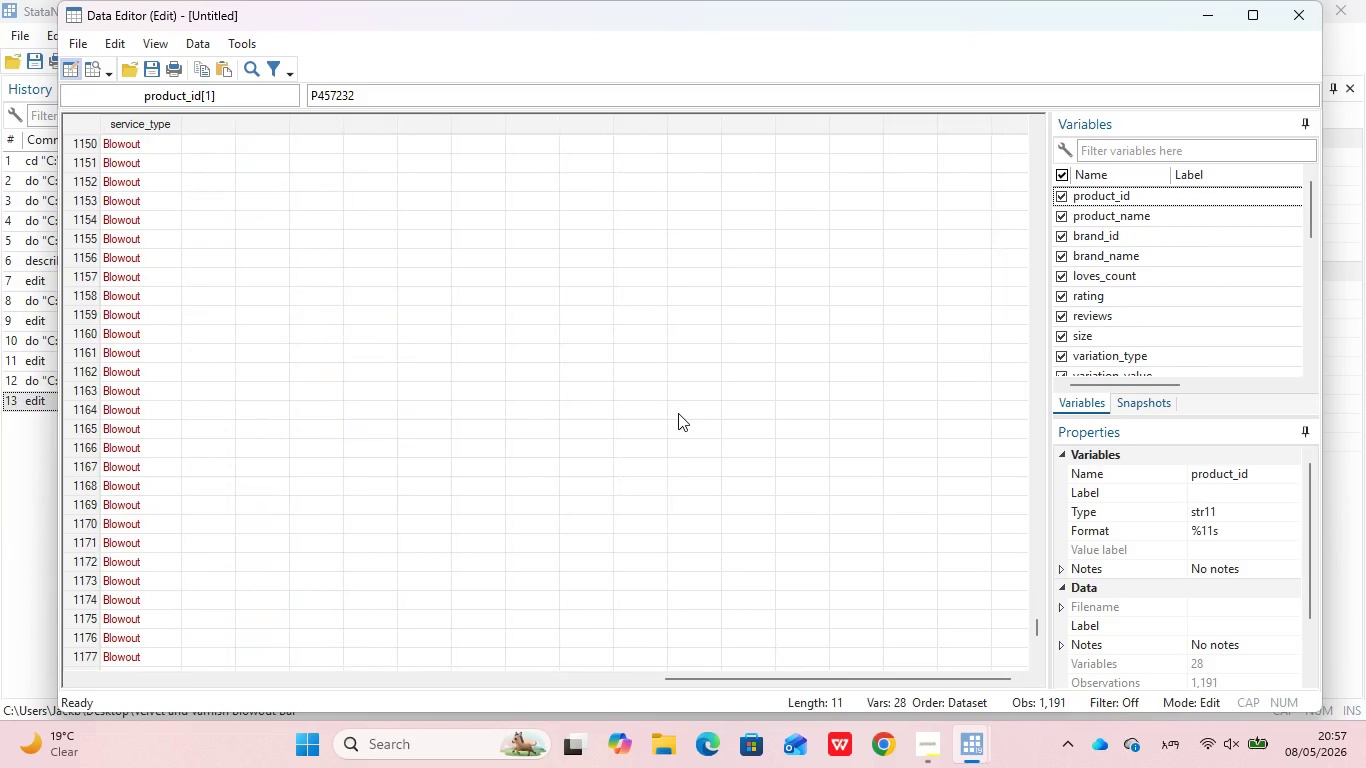 
scroll: coordinate [678, 413], scroll_direction: none, amount: 0.0
 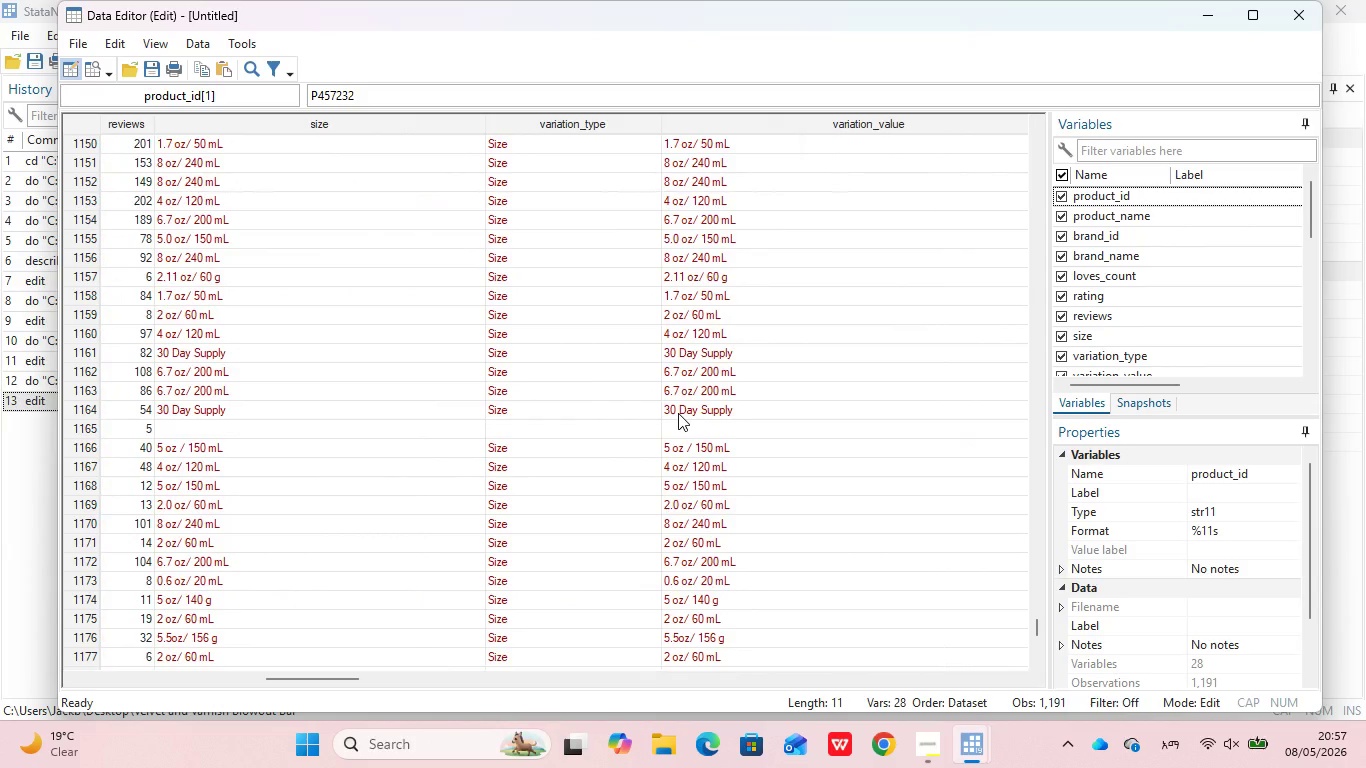 
scroll: coordinate [678, 413], scroll_direction: up, amount: 1.0
 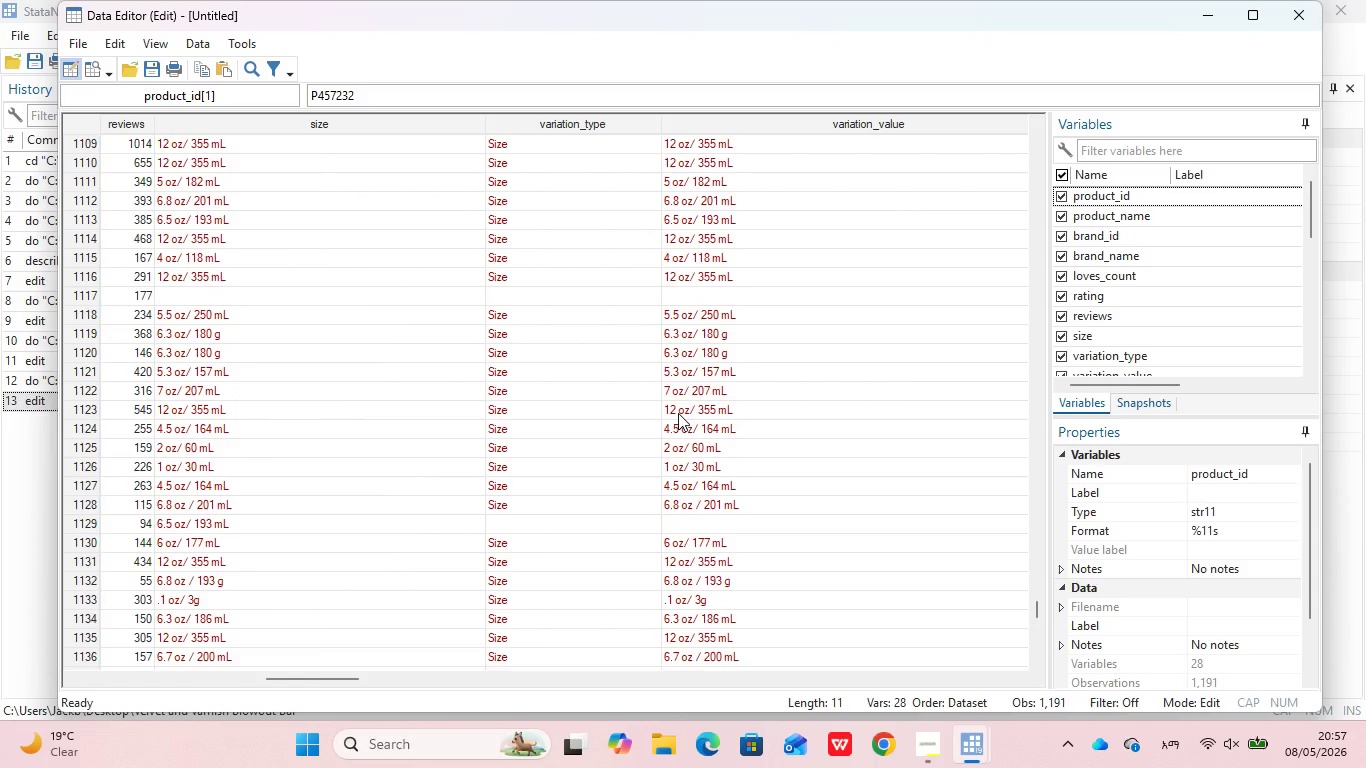 
scroll: coordinate [678, 413], scroll_direction: none, amount: 0.0
 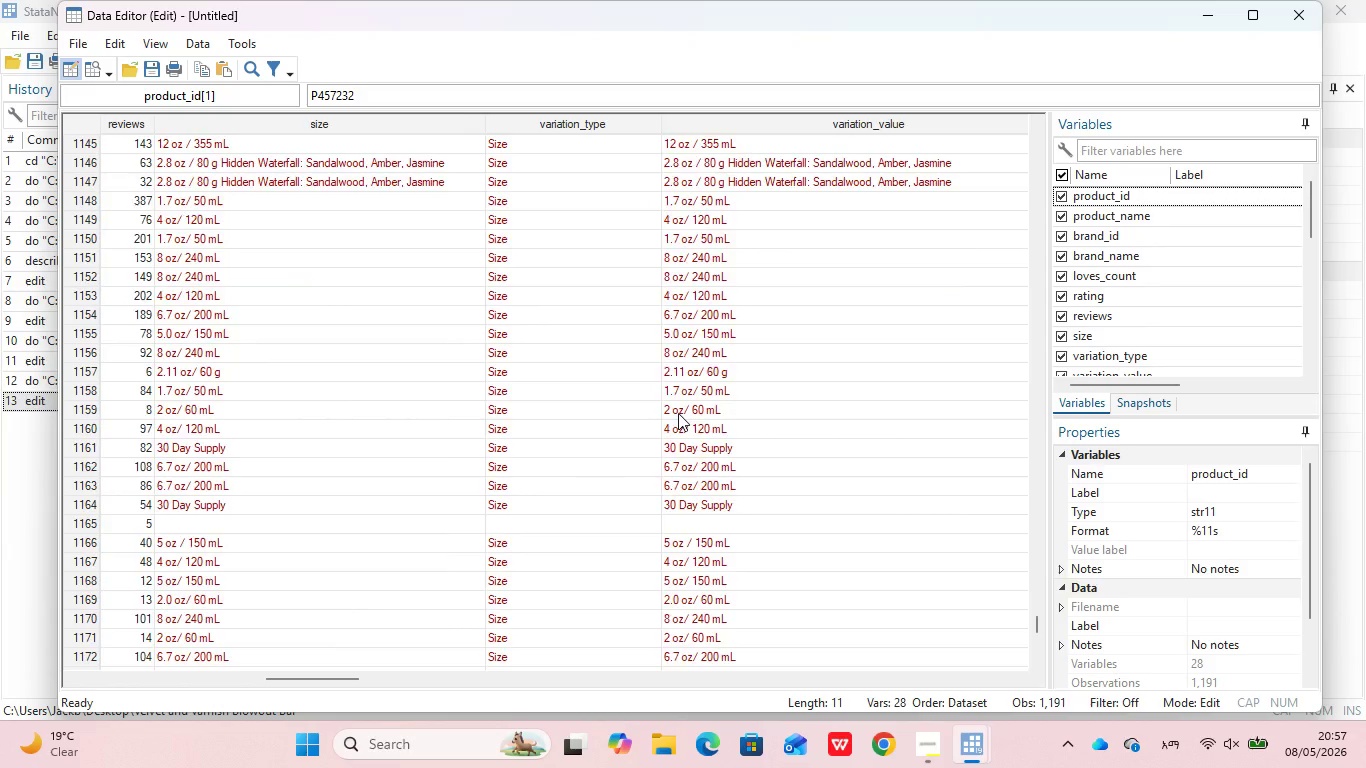 
scroll: coordinate [678, 413], scroll_direction: down, amount: 2.0
 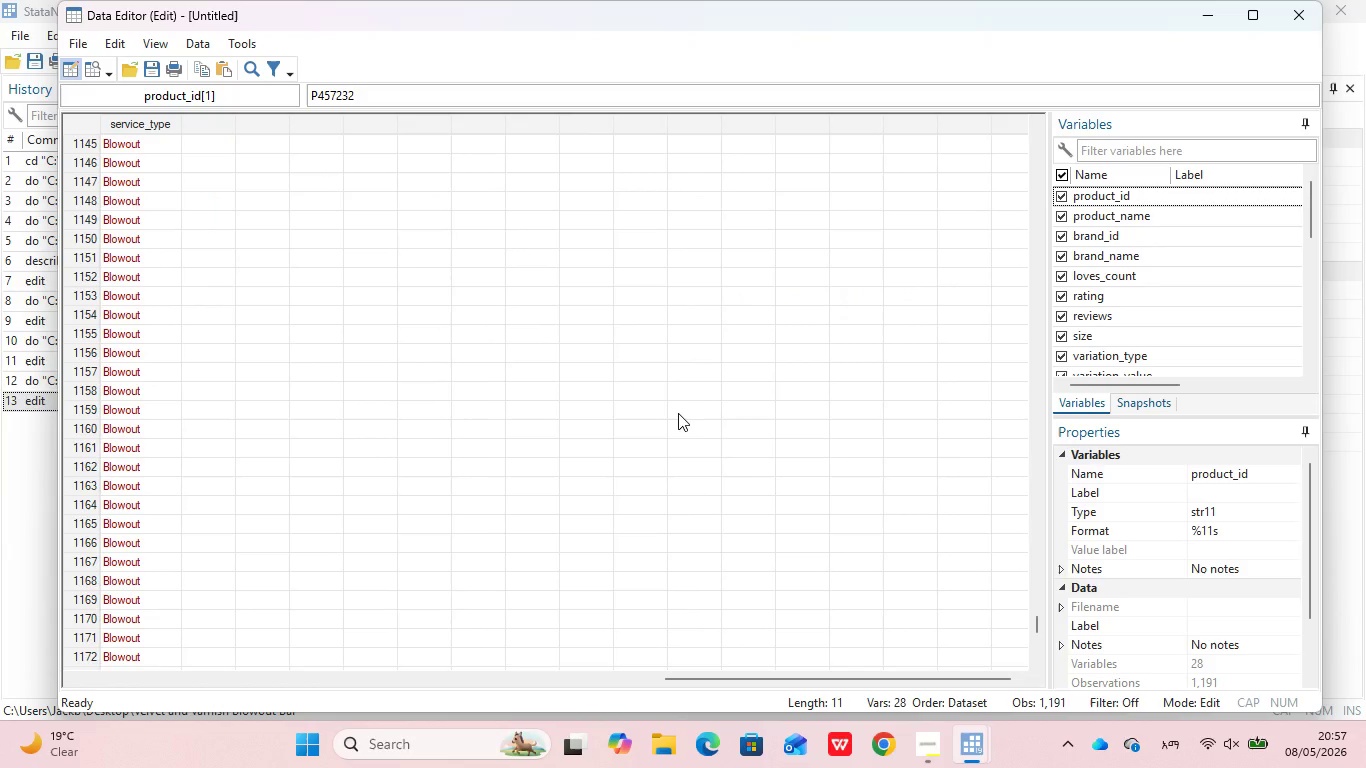 
scroll: coordinate [678, 413], scroll_direction: up, amount: 5.0
 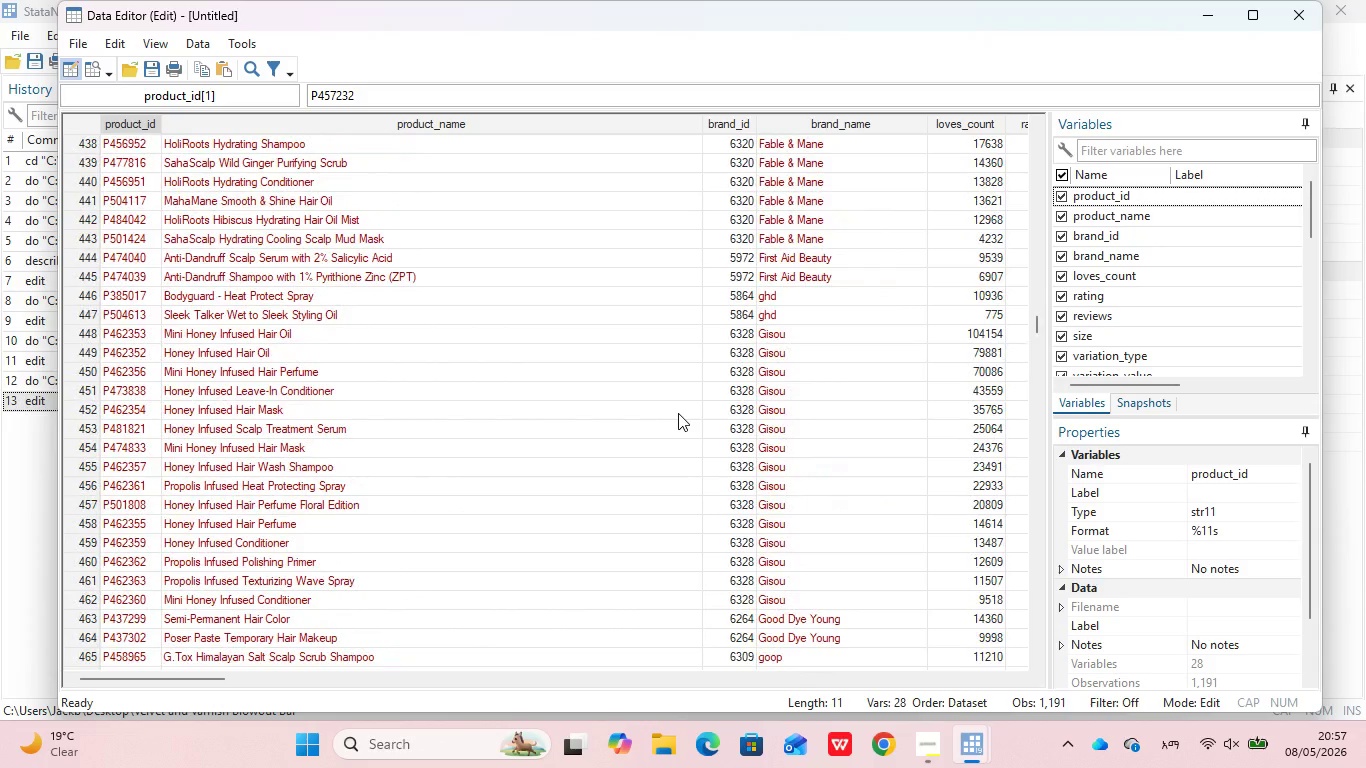 
scroll: coordinate [678, 413], scroll_direction: none, amount: 0.0
 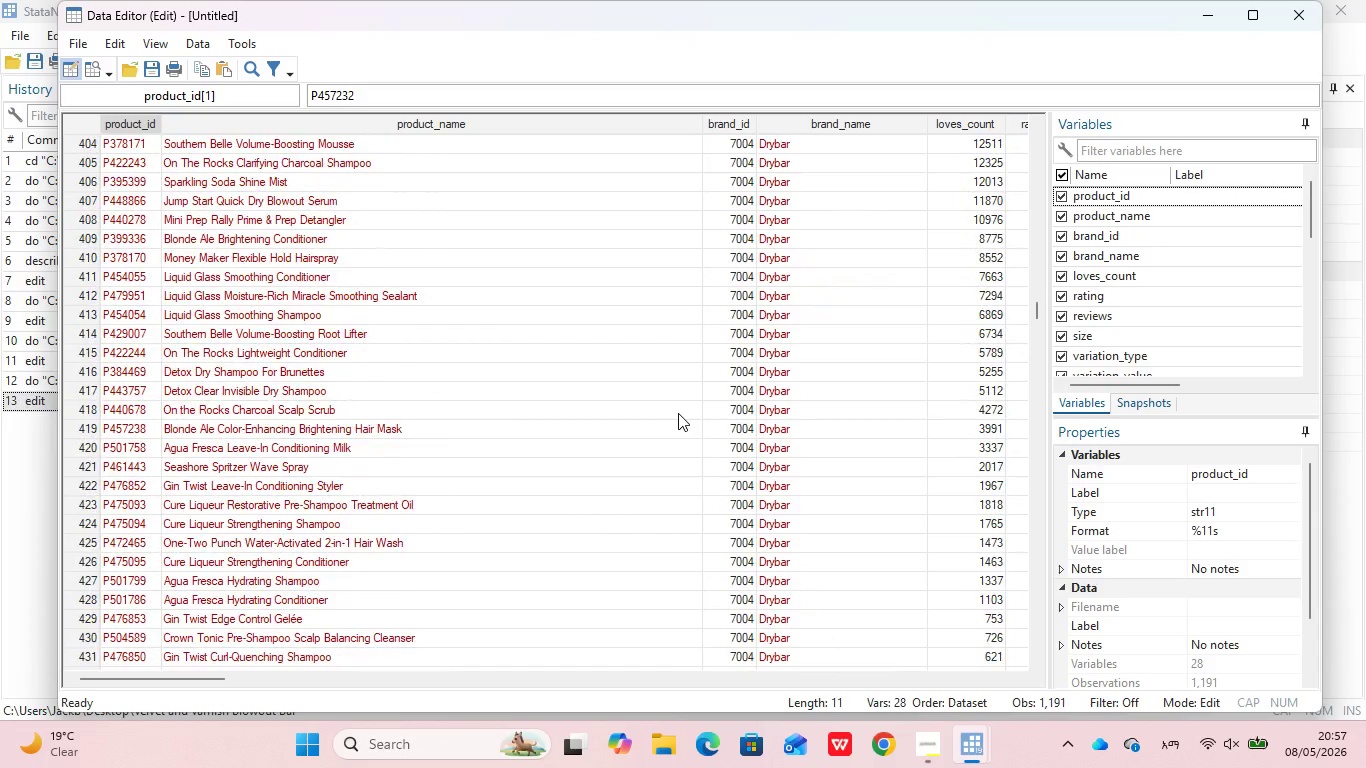 
scroll: coordinate [678, 413], scroll_direction: up, amount: 4.0
 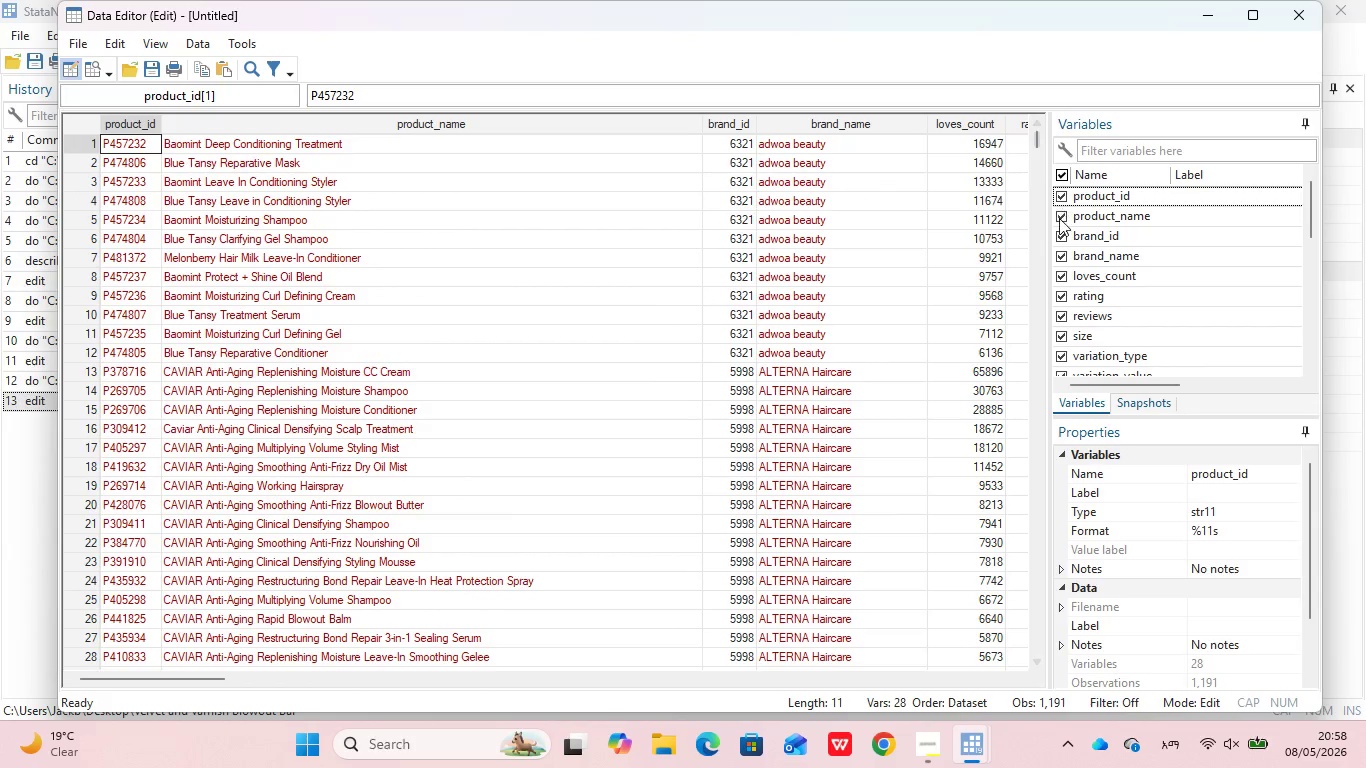 
wait(7.23)
 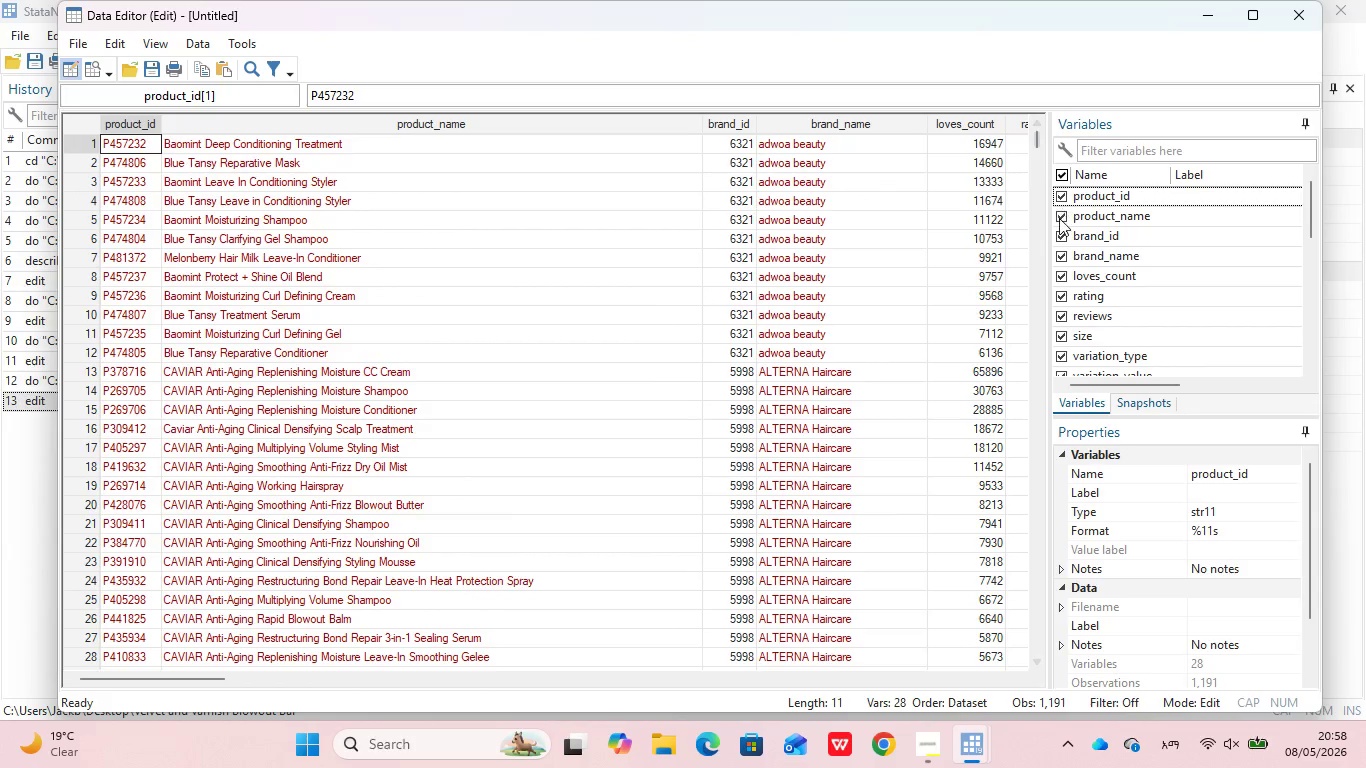 
left_click([1289, 6])
 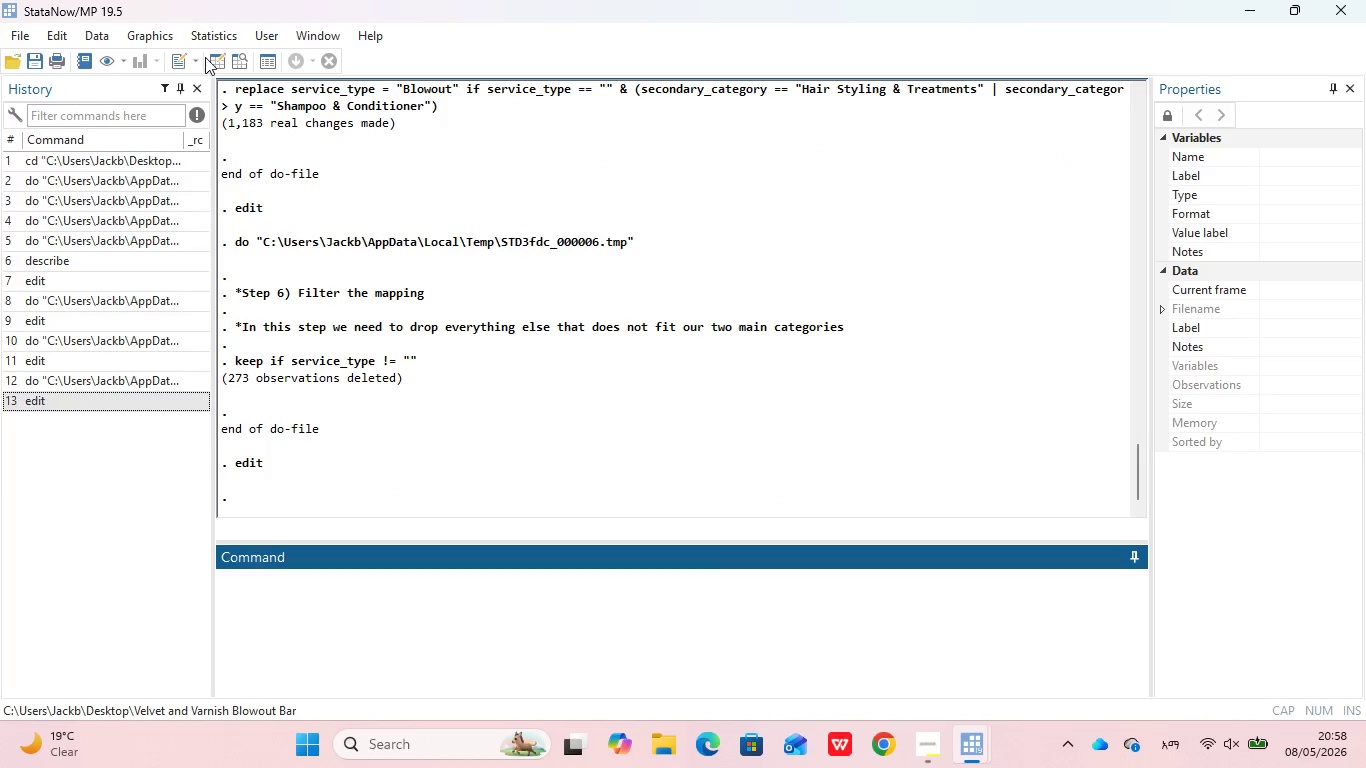 
wait(5.86)
 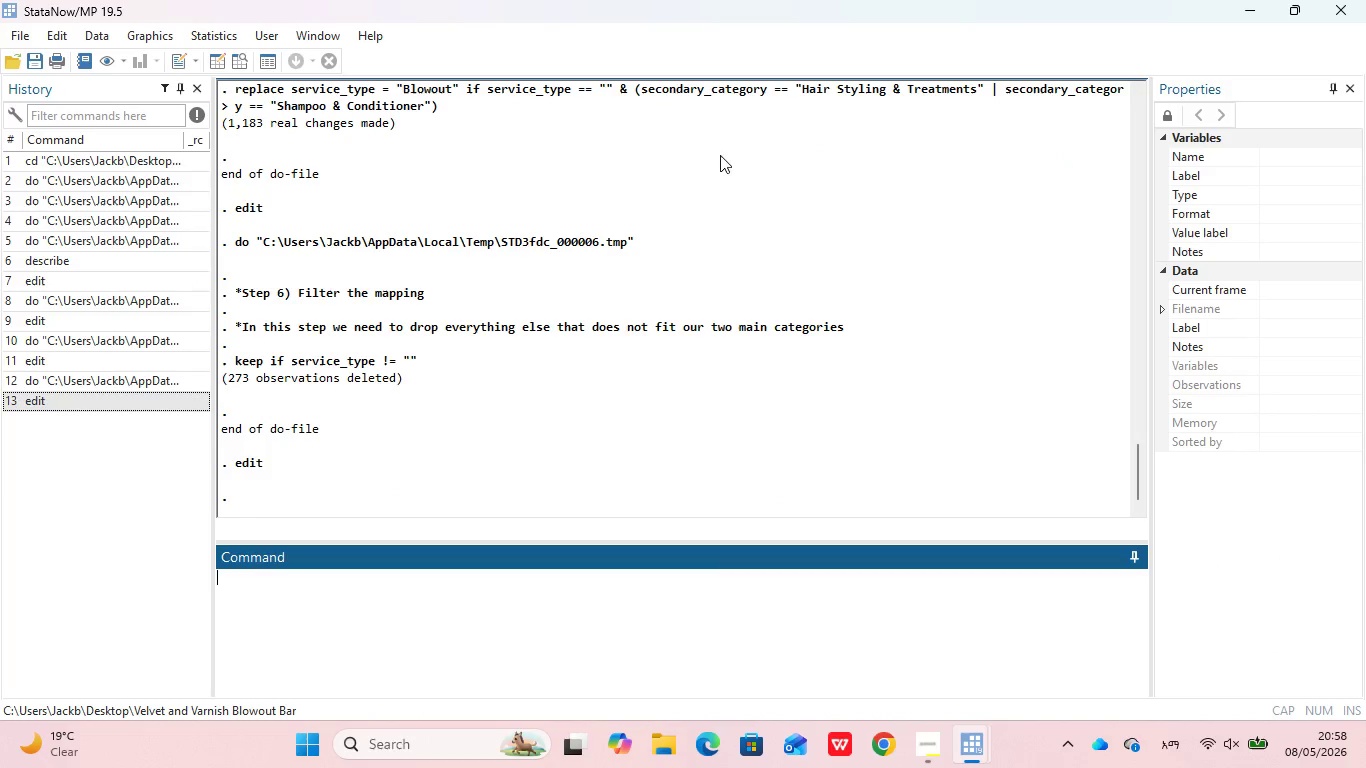 
left_click([200, 63])
 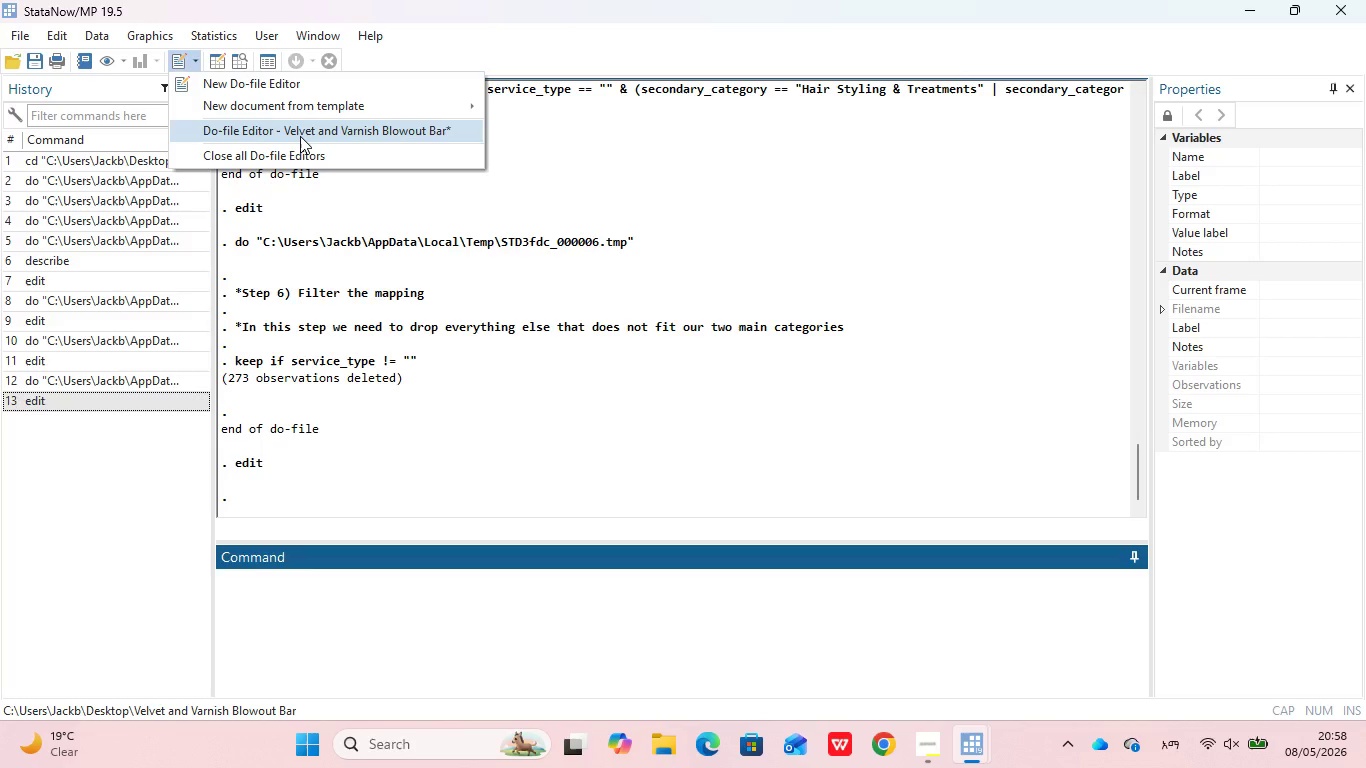 
left_click([300, 136])
 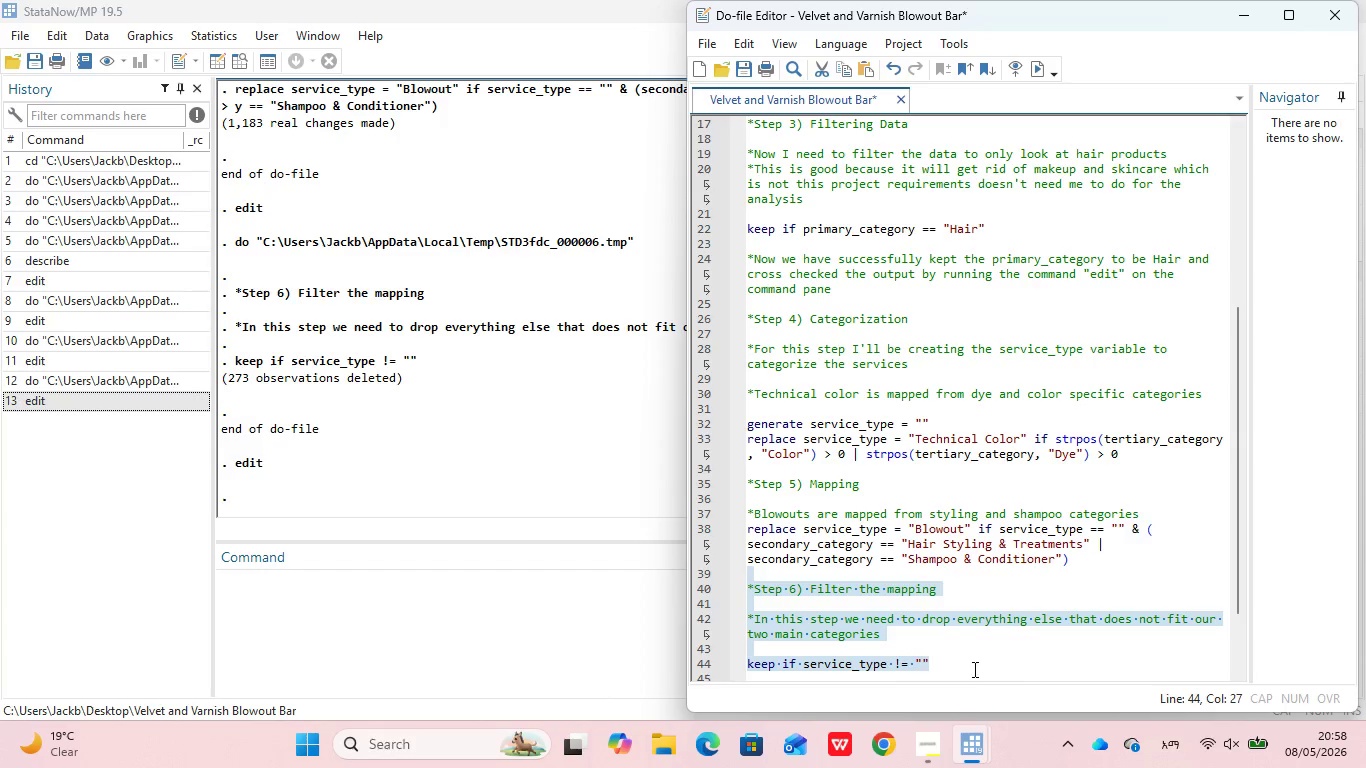 
left_click([961, 675])
 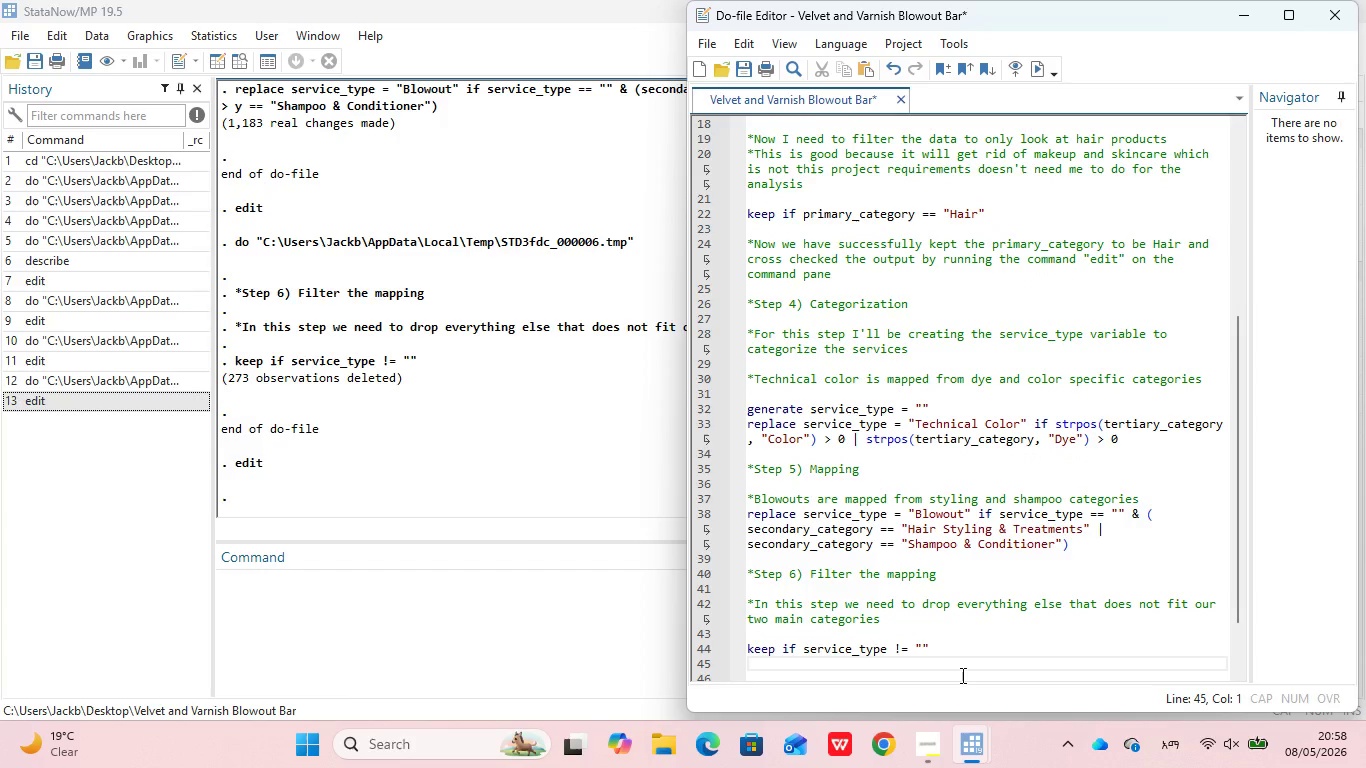 
key(Enter)
 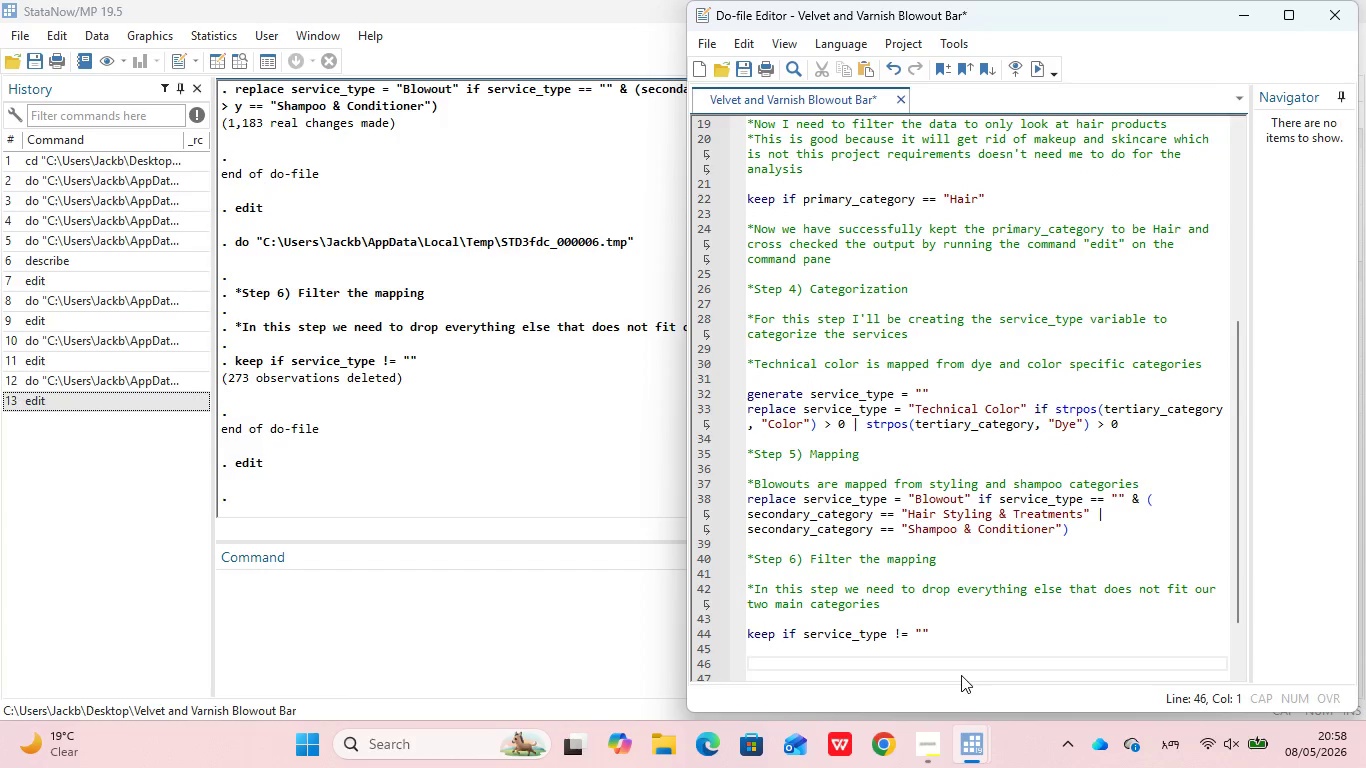 
type(*As we can see our comm)
key(Backspace)
key(Backspace)
key(Backspace)
key(Backspace)
key(Backspace)
 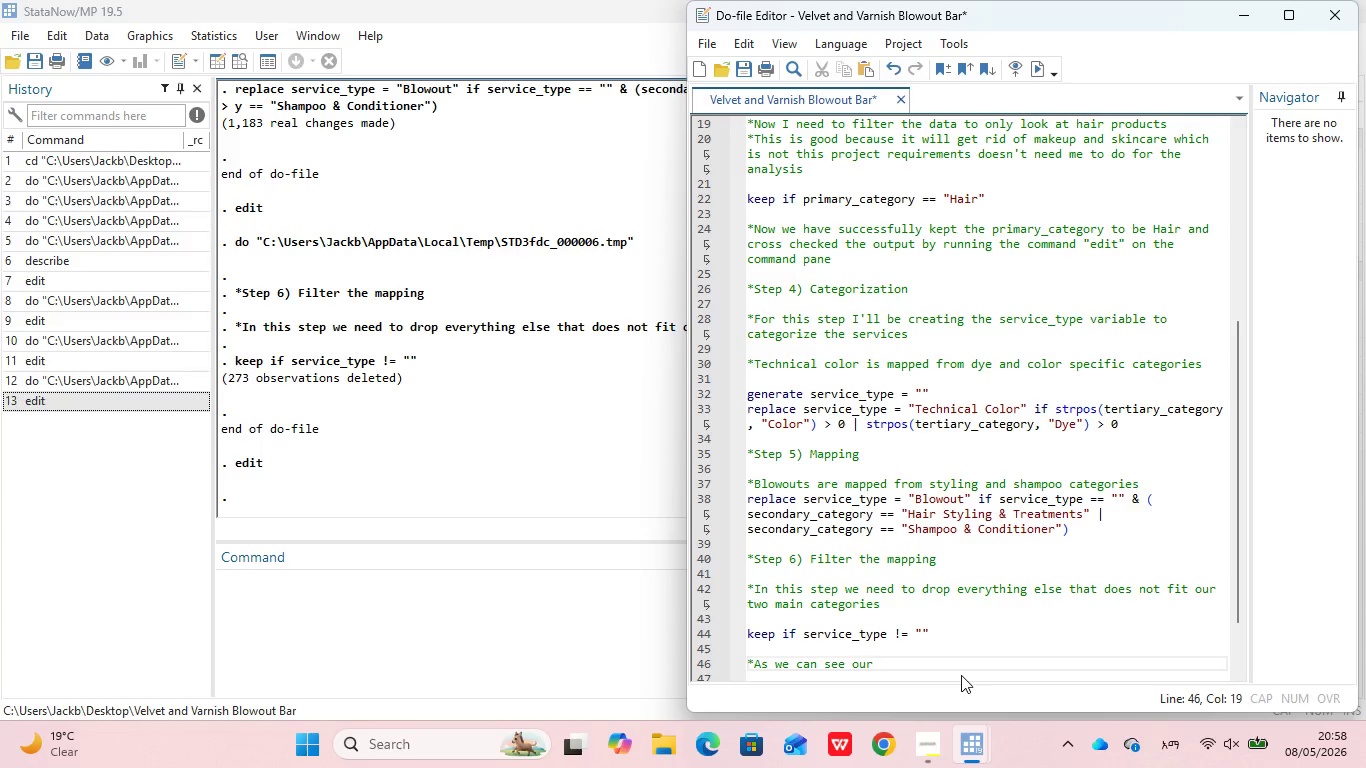 
key(Backspace)
key(Backspace)
key(Backspace)
type(on)
key(Backspace)
key(Backspace)
type(e)
key(Backspace)
type(we have dropped everu)
key(Backspace)
type(ything else )
 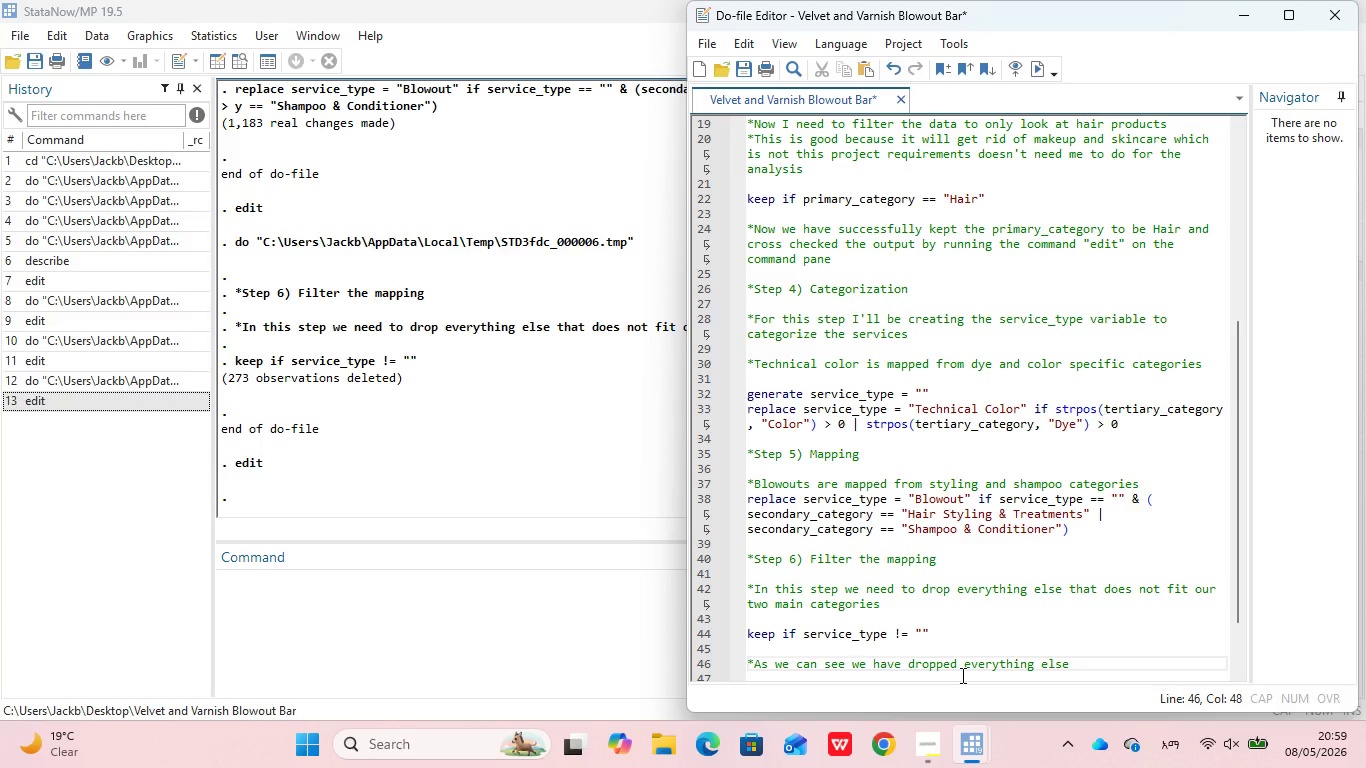 
type(besided)
key(Backspace)
type(s Hair Styli)
 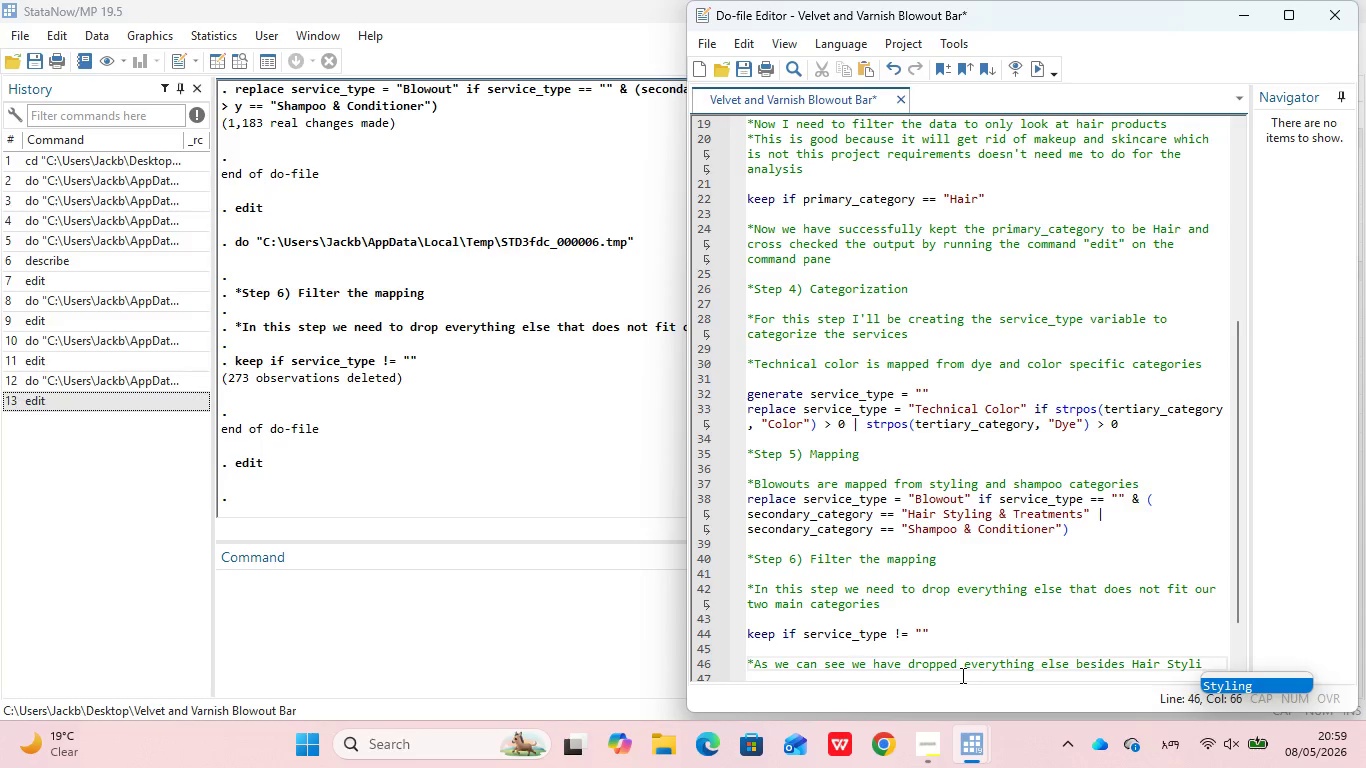 
hold_key(key=Backspace, duration=0.69)
 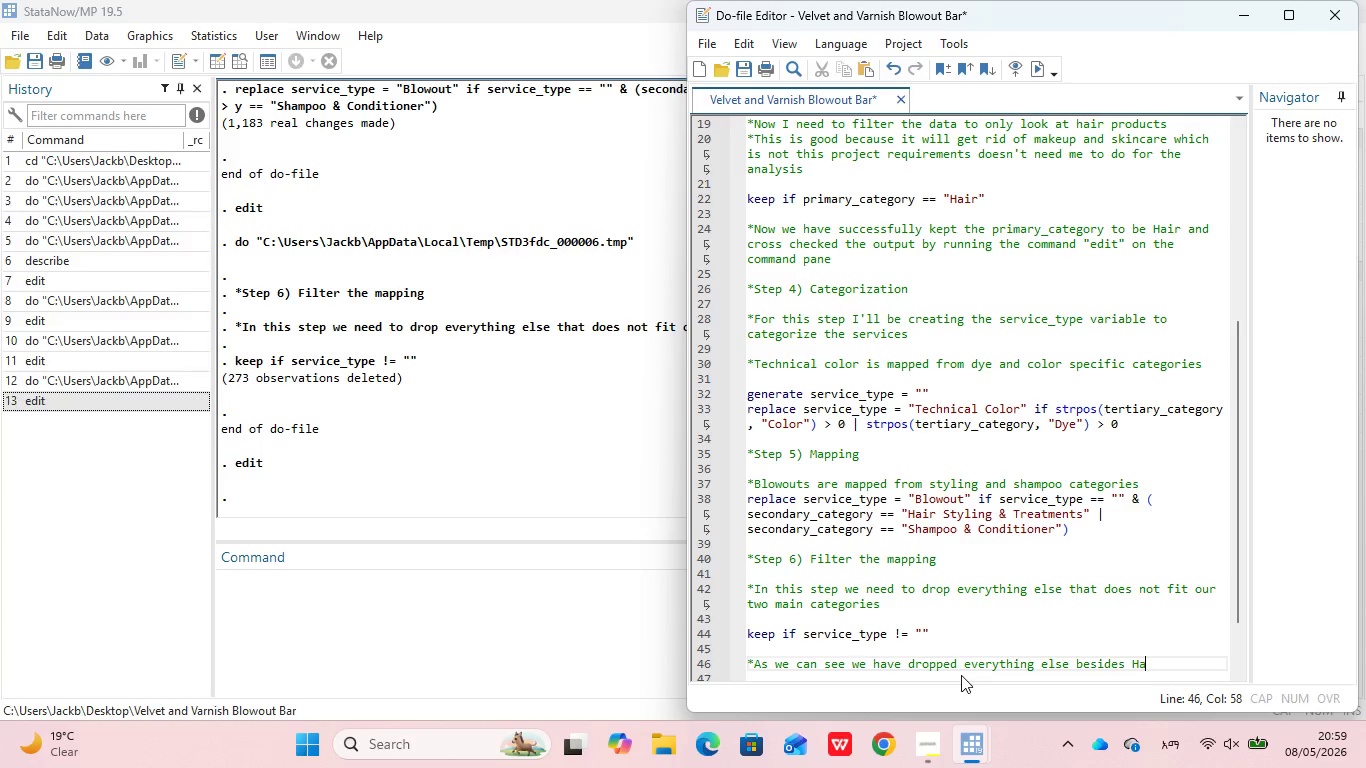 
hold_key(key=Backspace, duration=0.64)
 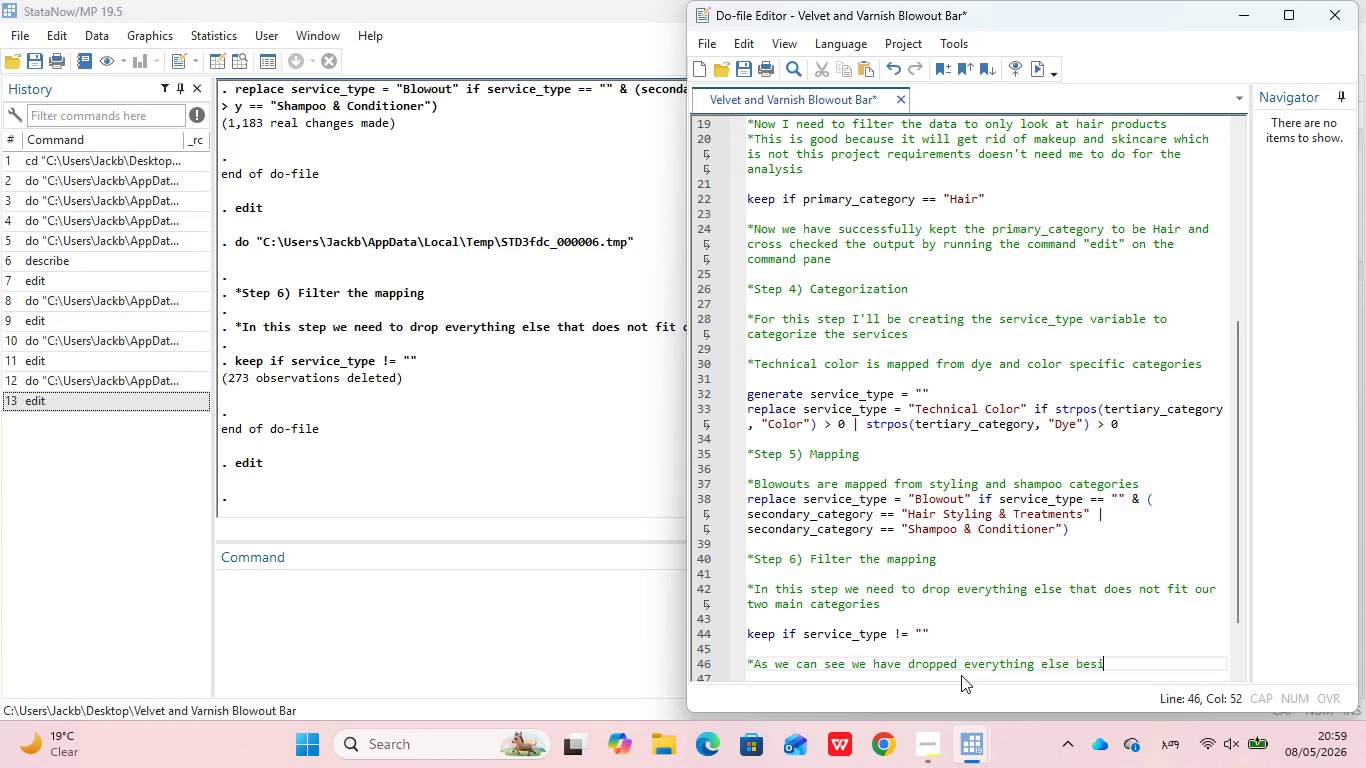 
key(Backspace)
key(Backspace)
key(Backspace)
key(Backspace)
key(Backspace)
type( the two main categories on the edit )
key(Backspace)
key(Backspace)
key(Backspace)
key(Backspace)
key(Backspace)
type("edit)
 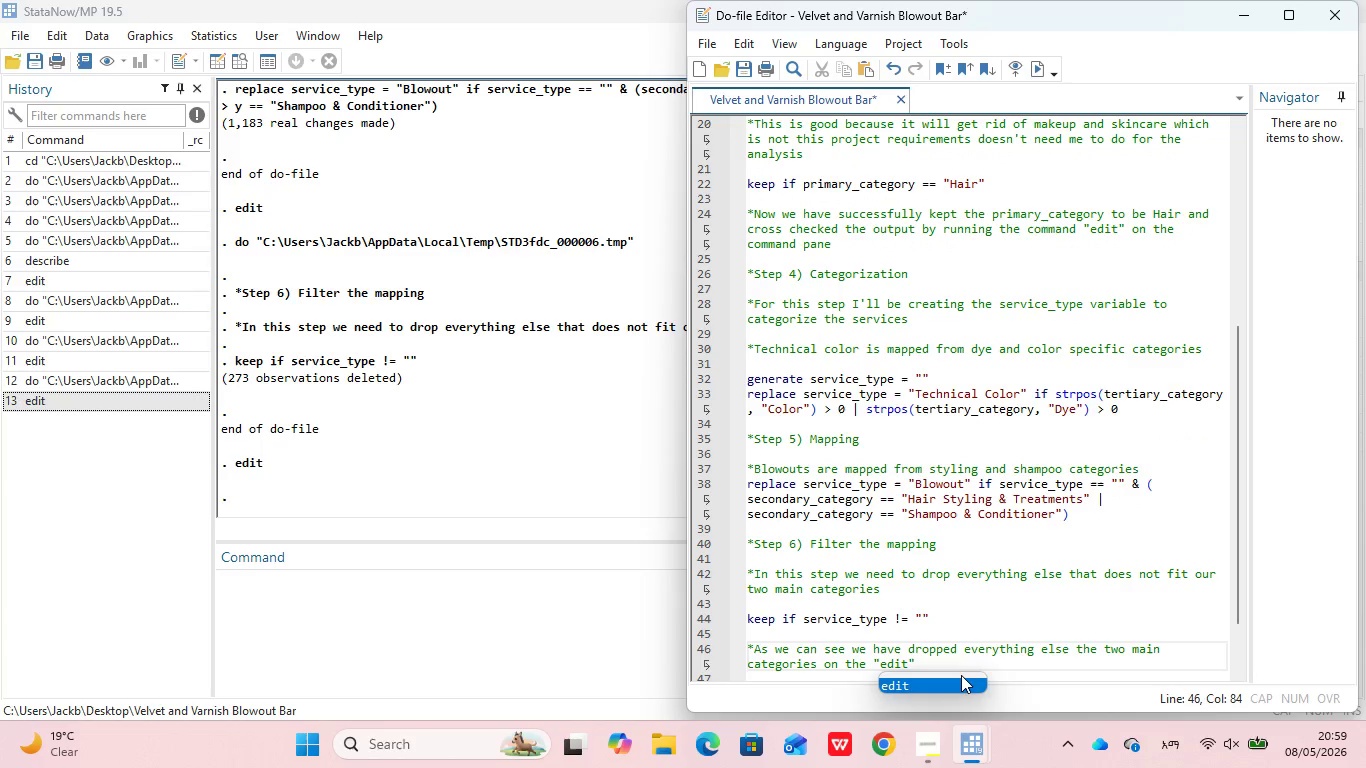 
key(ArrowRight)
 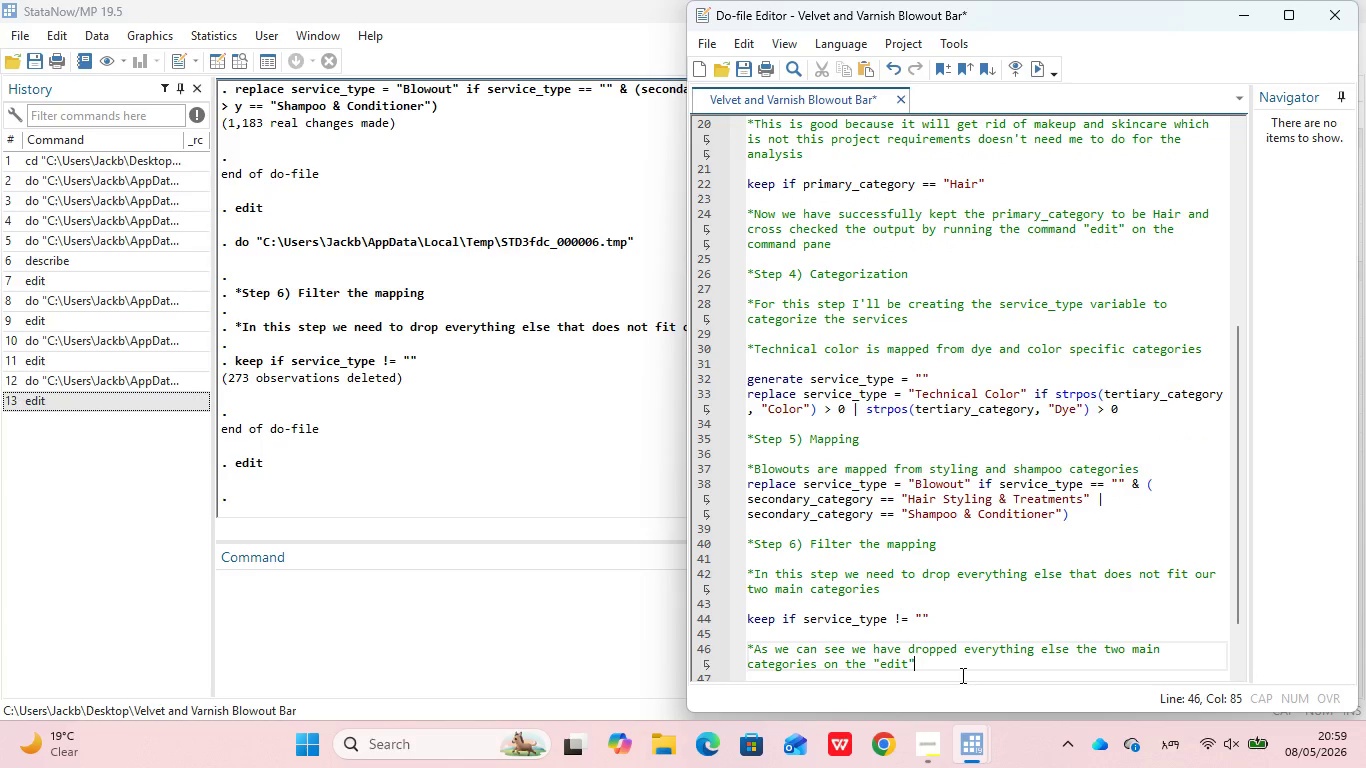 
type( command output on the command pane)
 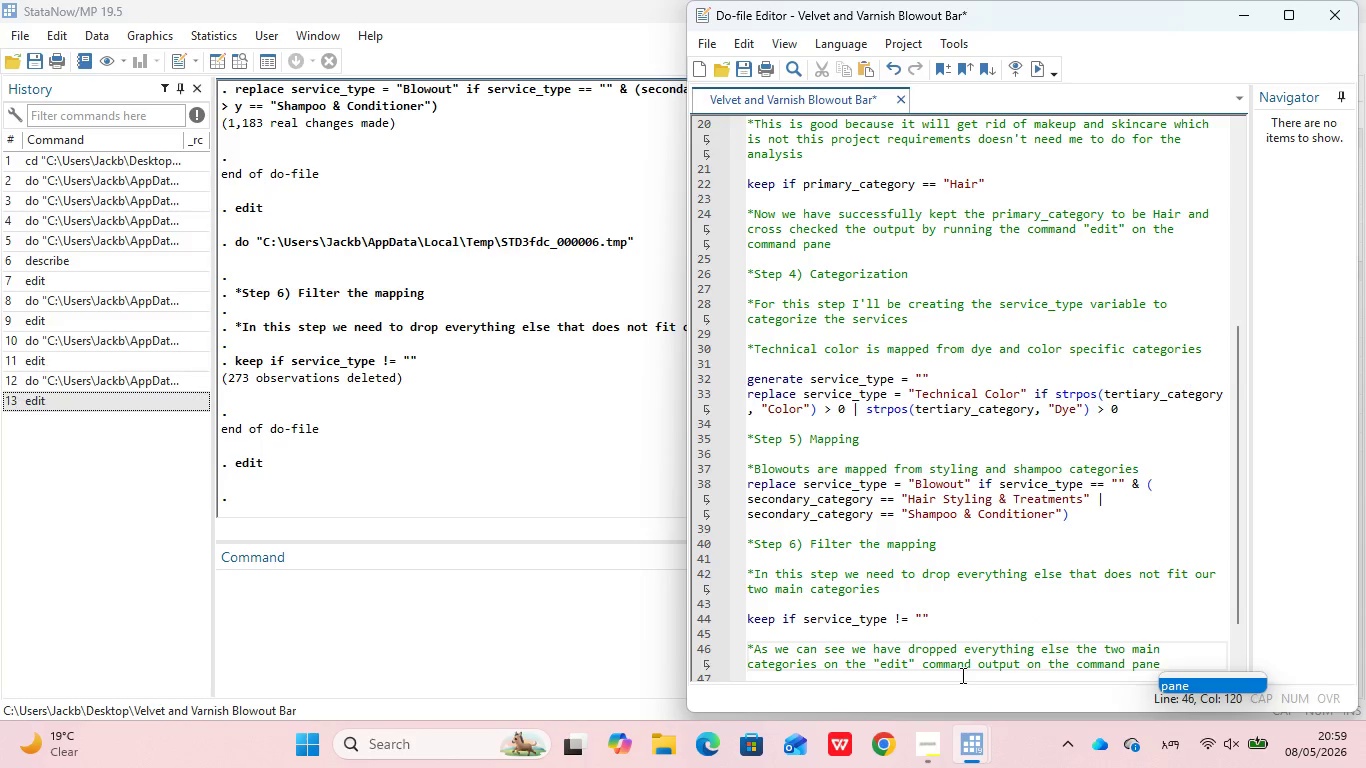 
key(Enter)
 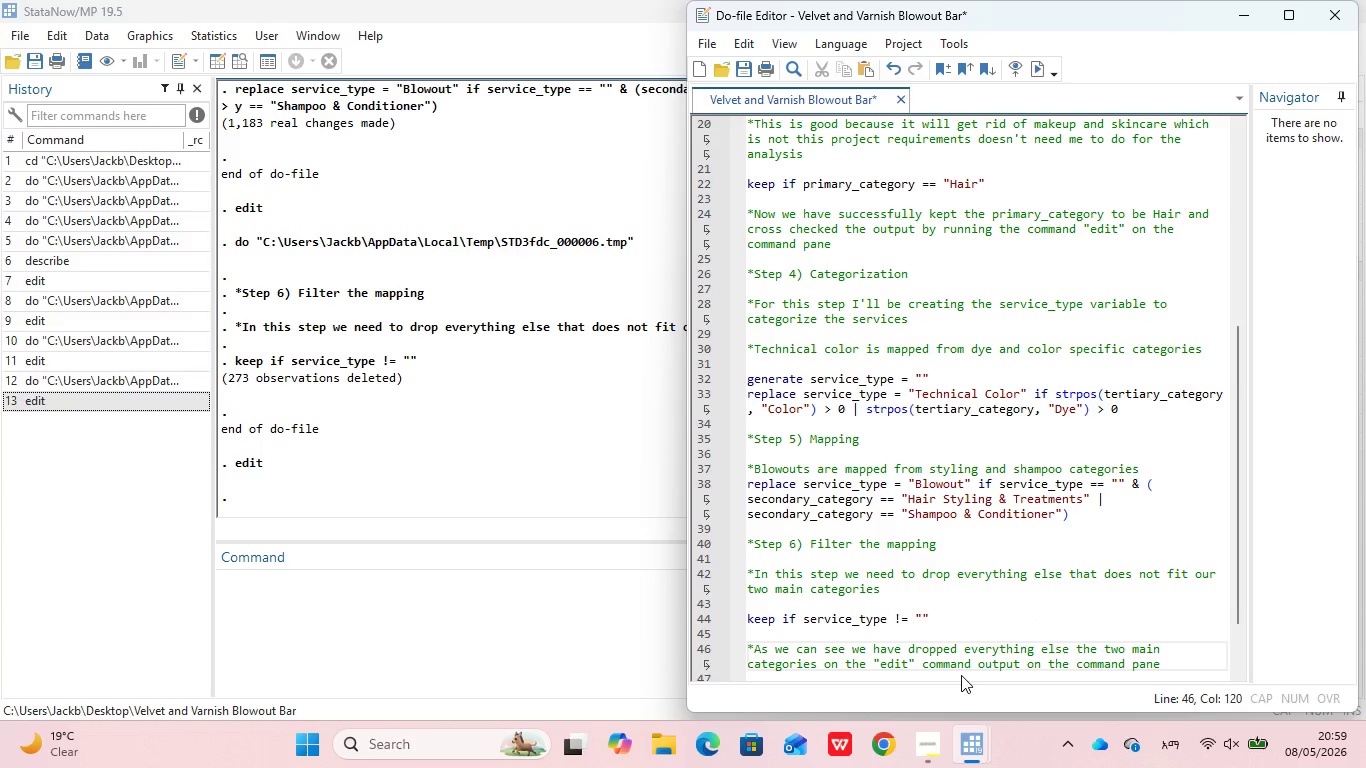 
key(Enter)
 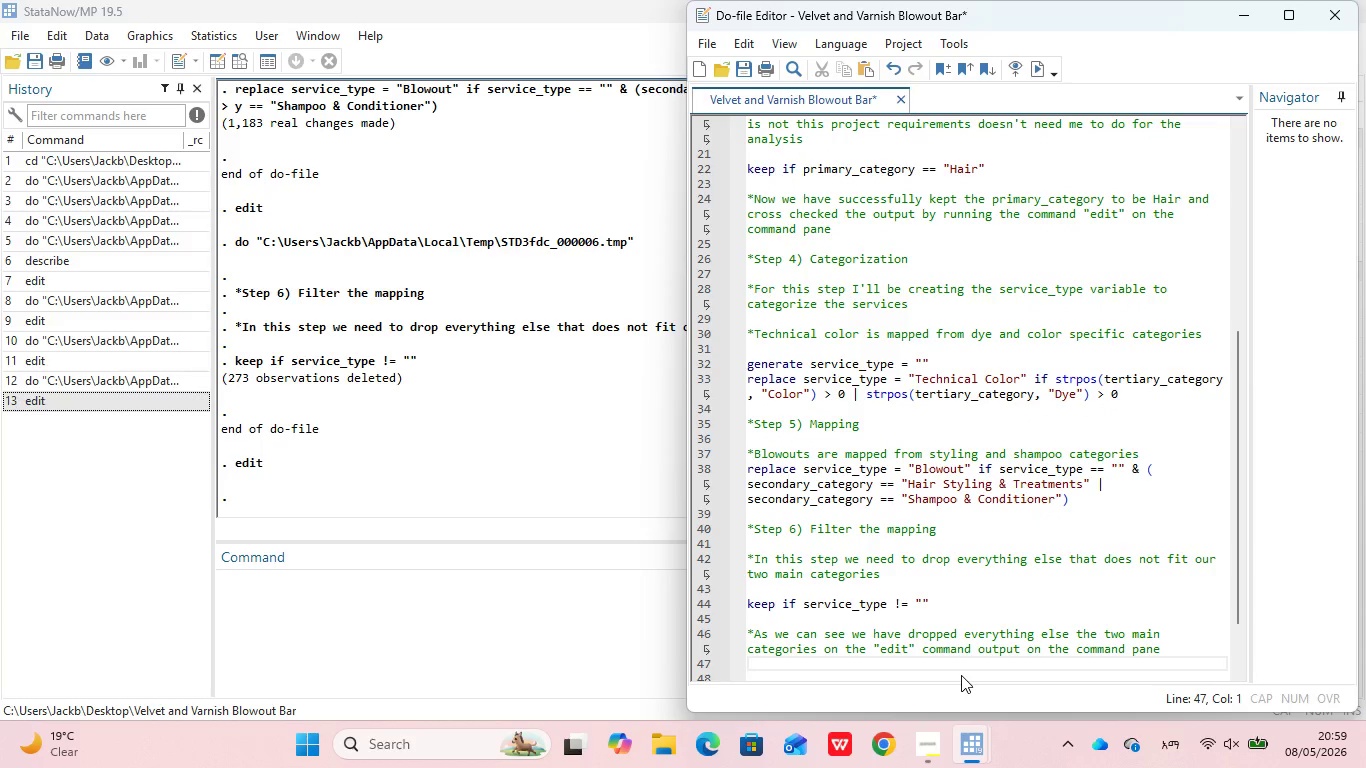 
key(Enter)
 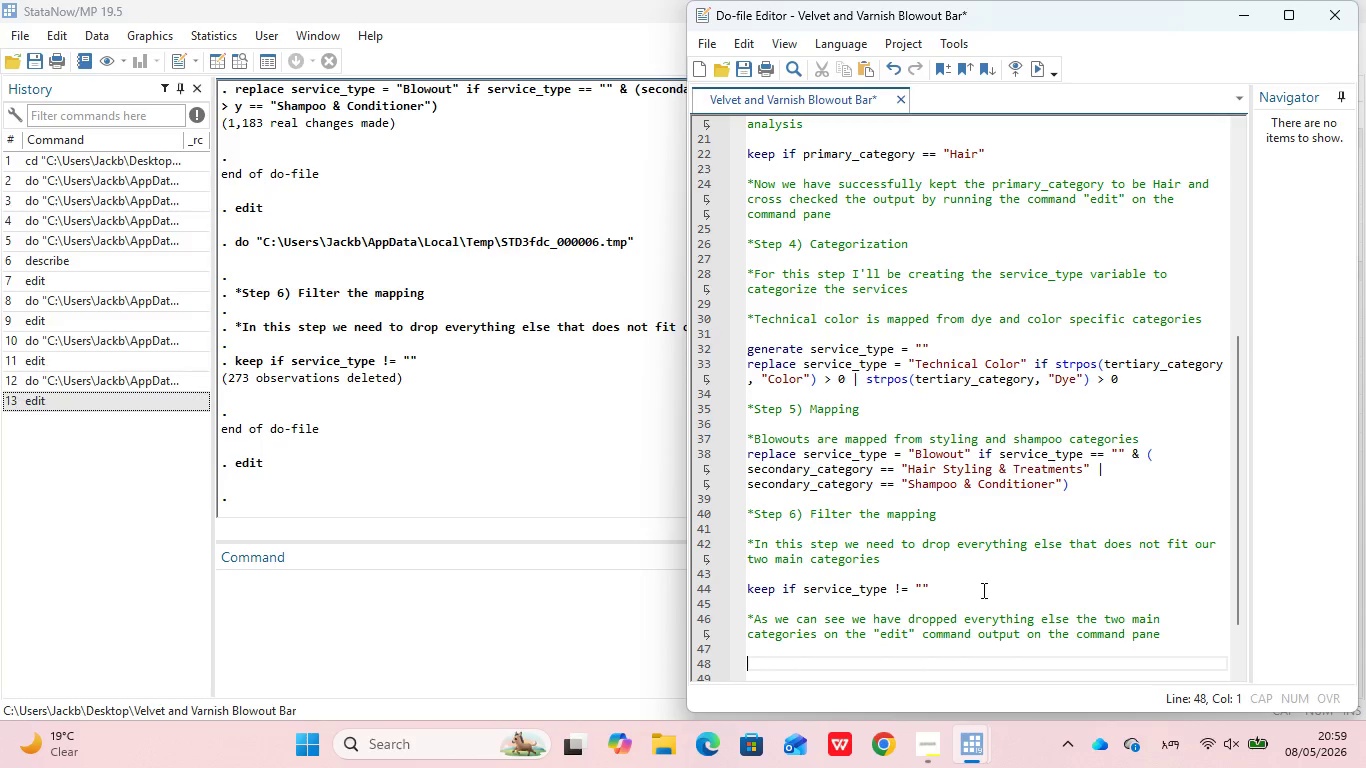 
wait(13.5)
 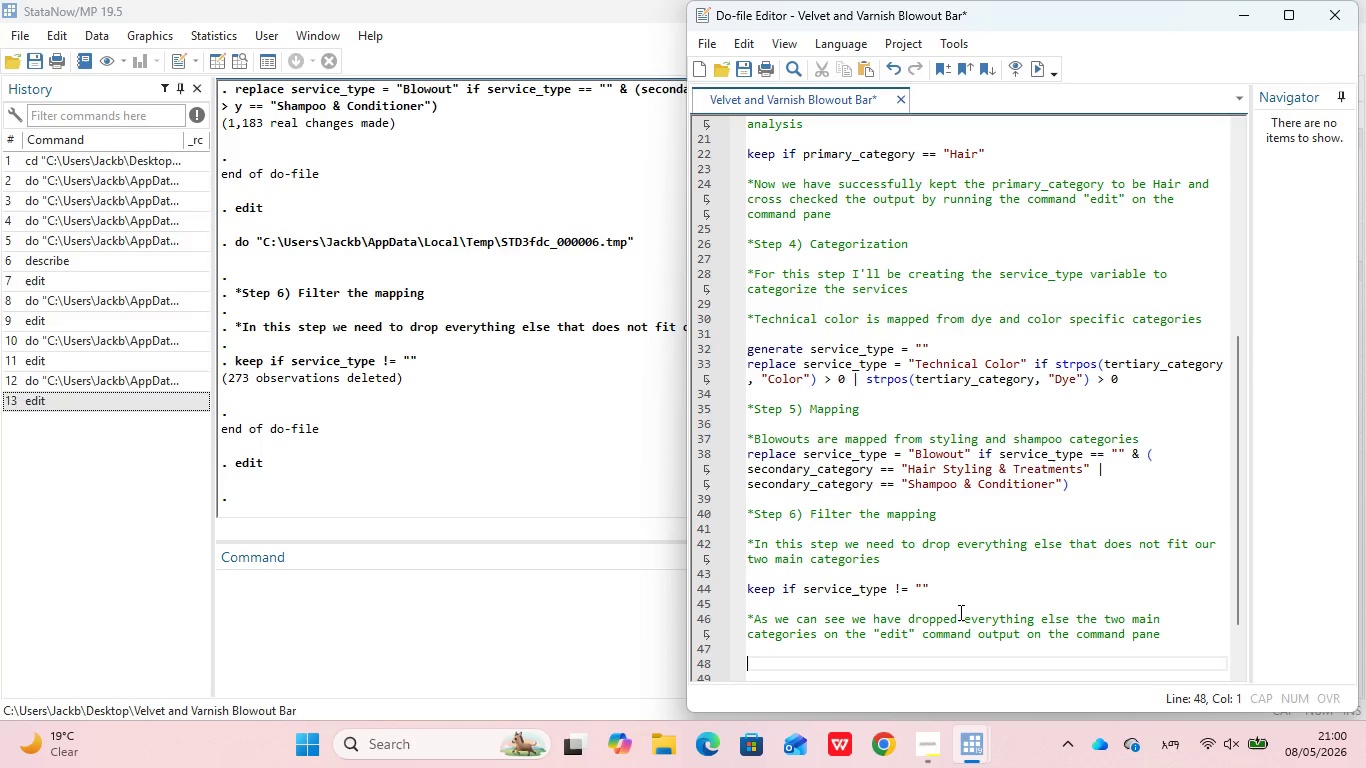 
type(*Step &)
key(Backspace)
type(7) Dure)
key(Backspace)
type(ation)
 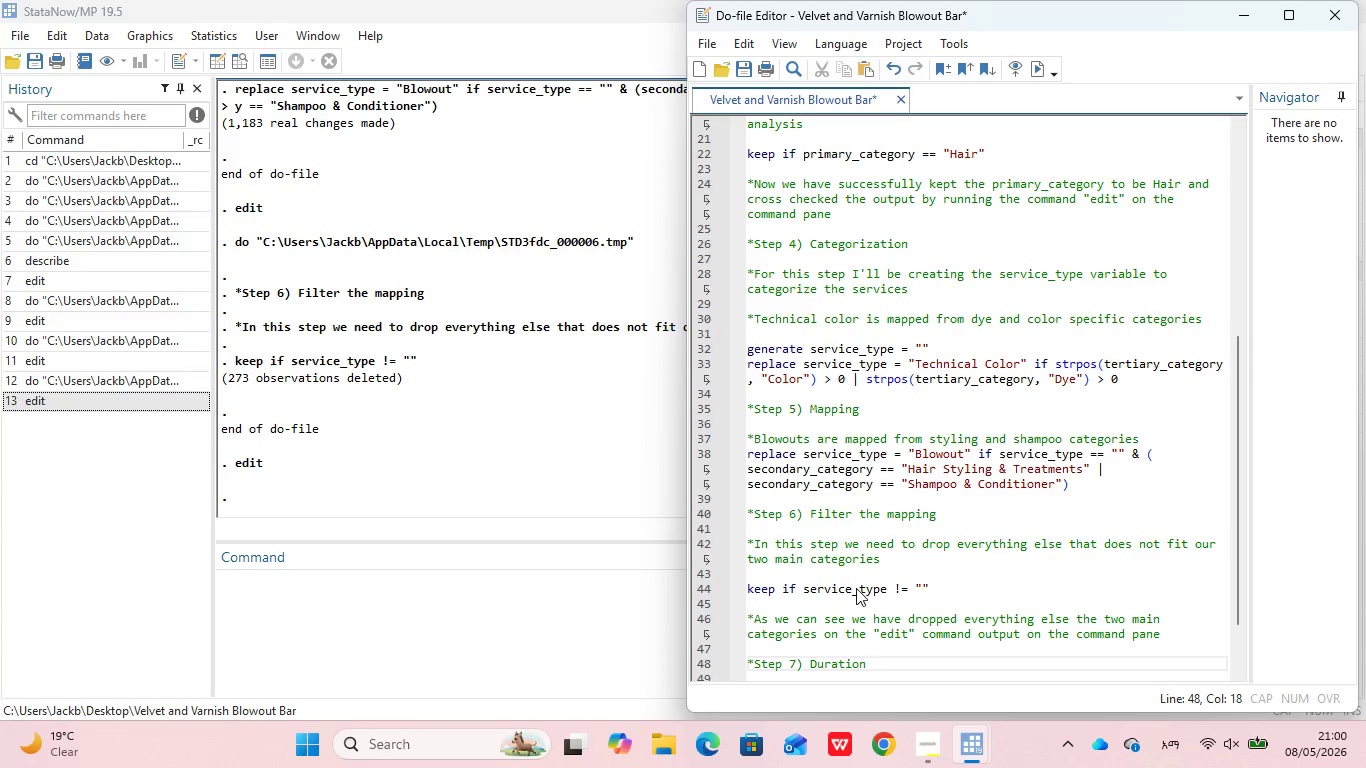 
key(Space)
 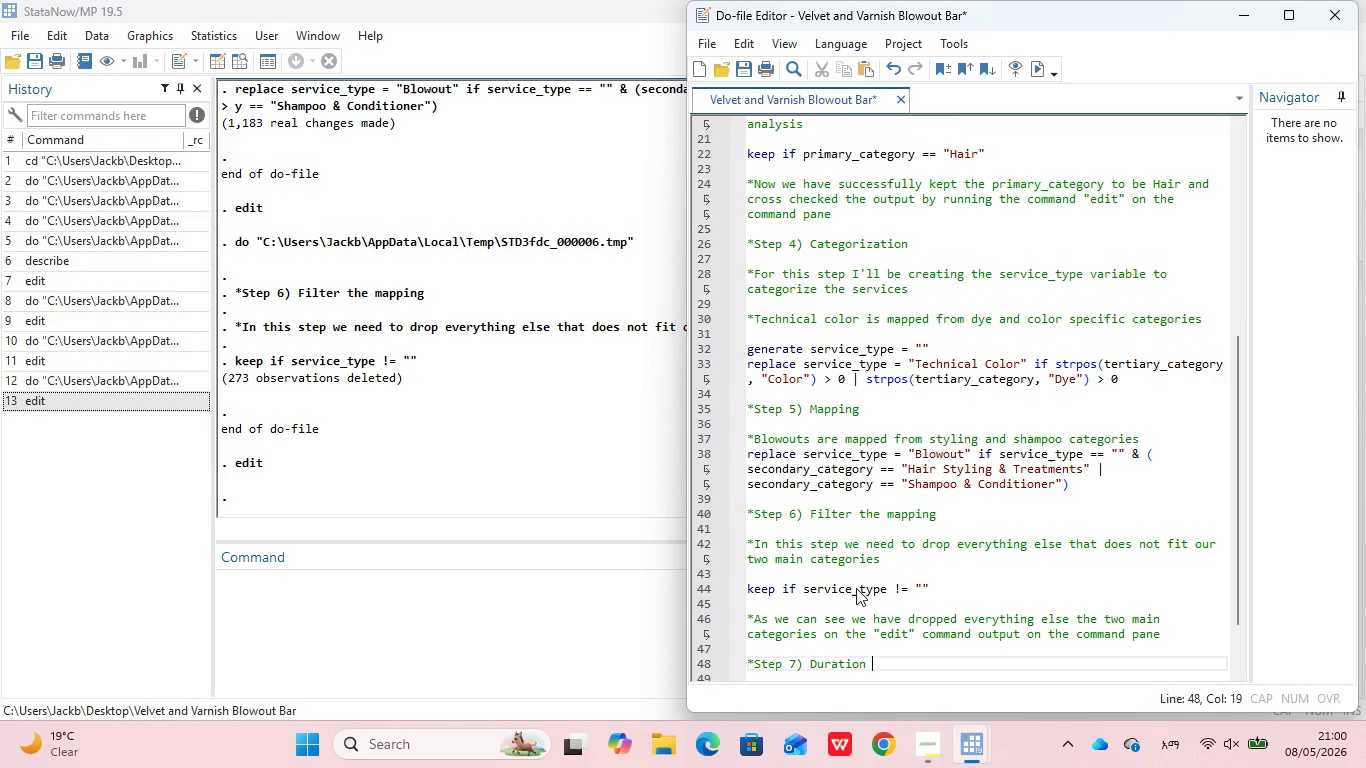 
key(Enter)
 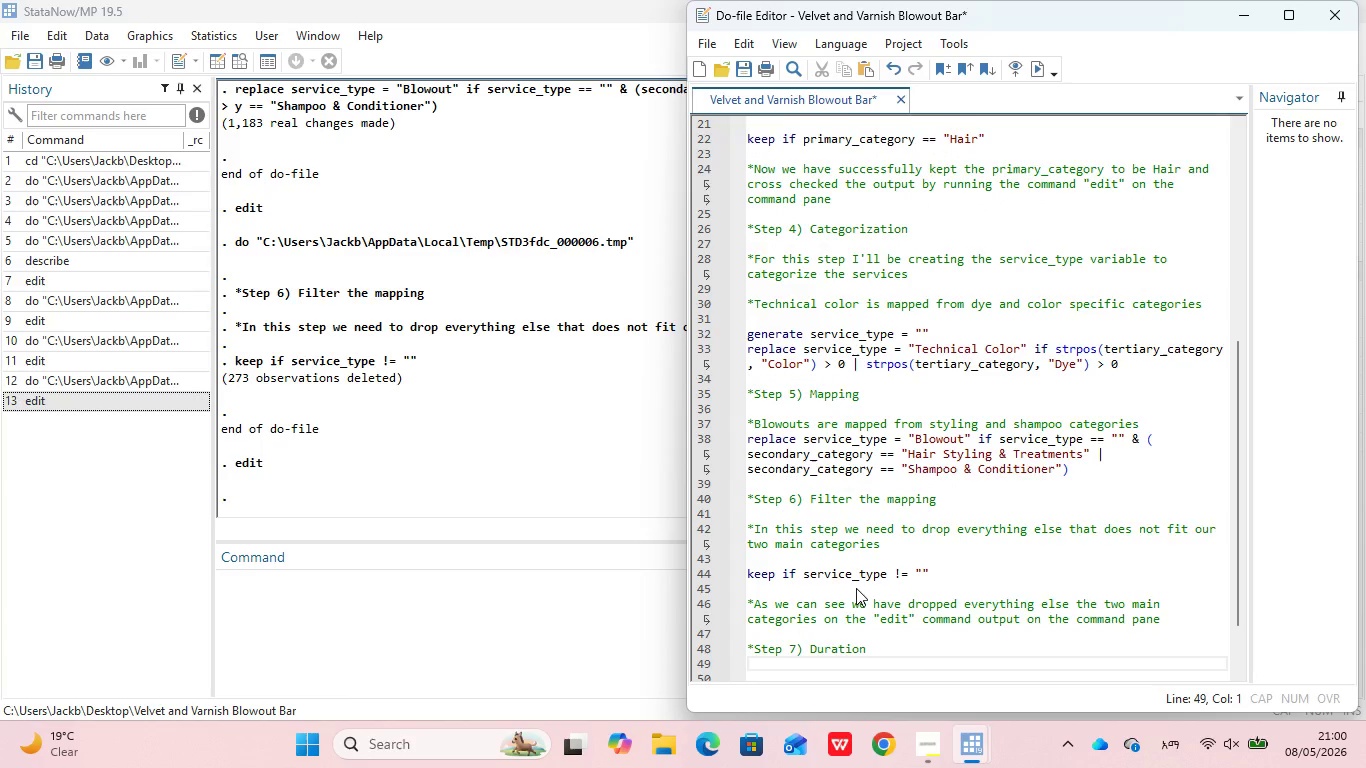 
key(Enter)
 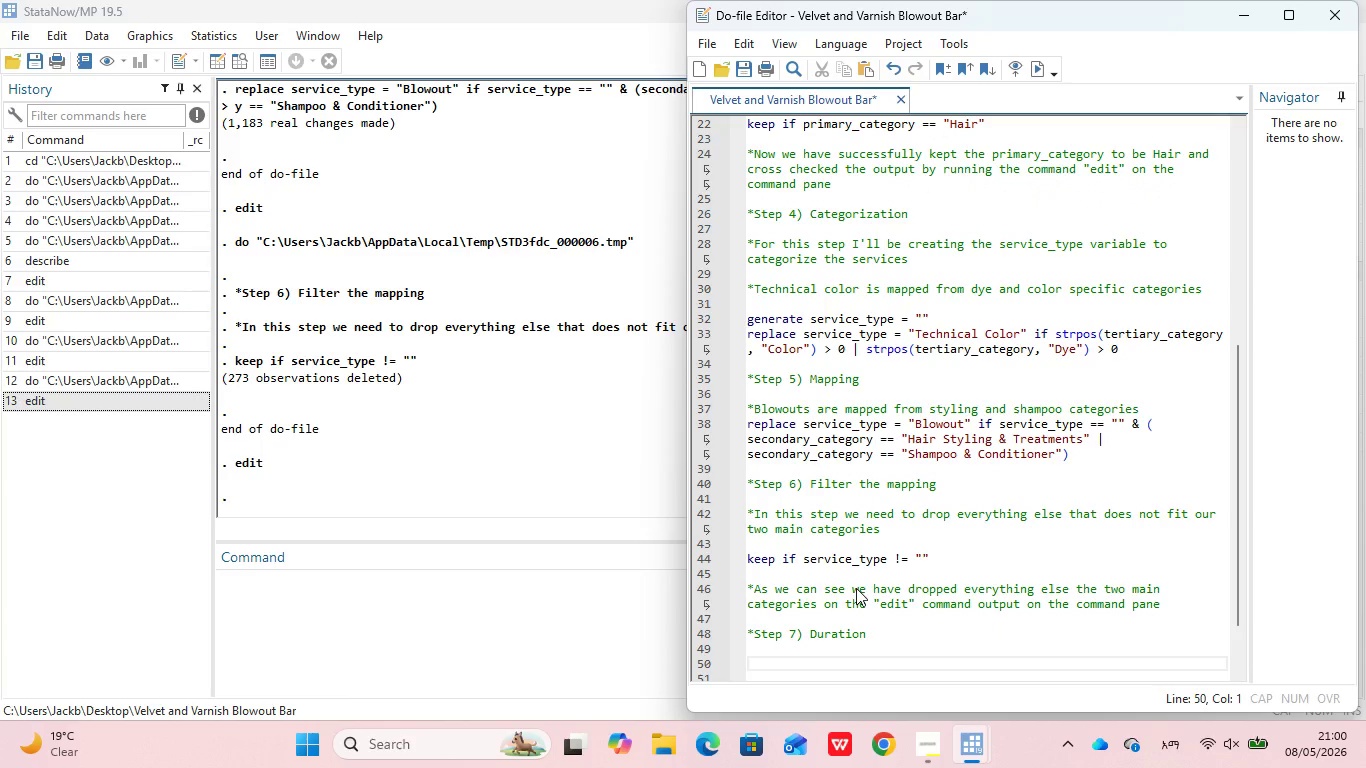 
key(Shift+8)
 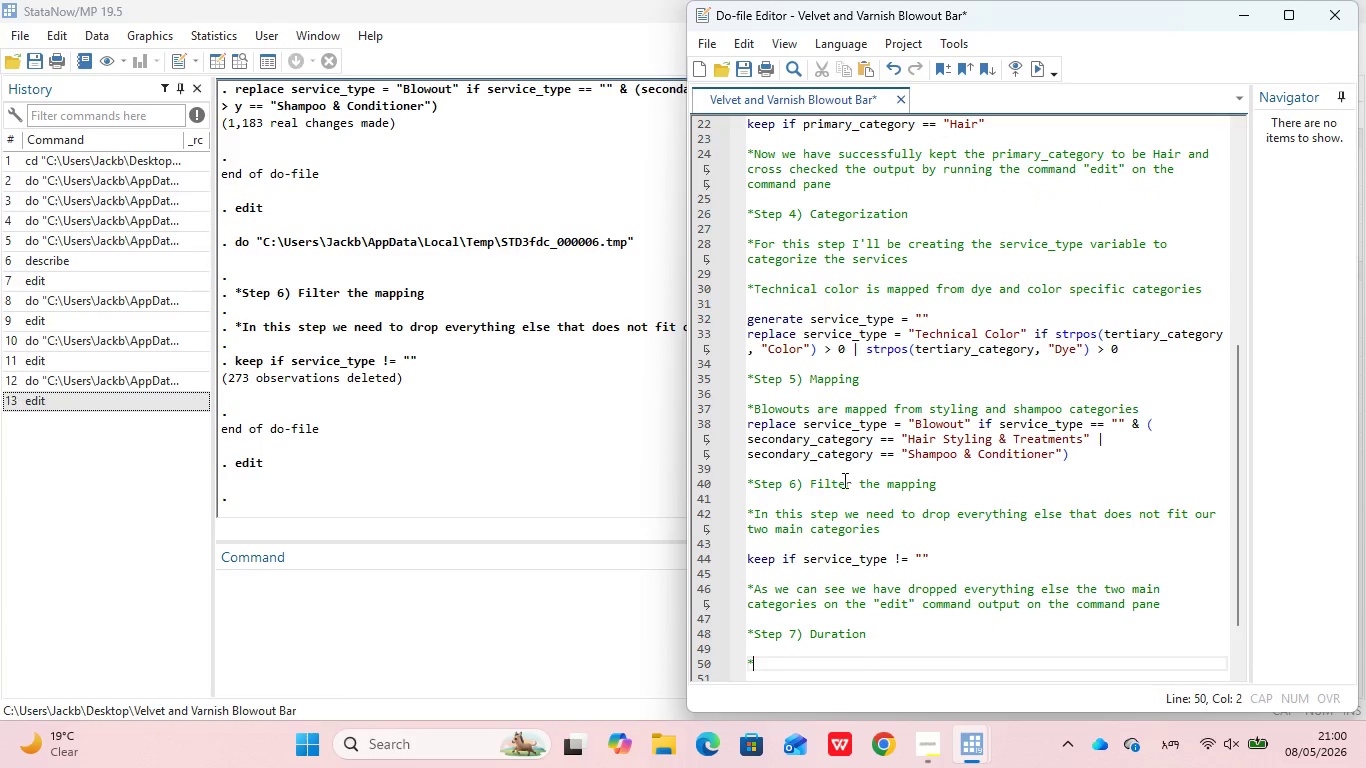 
type( )
key(Backspace)
type(In this se)
key(Backspace)
type(tep I need to add duration varibale)
key(Backspace)
key(Backspace)
key(Backspace)
key(Backspace)
type(able base d)
key(Backspace)
key(Backspace)
type(d on t)
key(Backspace)
type(industry benchmark )
key(Backspace)
type(s for thse)
key(Backspace)
key(Backspace)
type(ese intervals)
 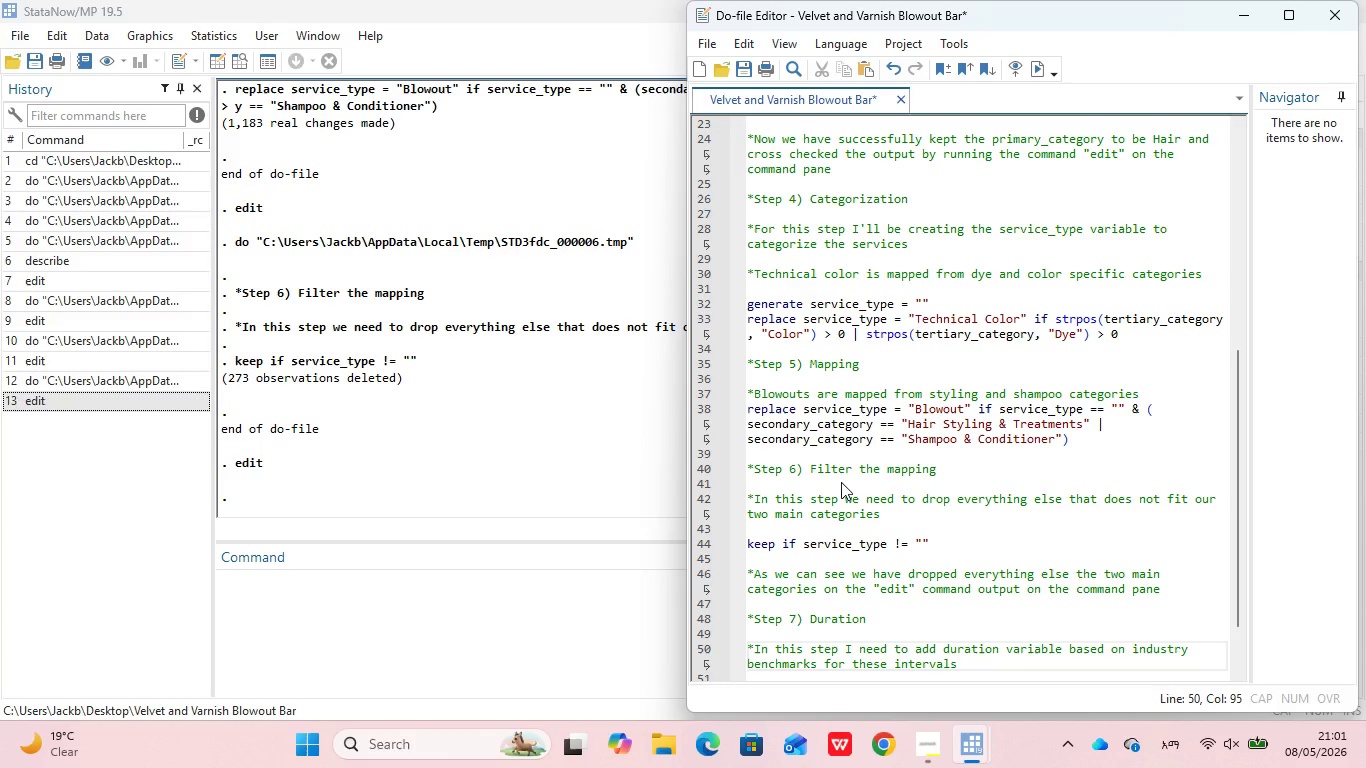 
key(Enter)
 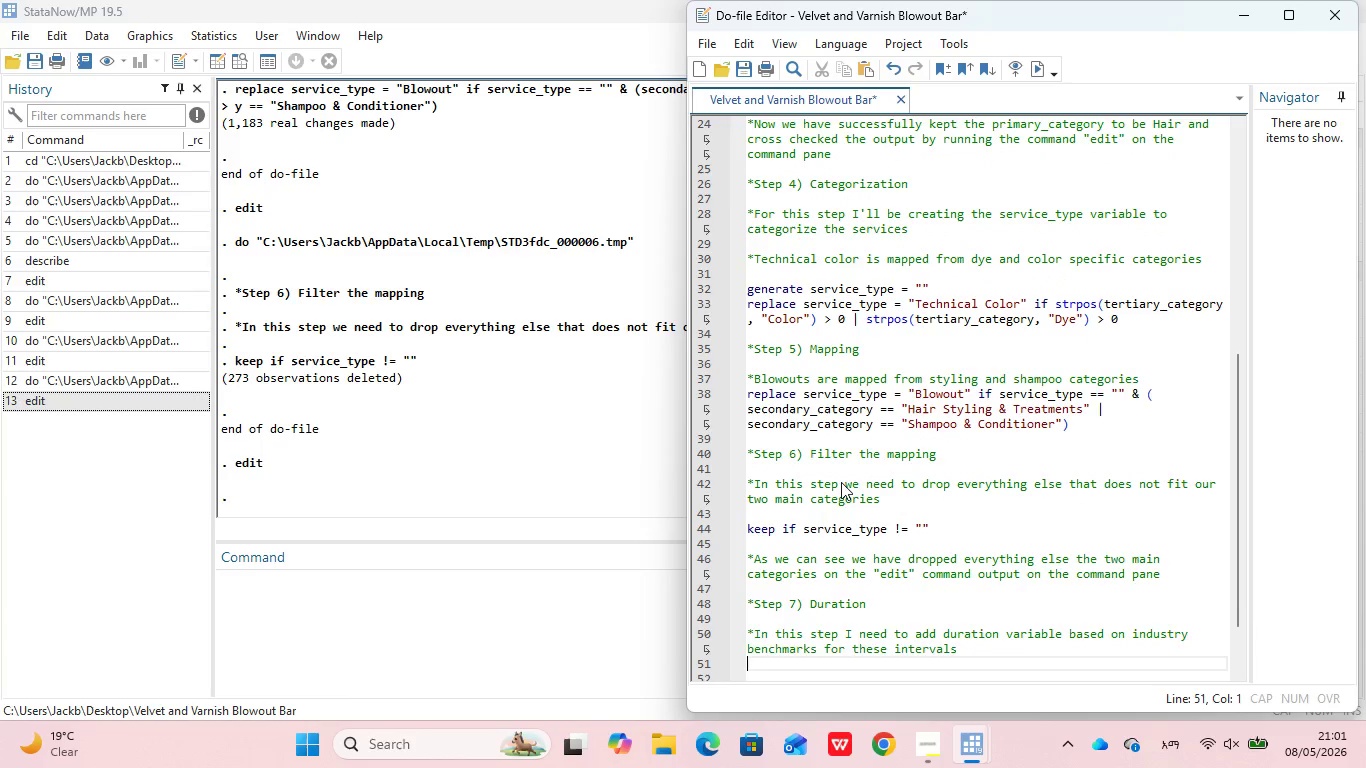 
key(Enter)
 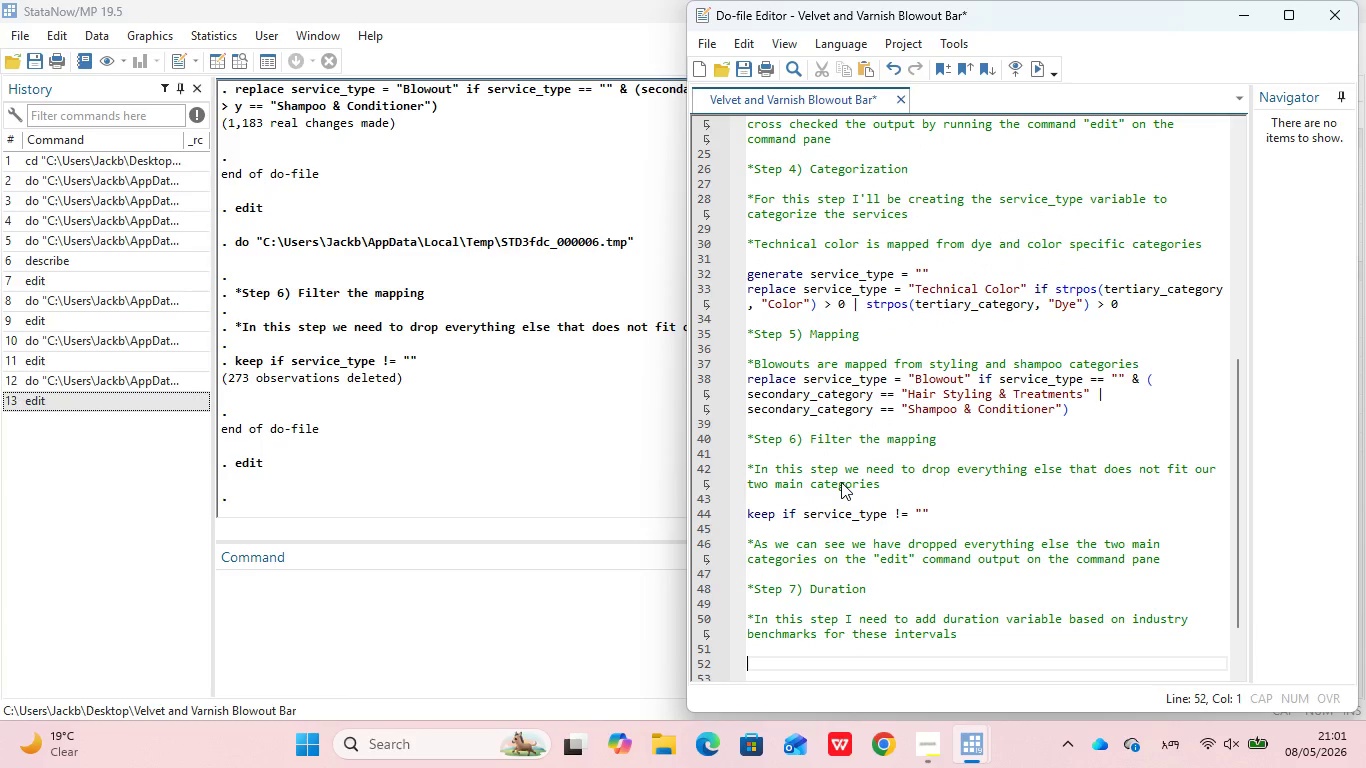 
type(* )
key(Backspace)
type(Blowouts typically take about 45 minutes and Color tka)
key(Backspace)
key(Backspace)
type(akes about 150 minutes ()
 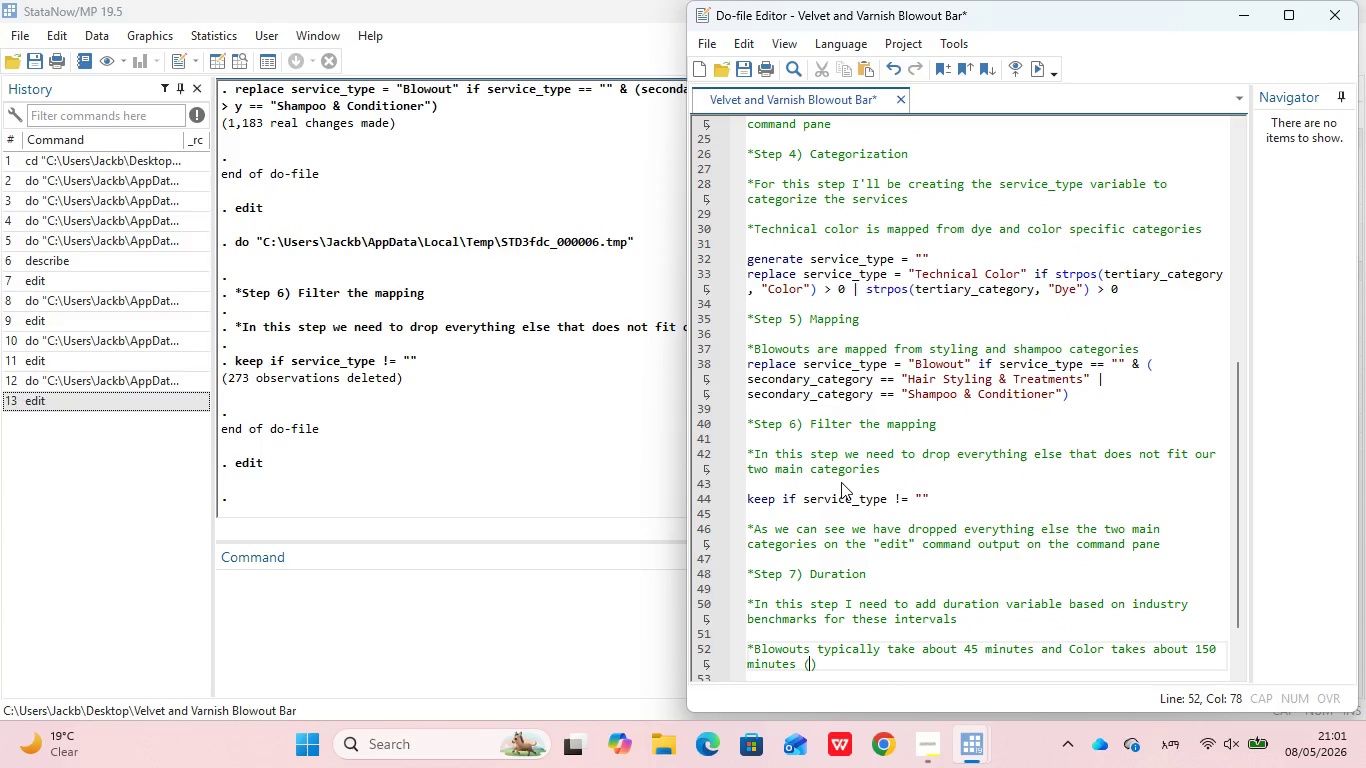 
key(1)
 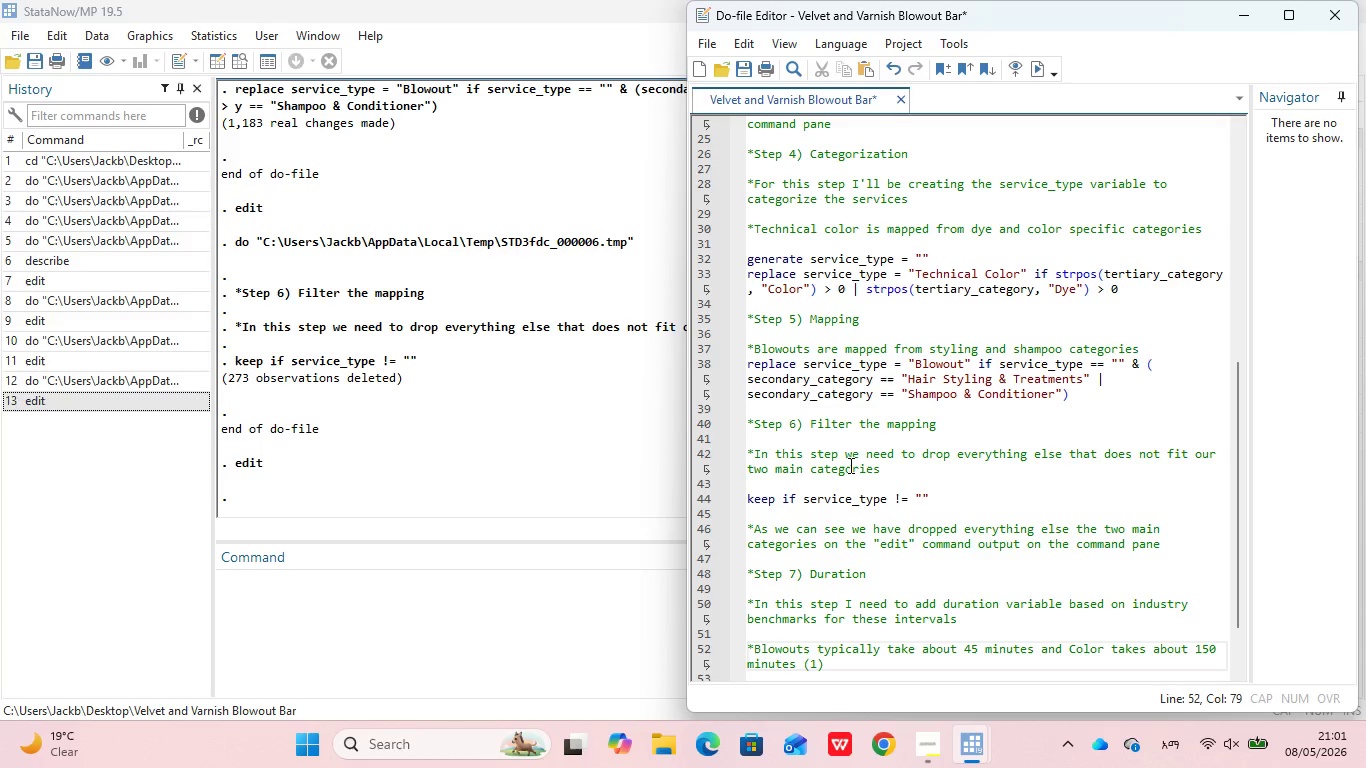 
key(Backspace)
 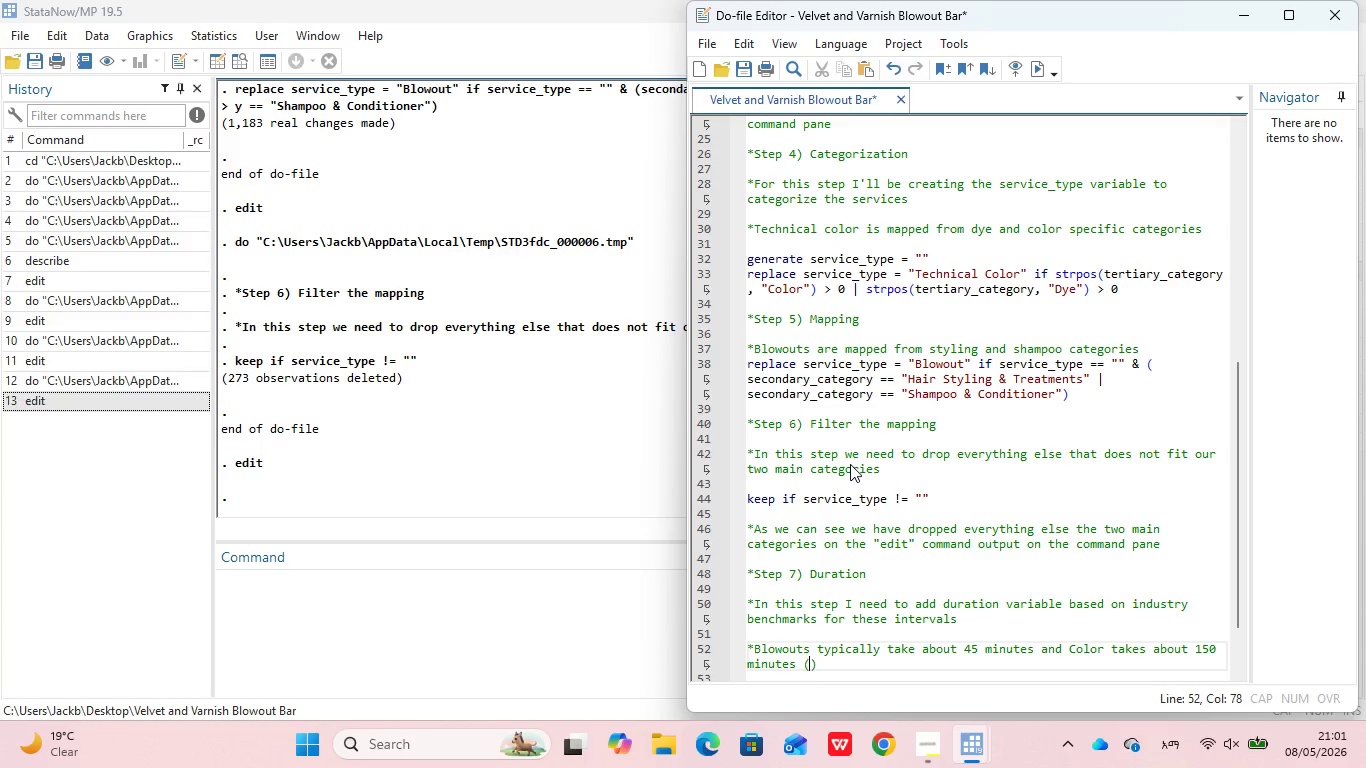 
key(2)
 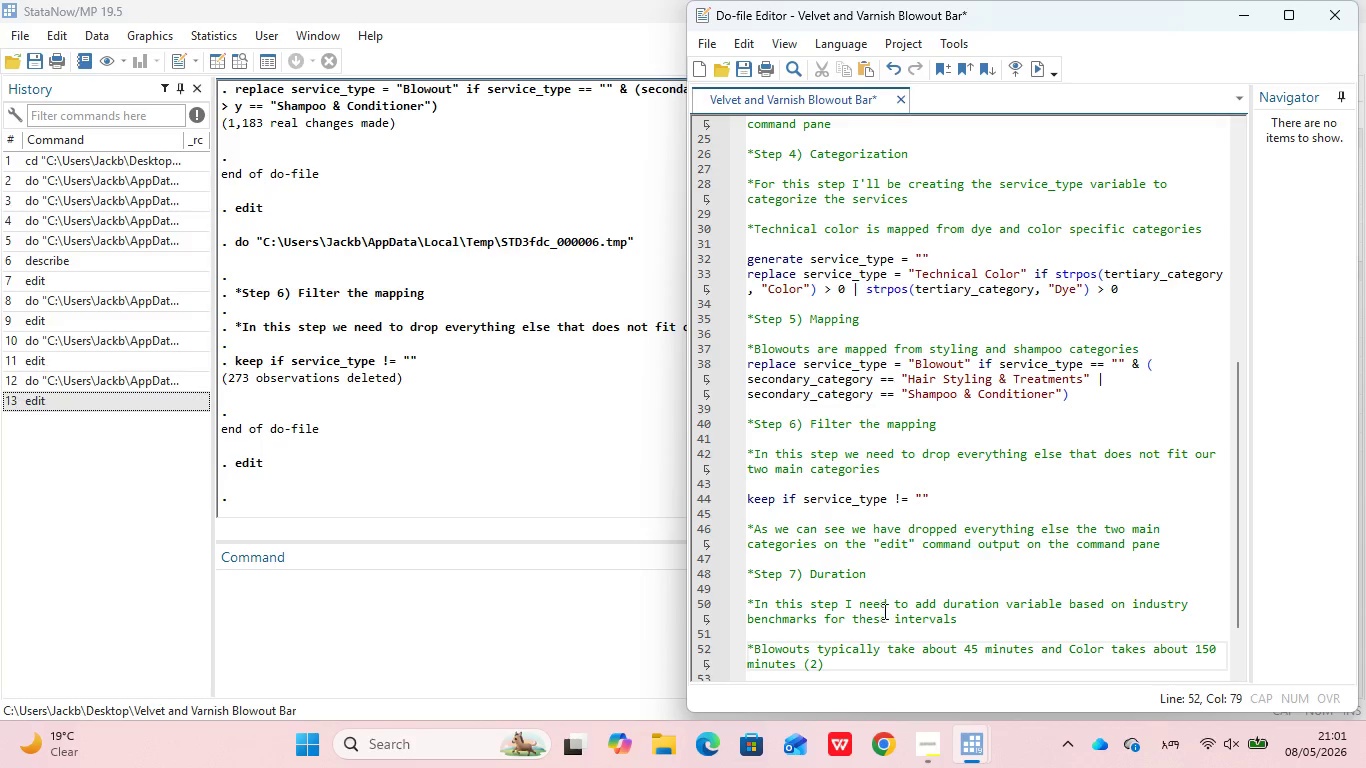 
wait(7.97)
 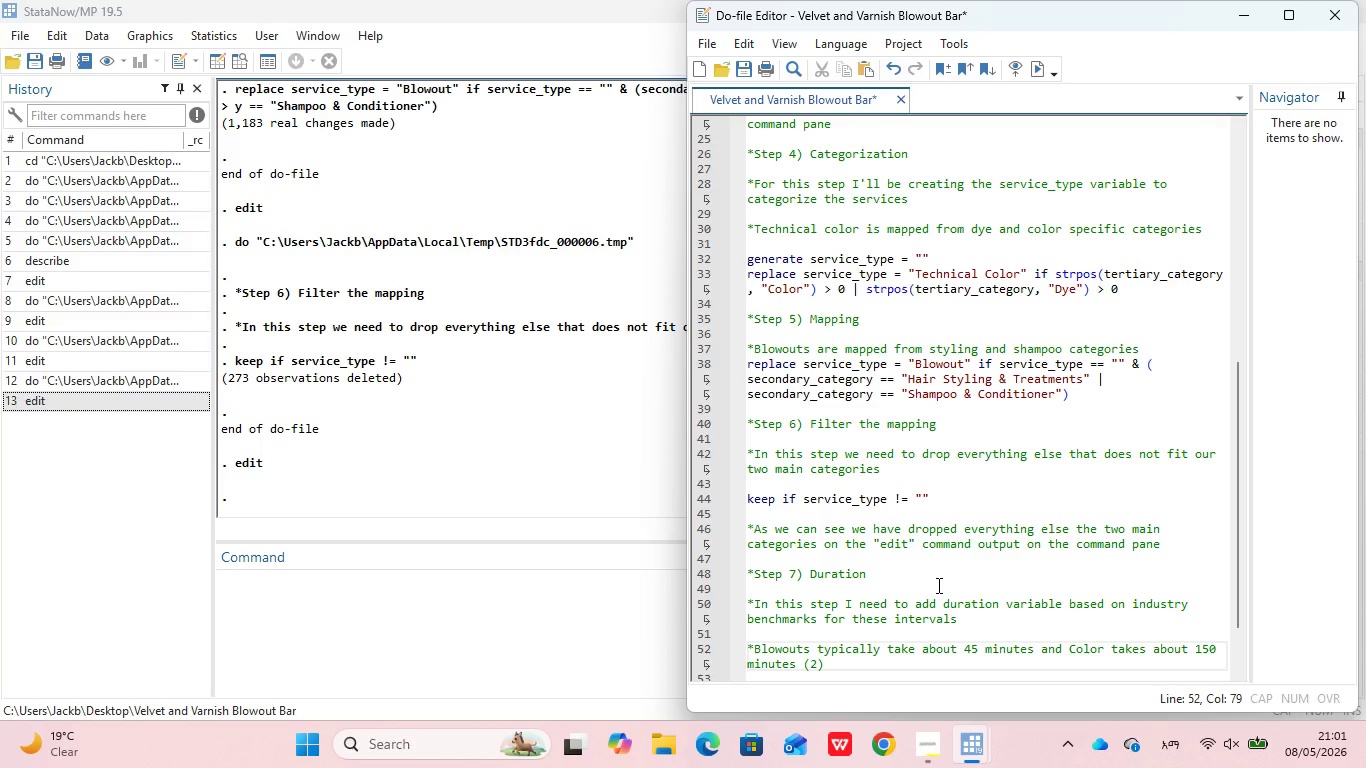 
type(hr and 30 minutes)
 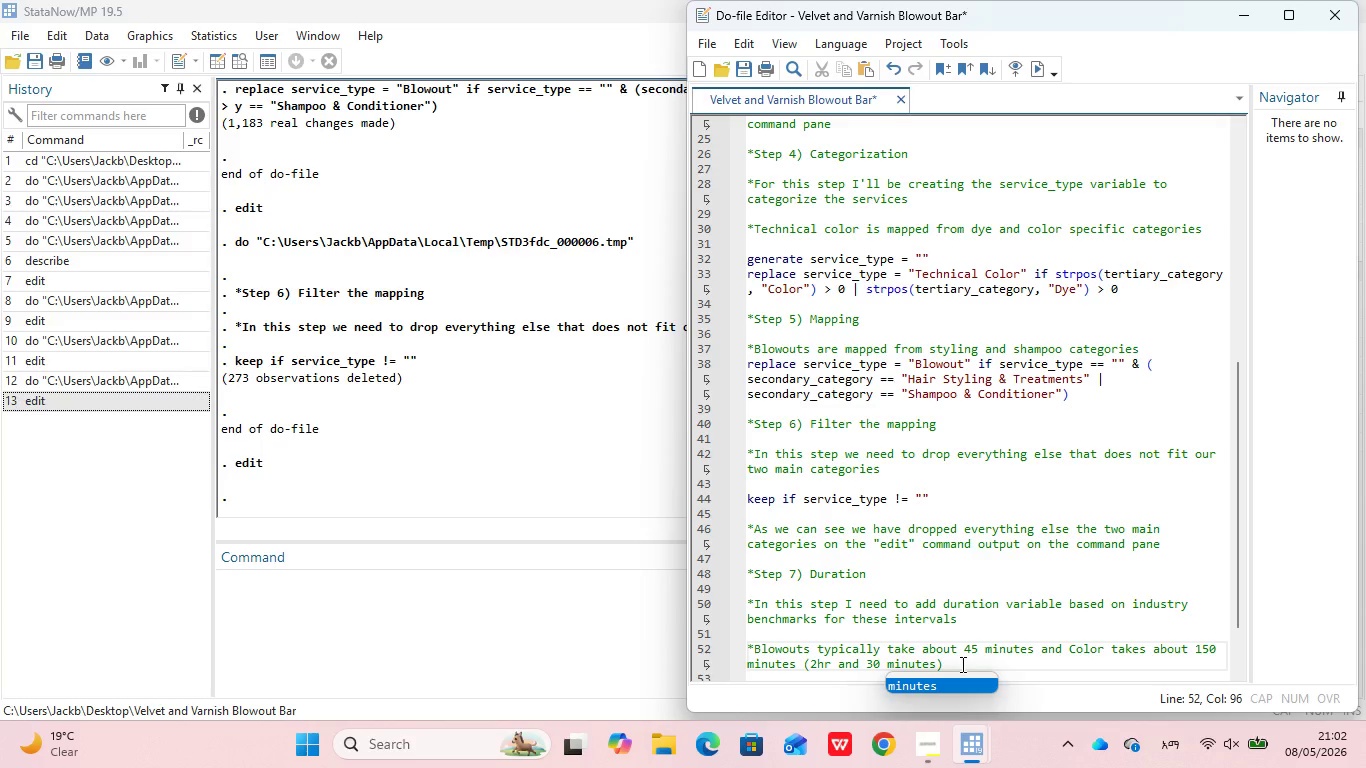 
left_click([961, 664])
 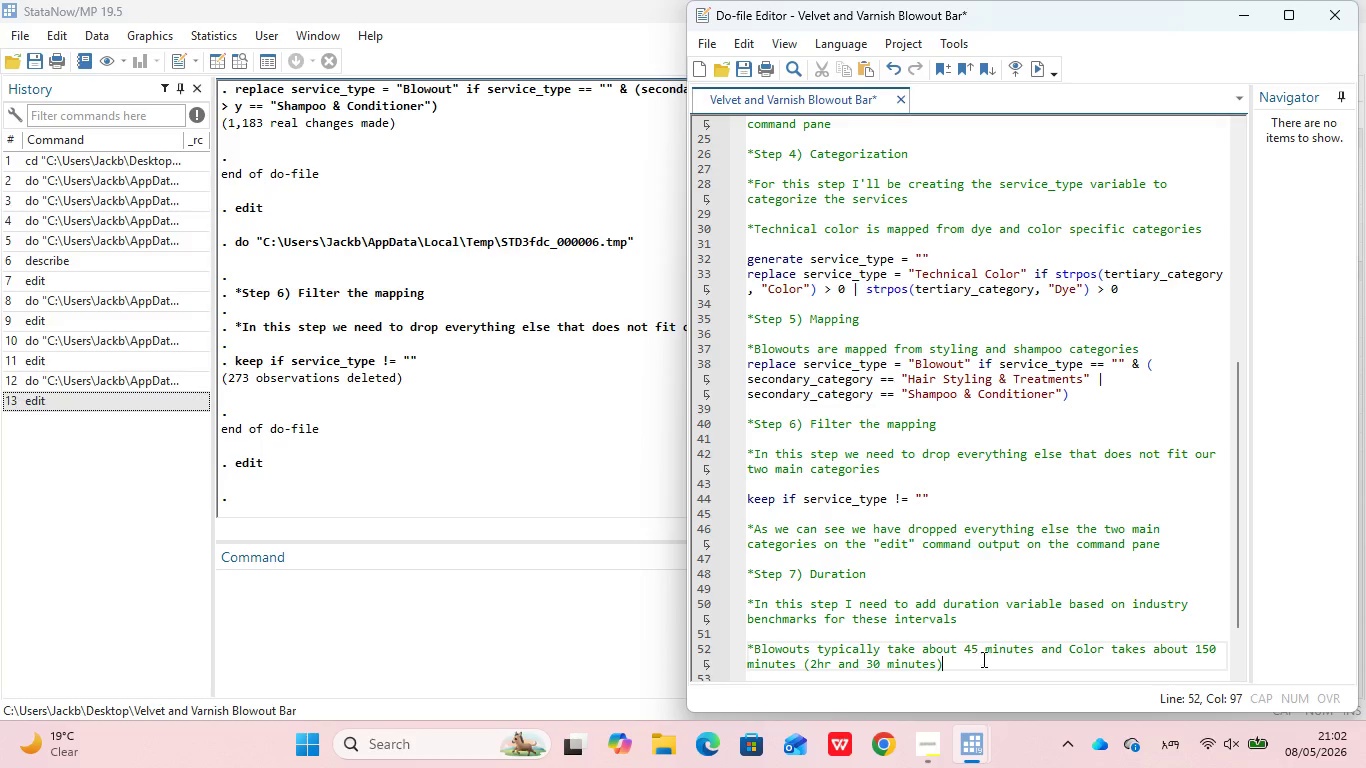 
wait(9.67)
 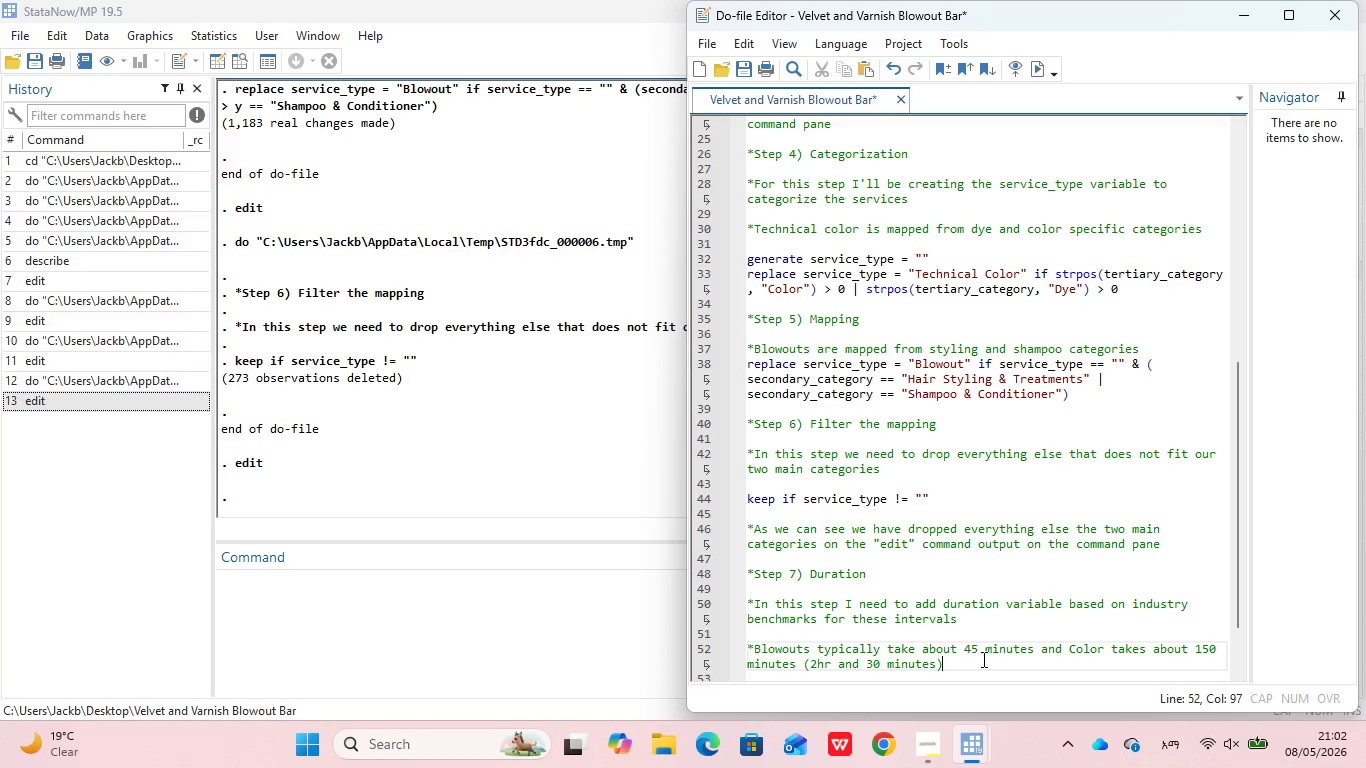 
key(Enter)
 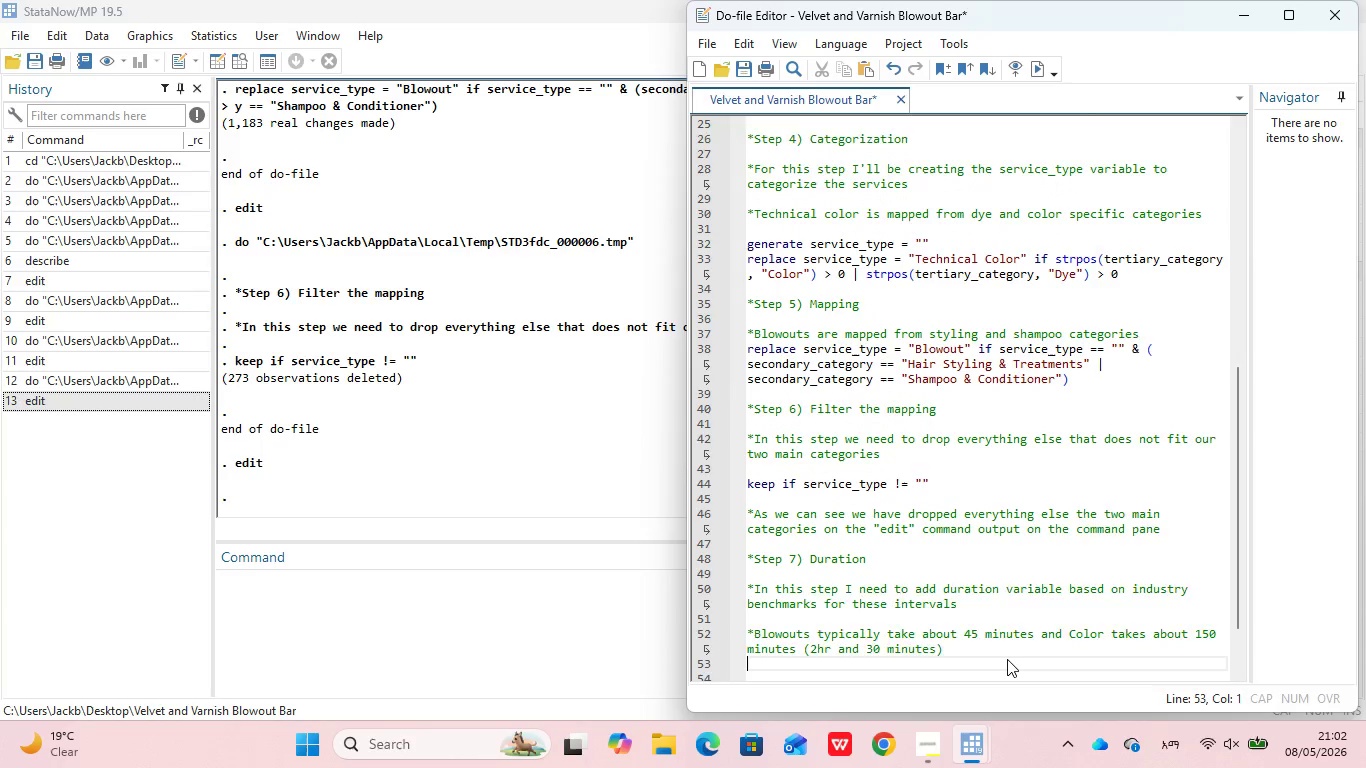 
key(Enter)
 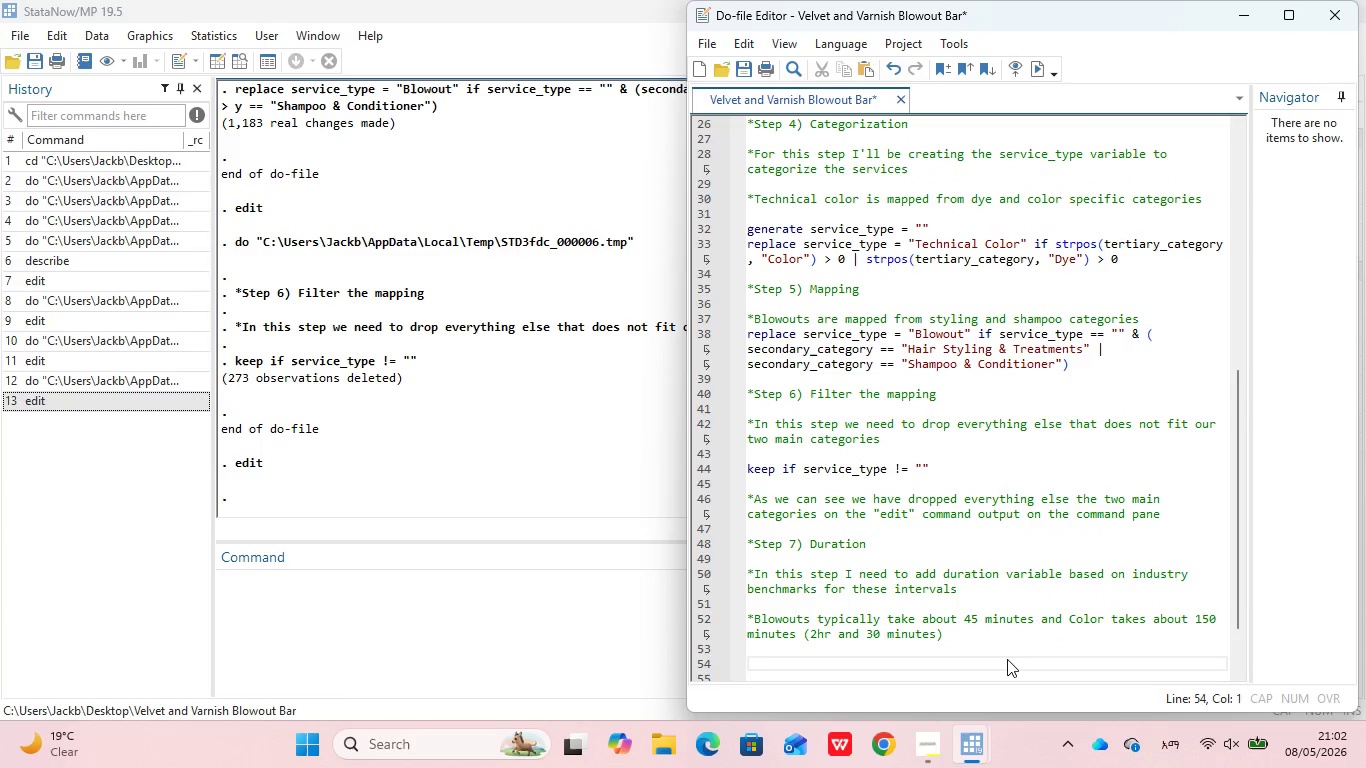 
type(GENERATE DURATION = 45 IF SERVICE_TYOE -- )
key(Backspace)
key(Backspace)
key(Backspace)
type(== :B)
key(Backspace)
key(Backspace)
type("Blowout)
 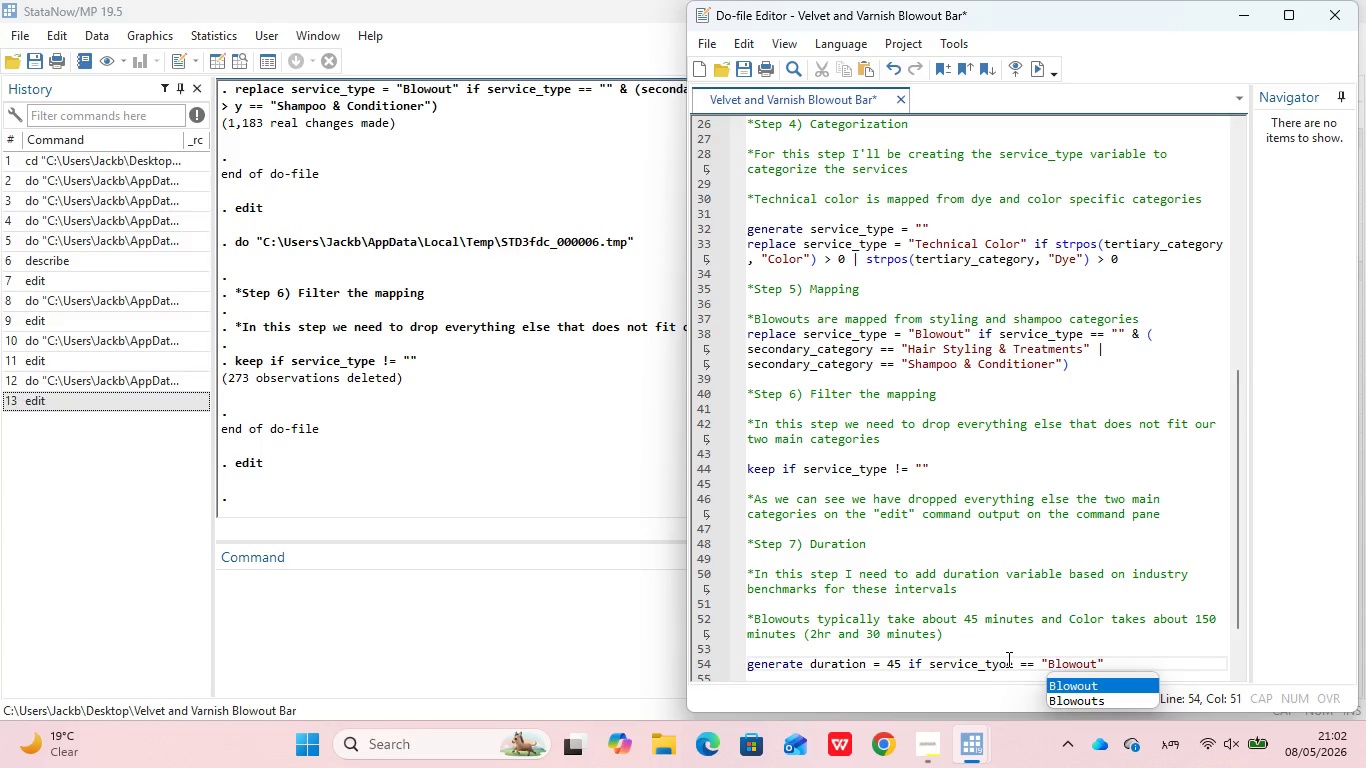 
 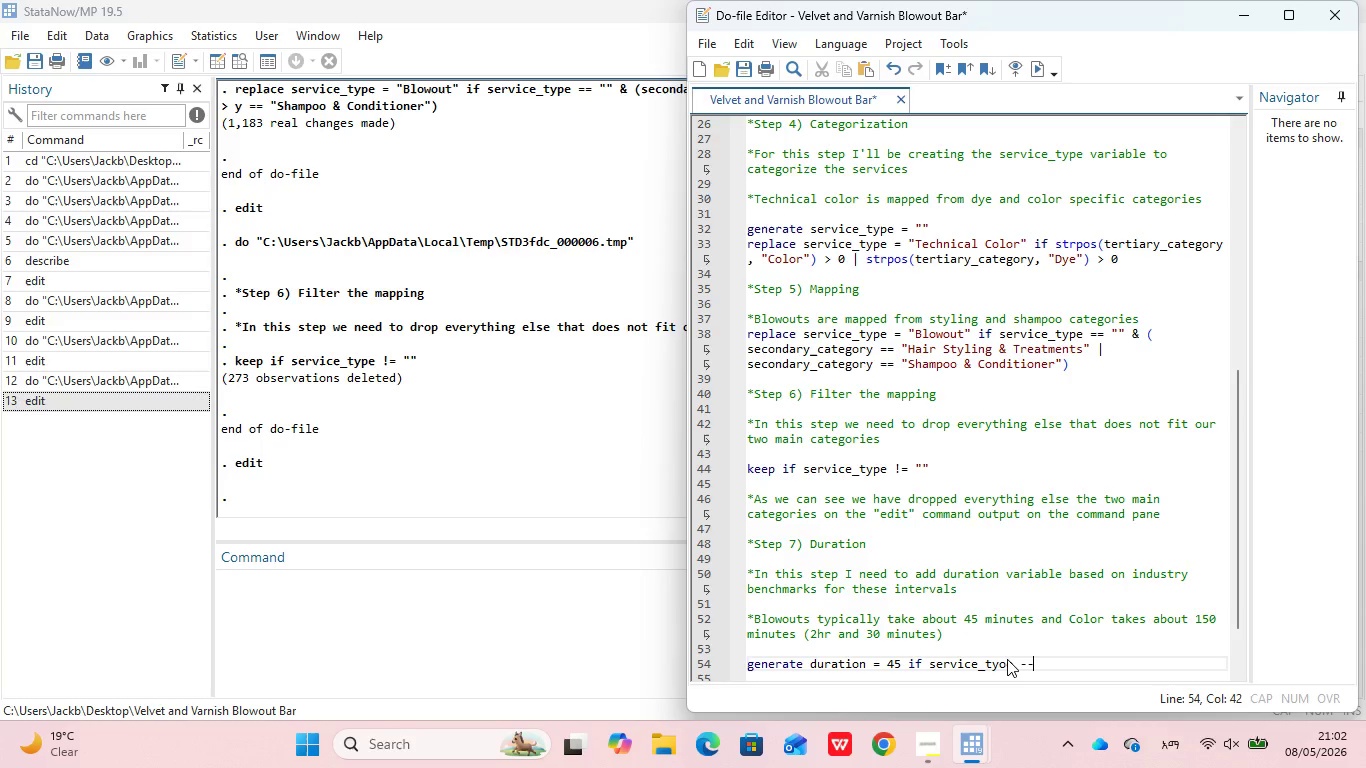 
hold_key(key=CapsLock, duration=0.33)
 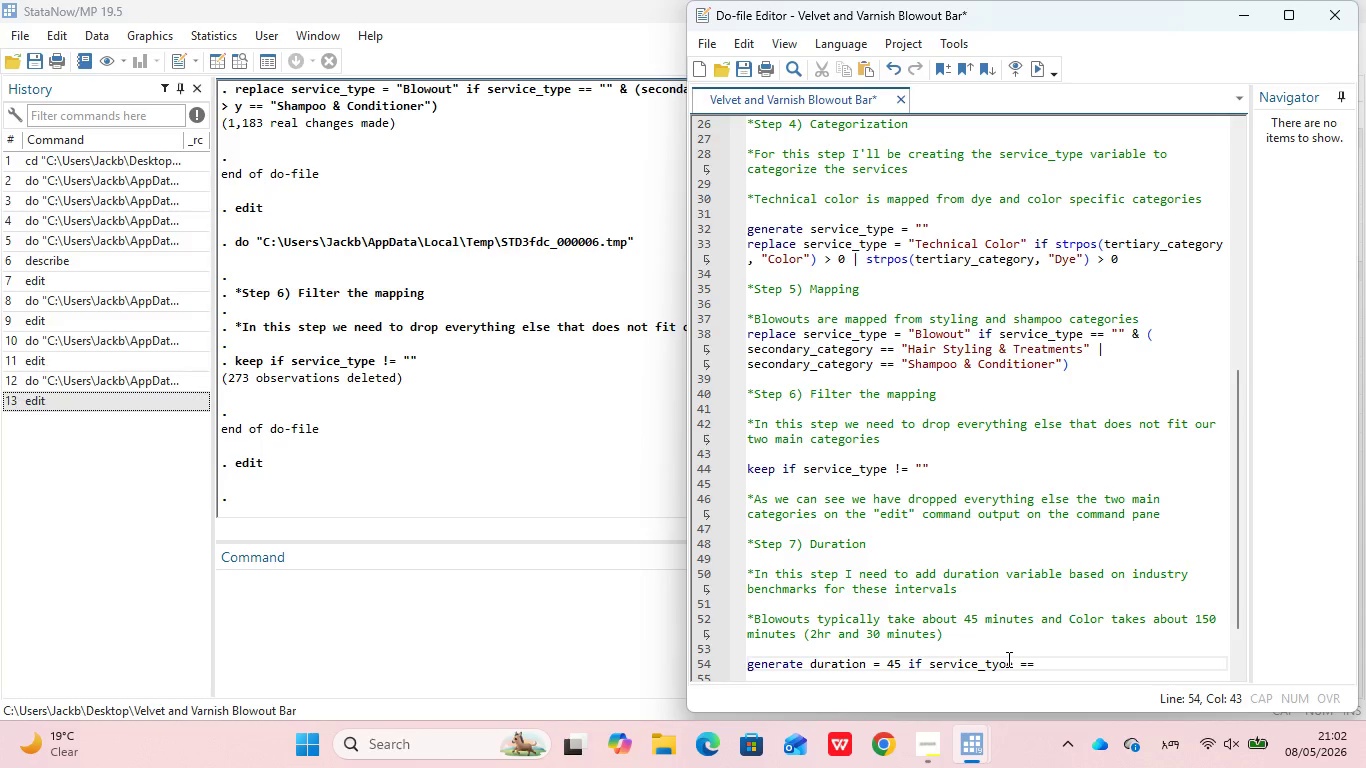 
key(ArrowDown)
 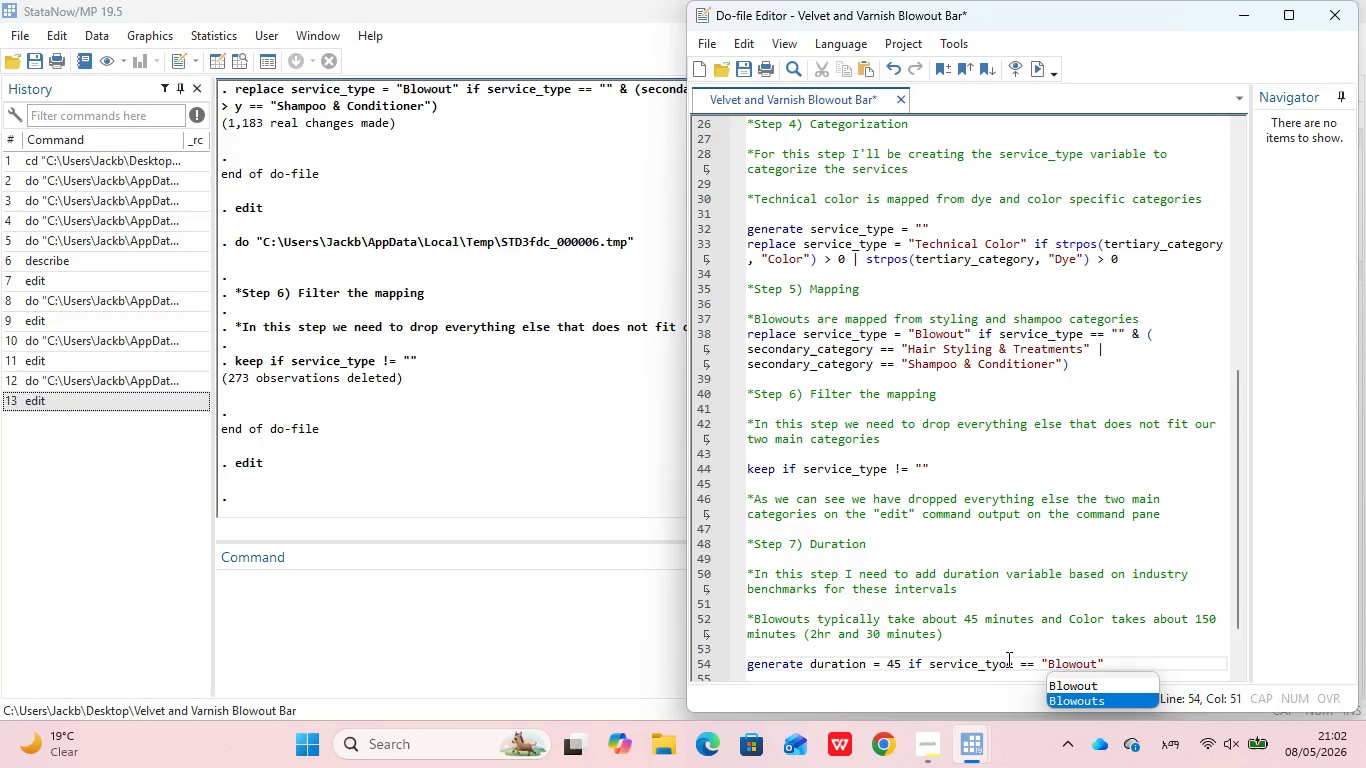 
key(ArrowUp)
 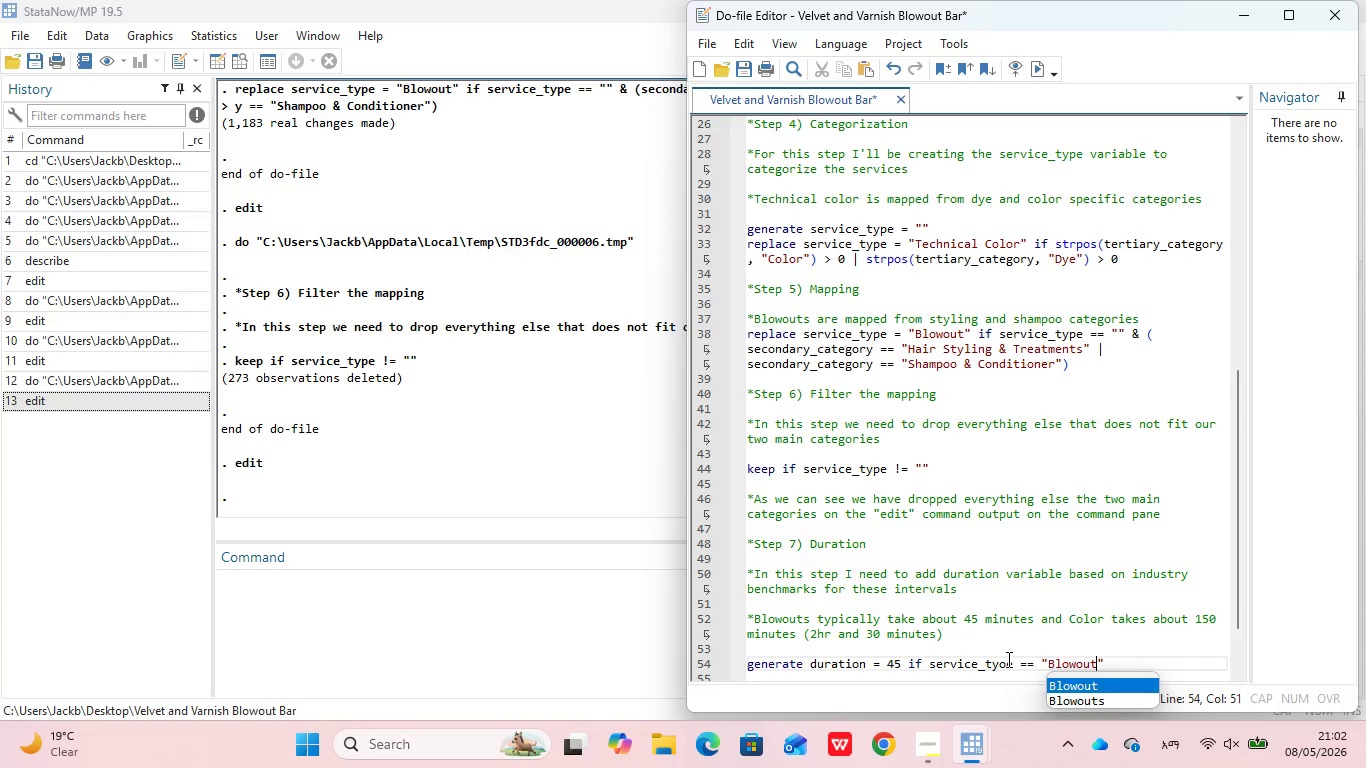 
key(Space)
 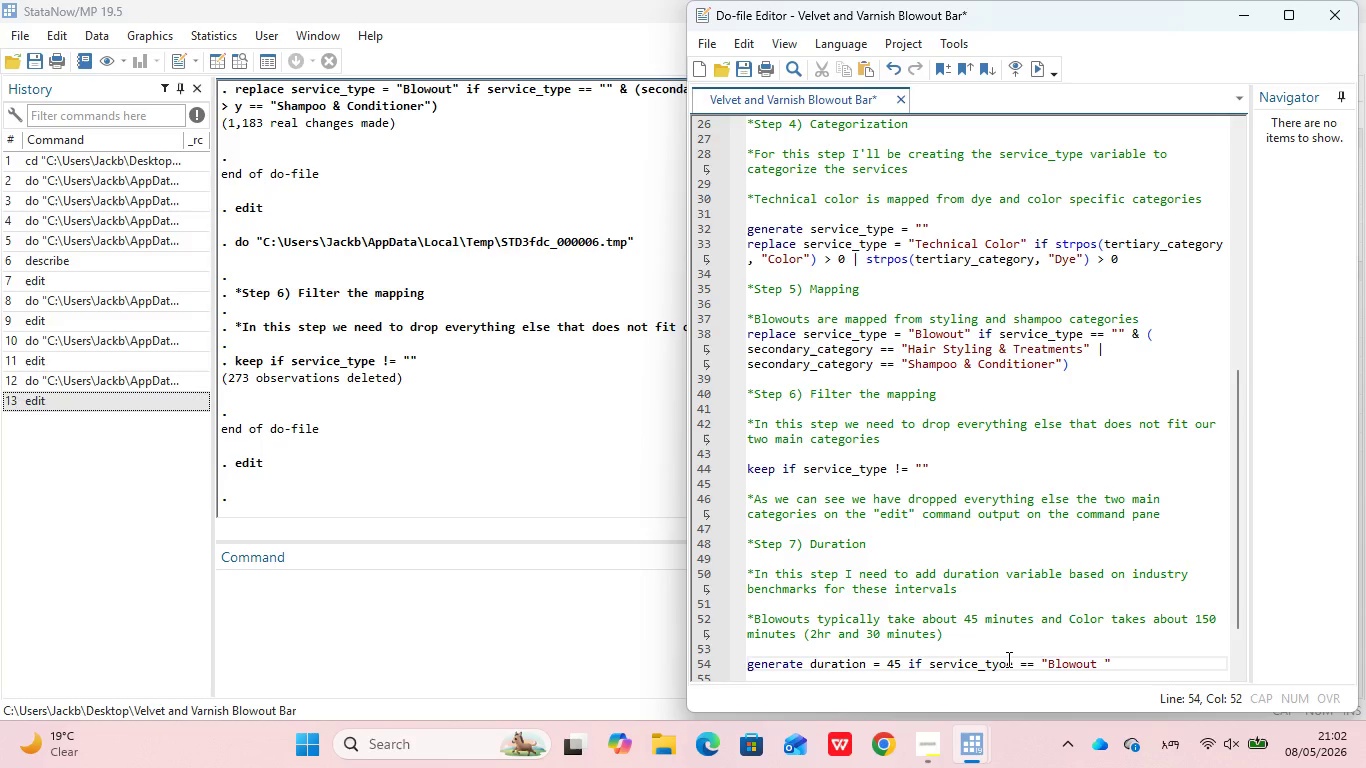 
key(Backspace)
 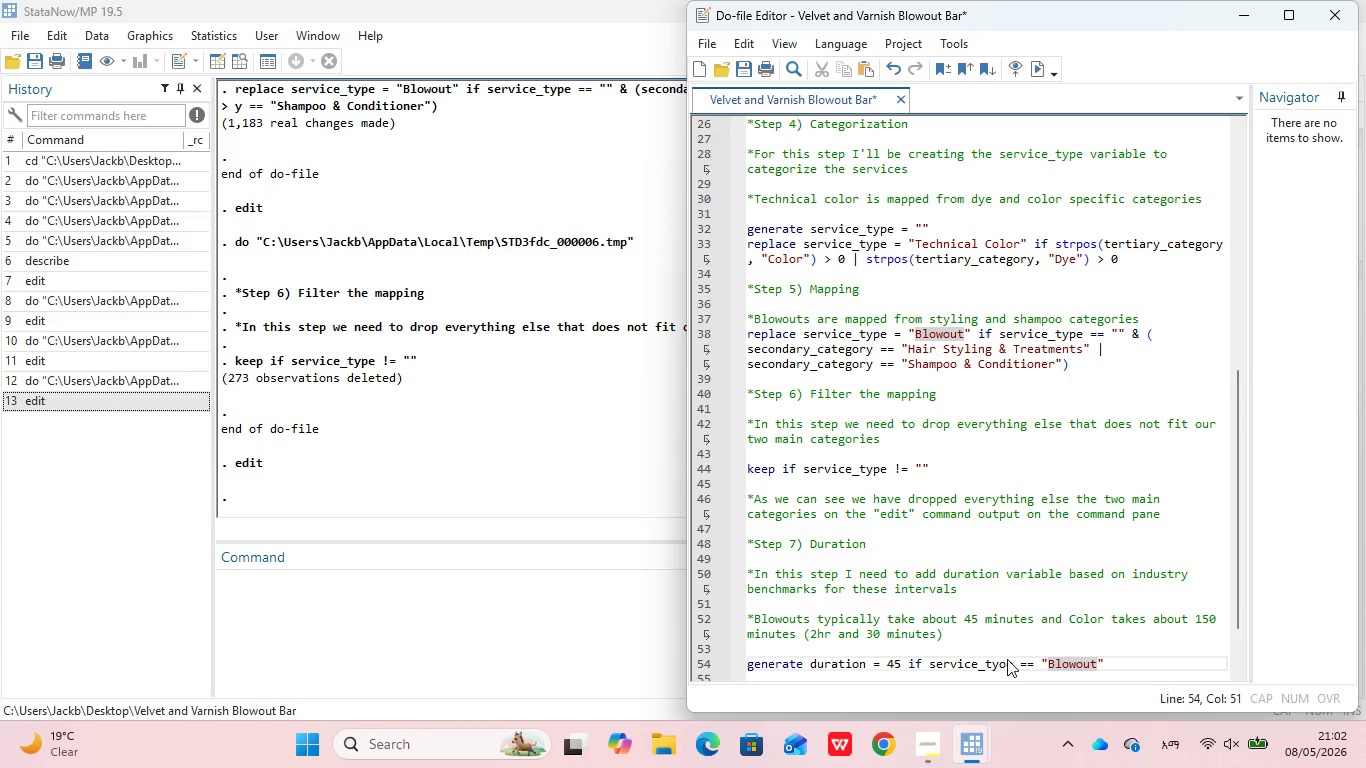 
key(ArrowRight)
 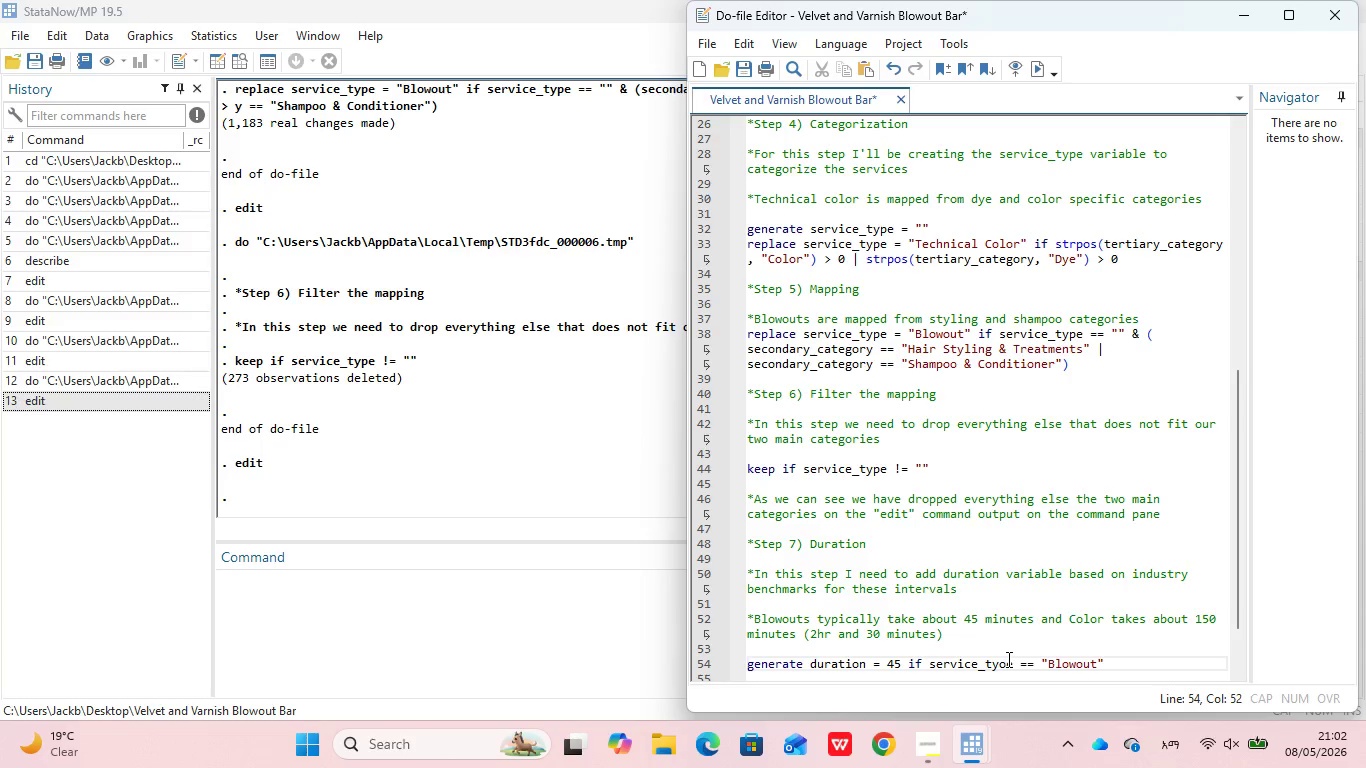 
key(Enter)
 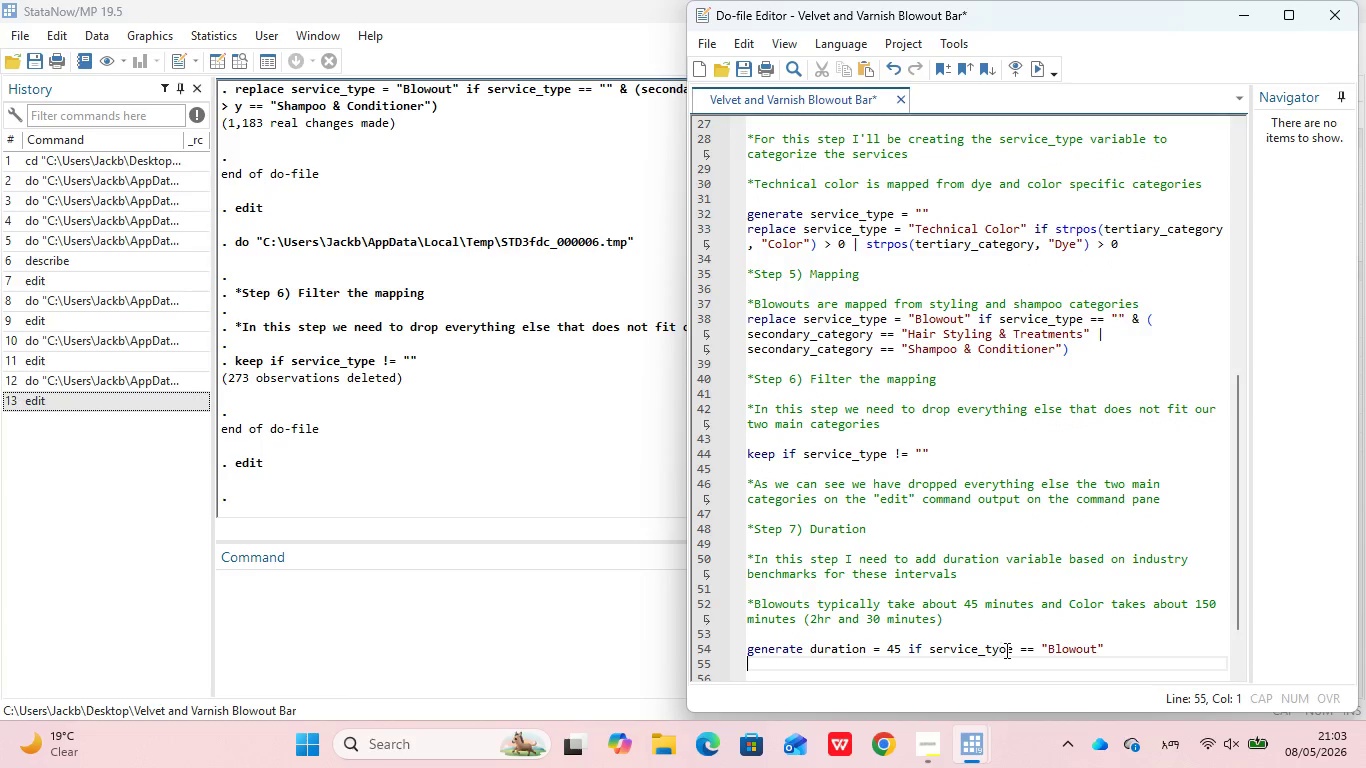 
left_click([1006, 651])
 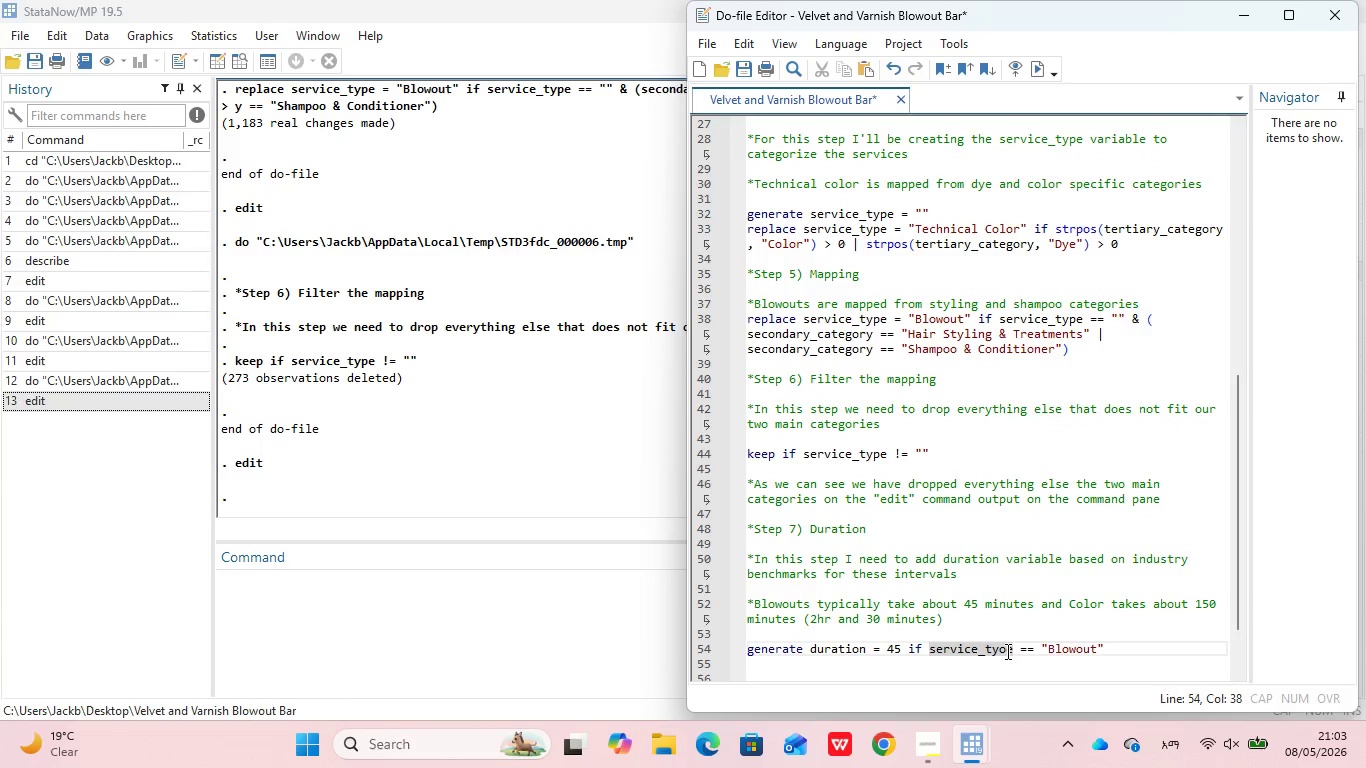 
key(Backspace)
 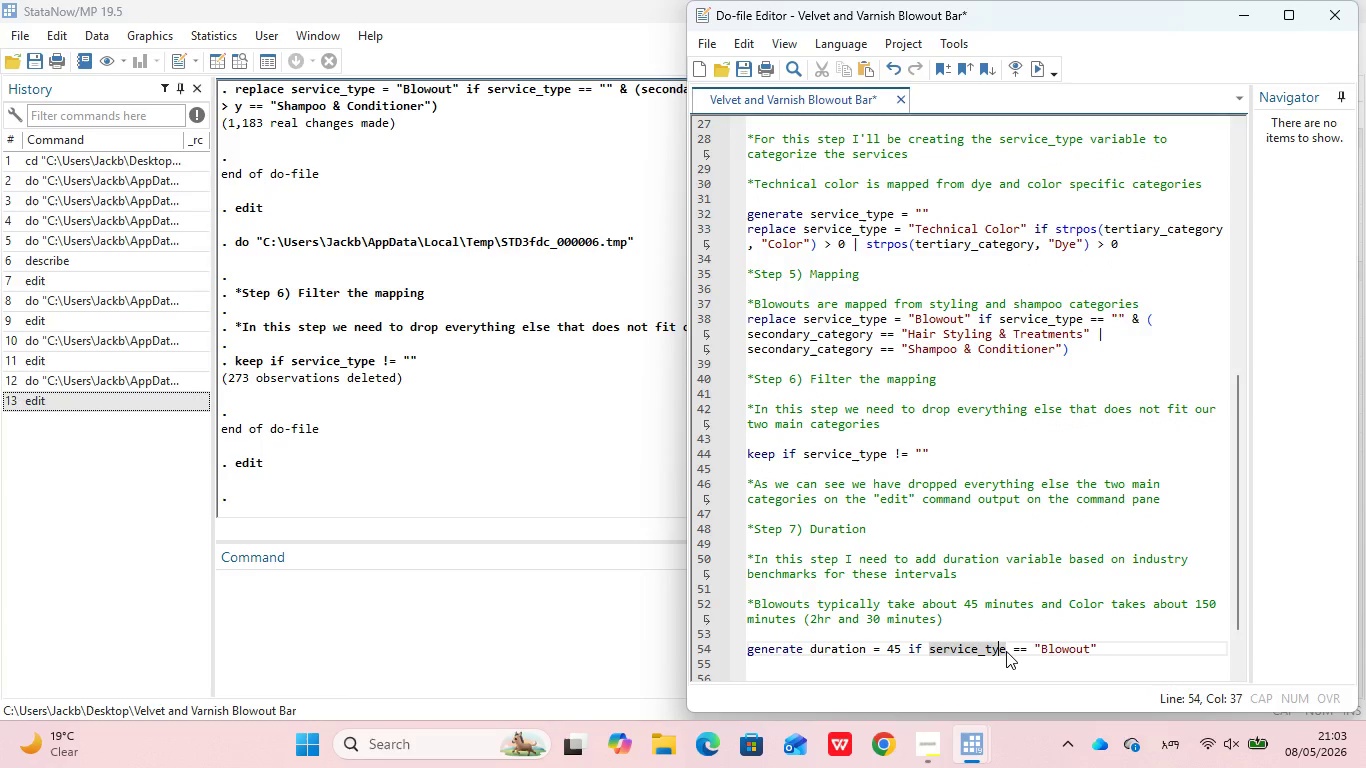 
key(P)
 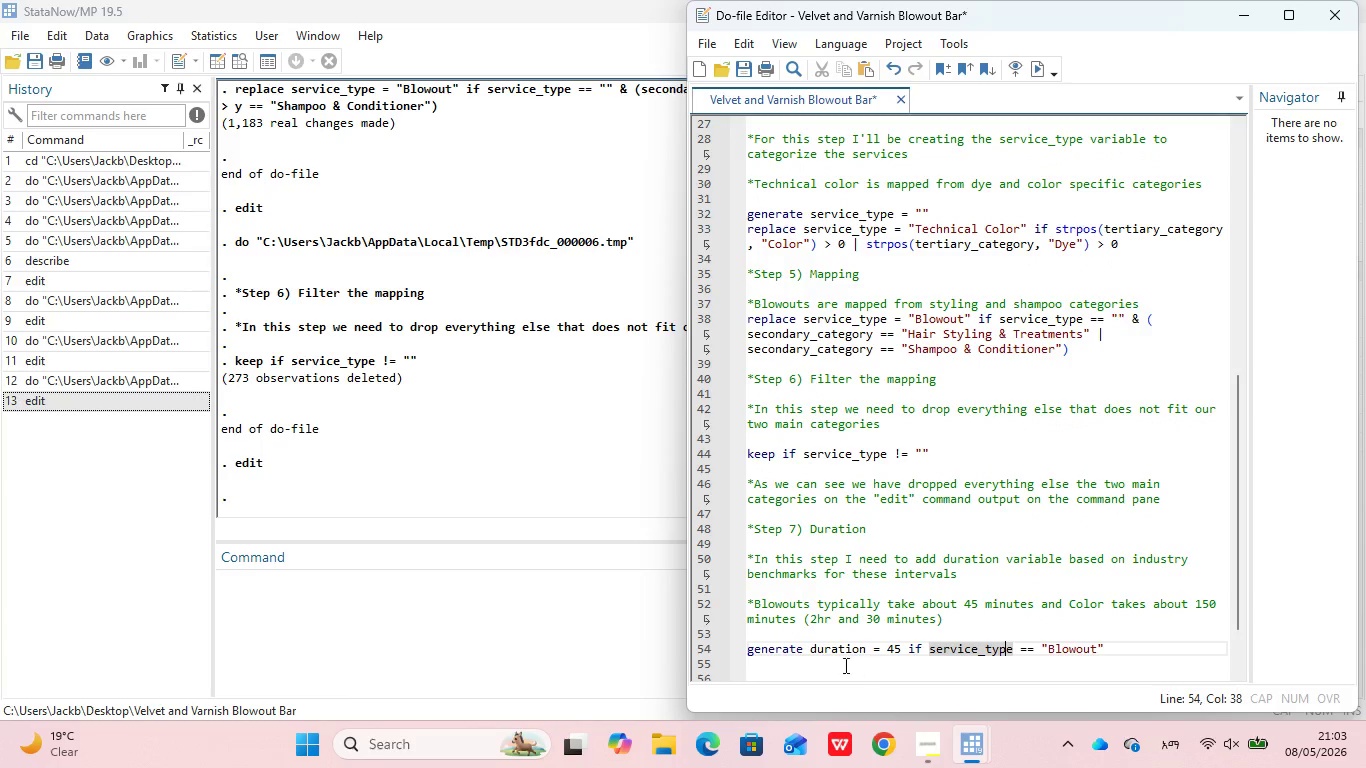 
left_click([826, 657])
 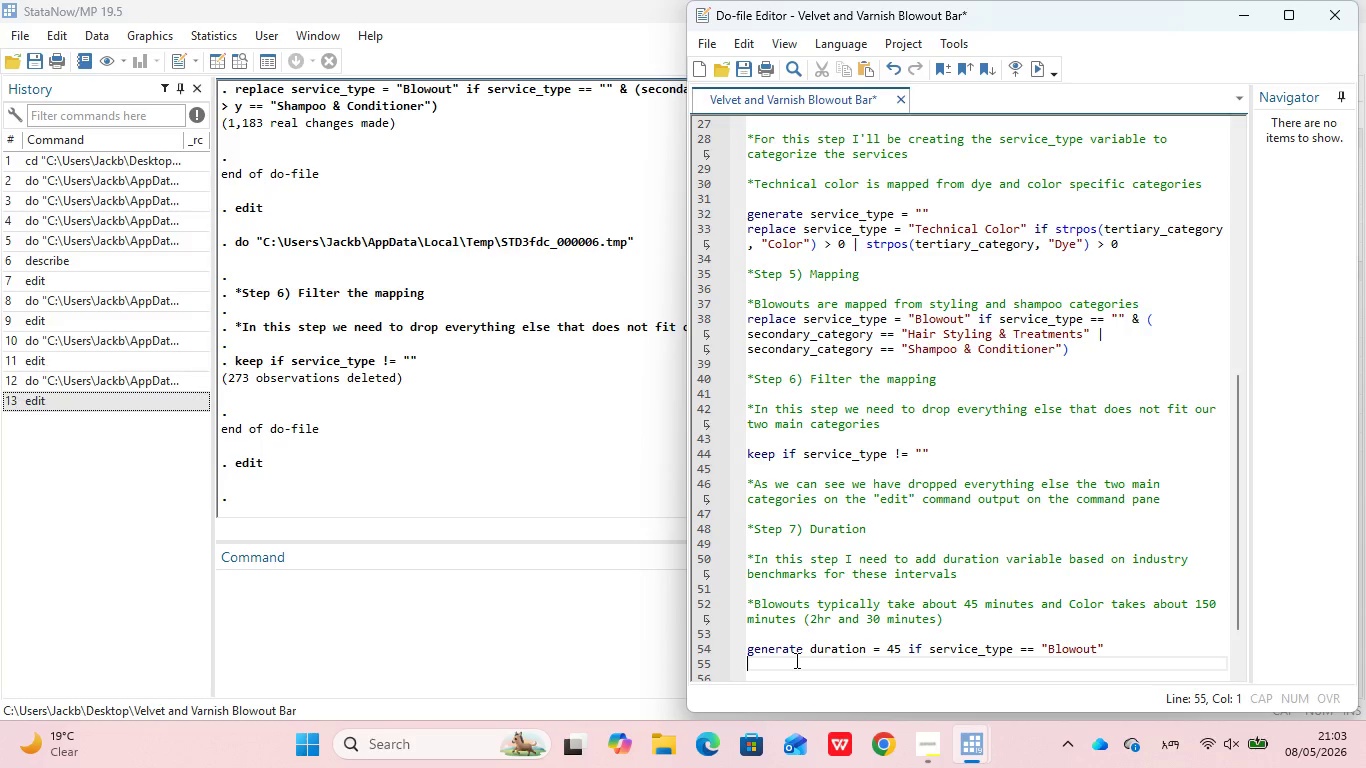 
wait(6.97)
 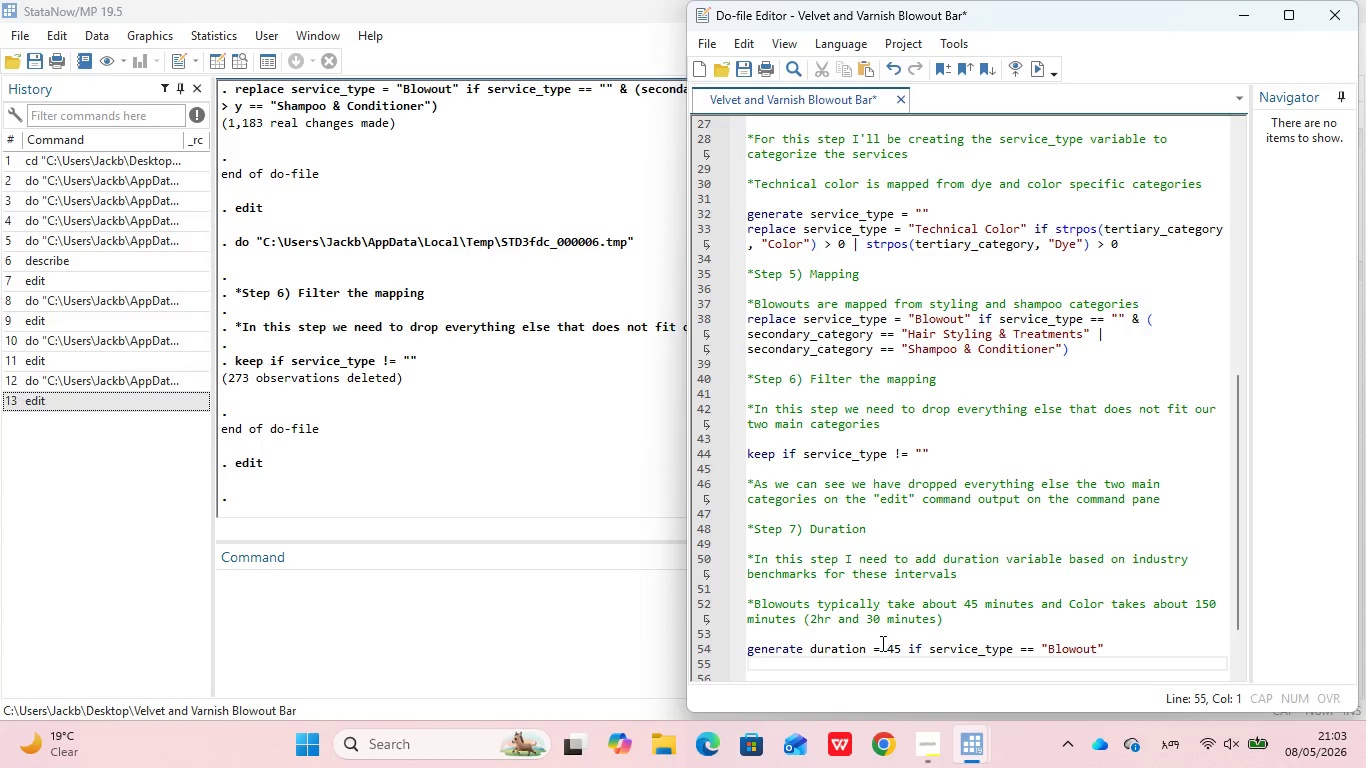 
type(REPLACE DURATION = 150 IF SERVICE_)
 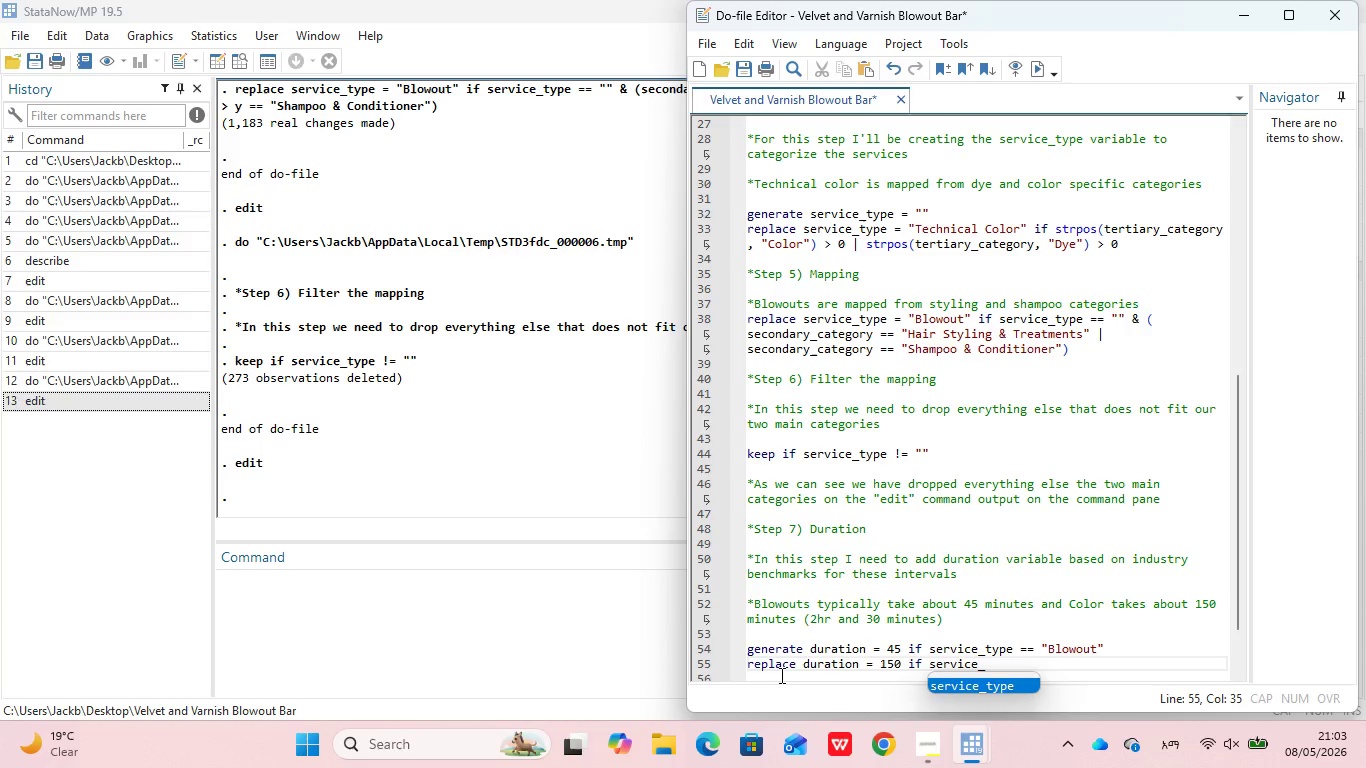 
key(Enter)
 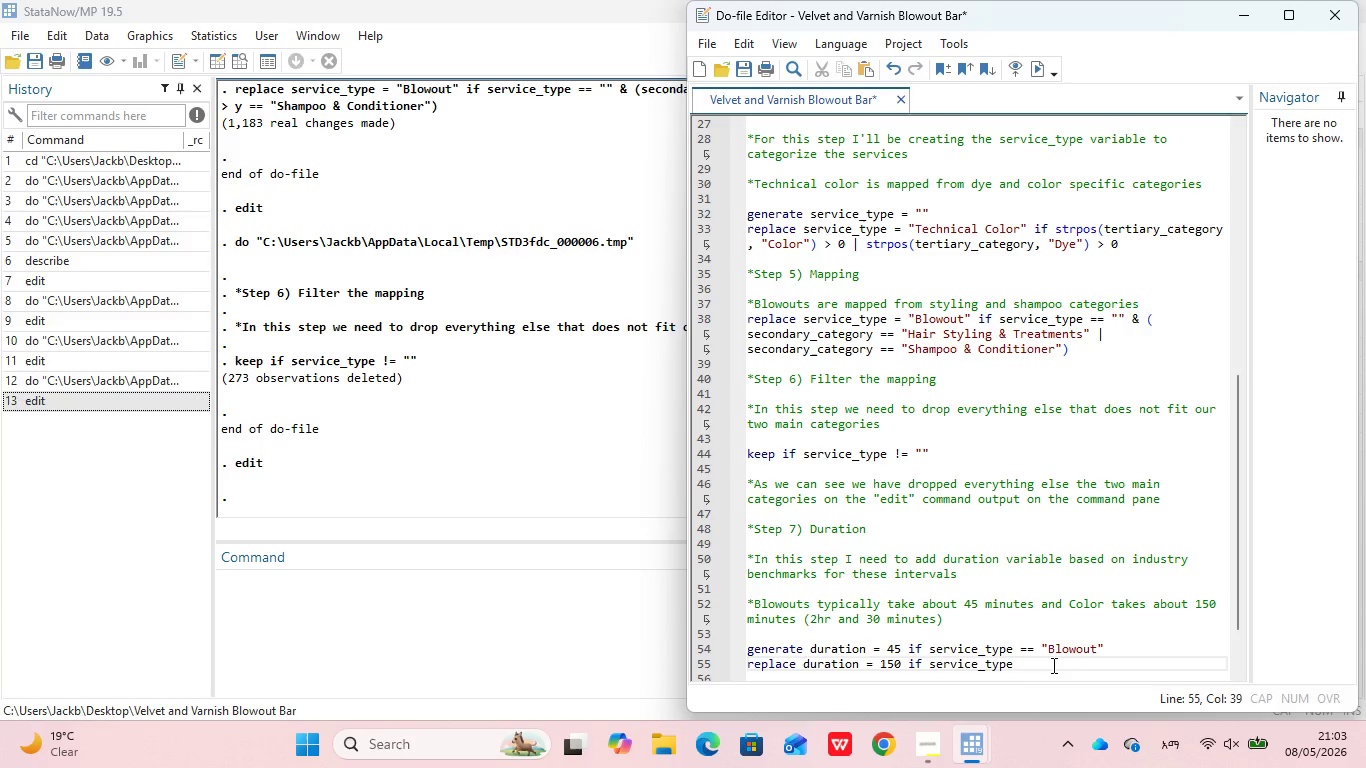 
type( == "Technical Color)
 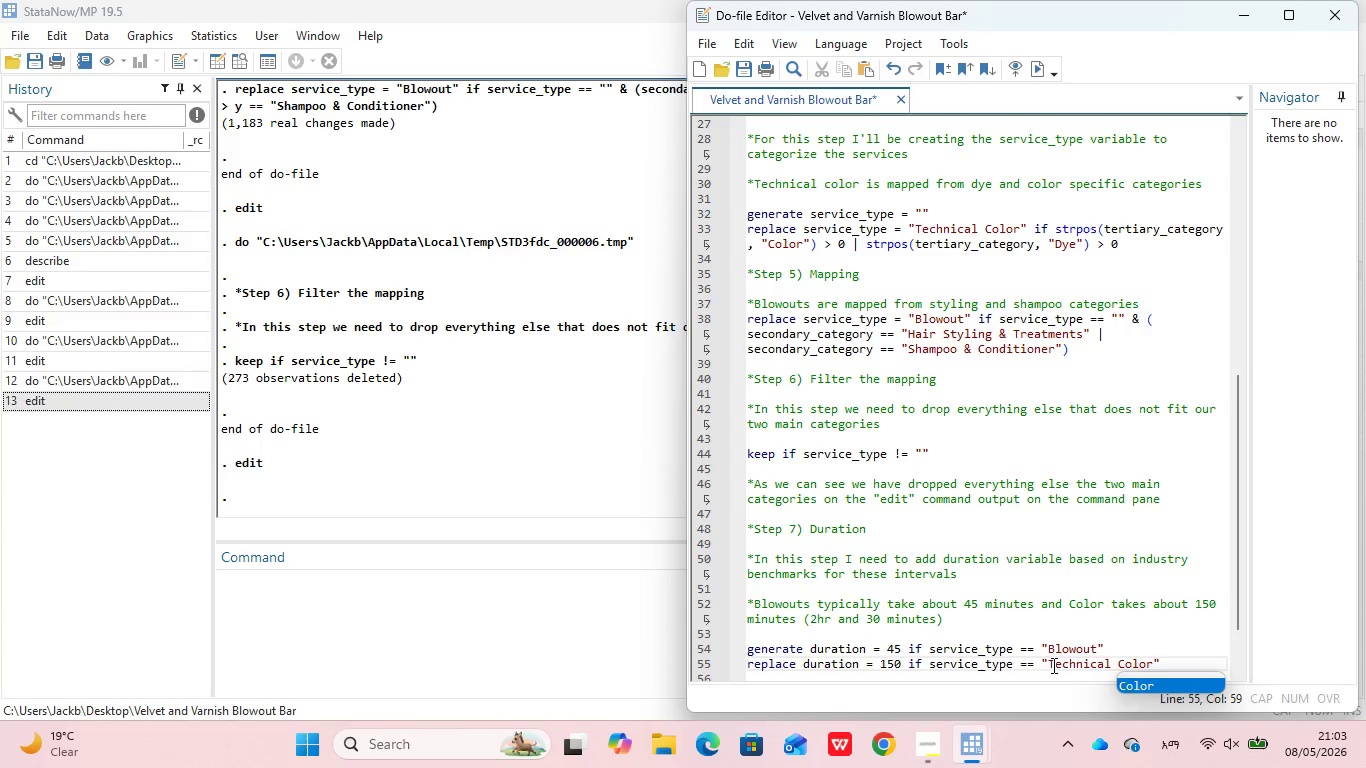 
key(ArrowRight)
 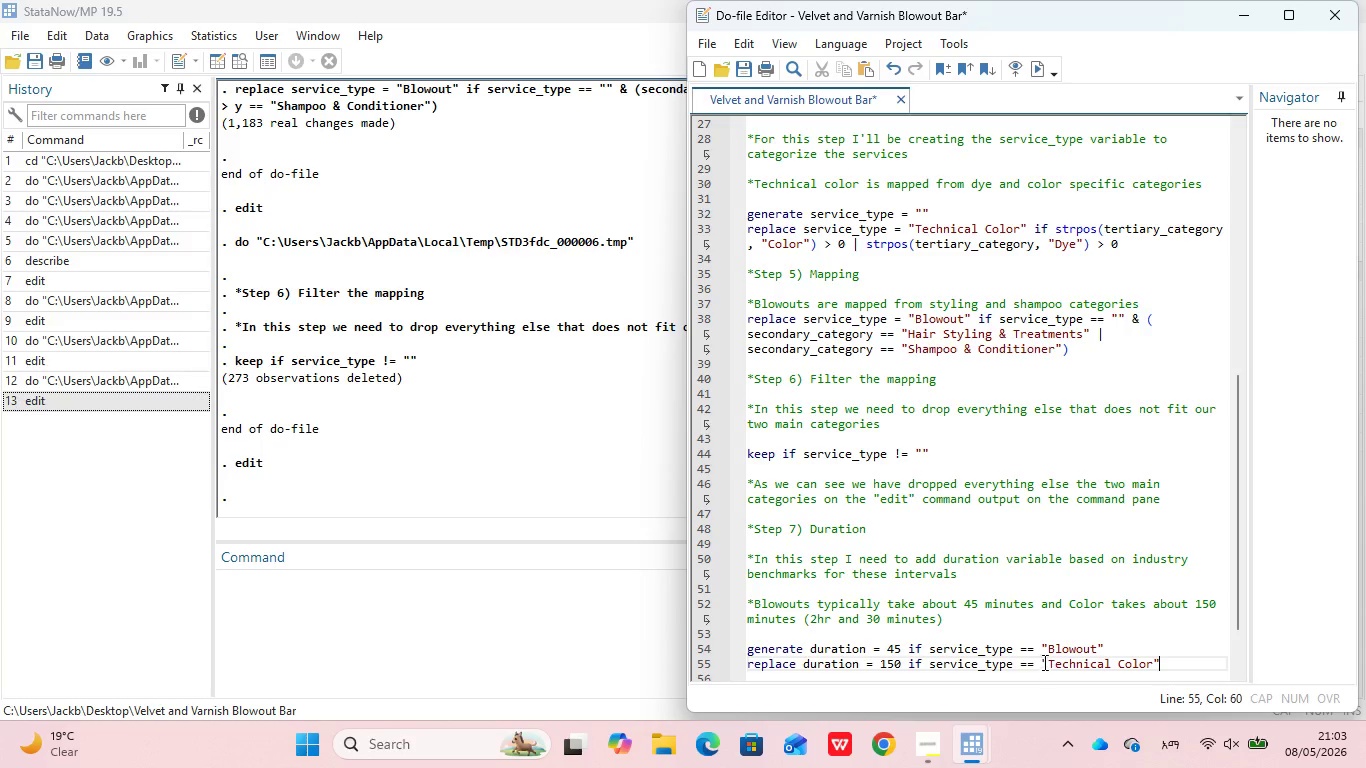 
wait(9.34)
 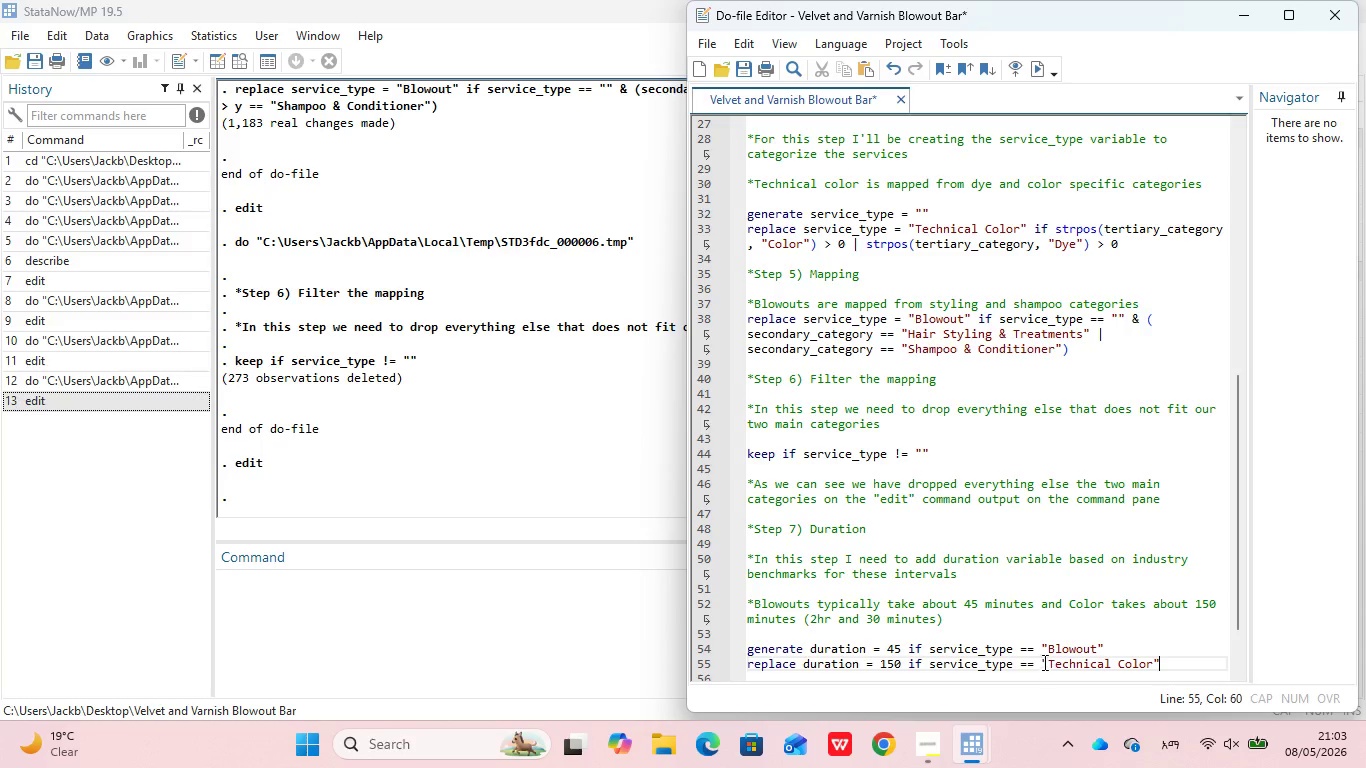 
left_click([1168, 668])
 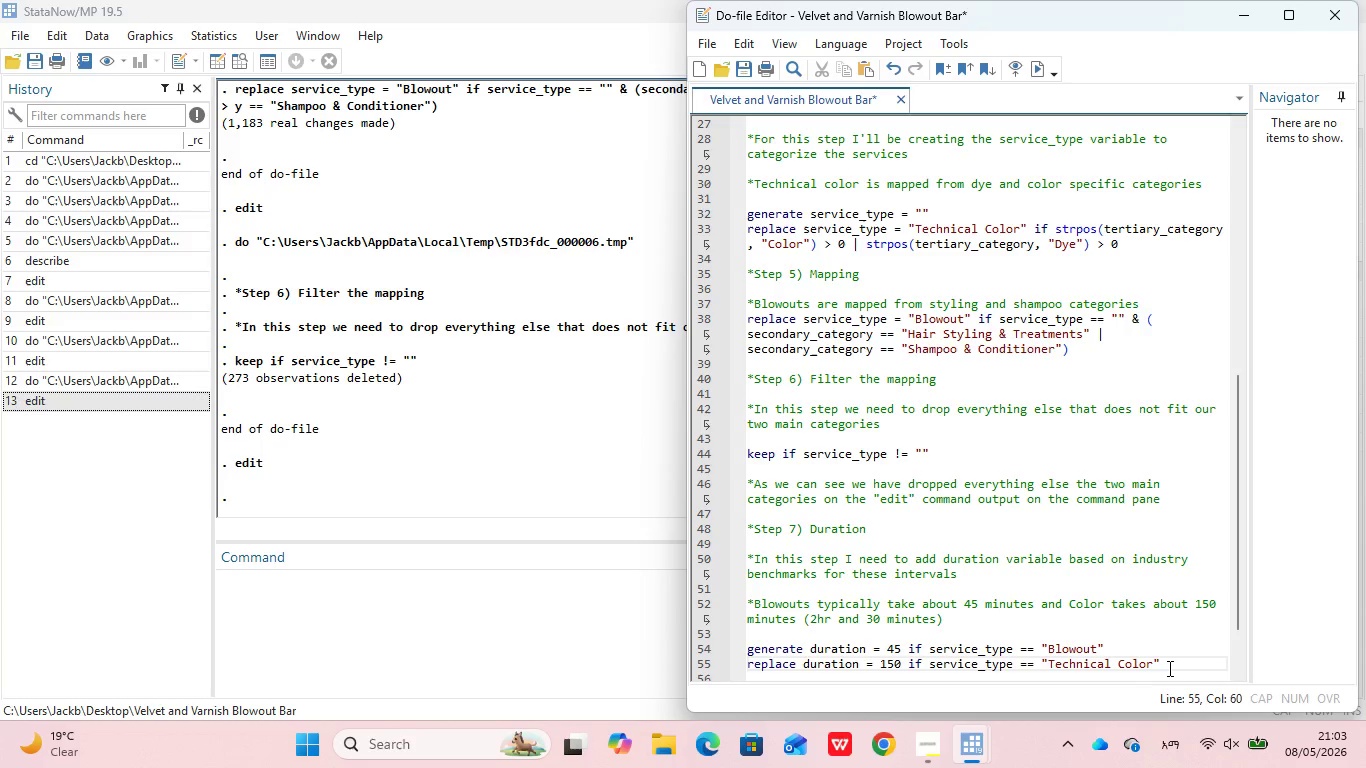 
left_click_drag(start_coordinate=[1168, 668], to_coordinate=[739, 523])
 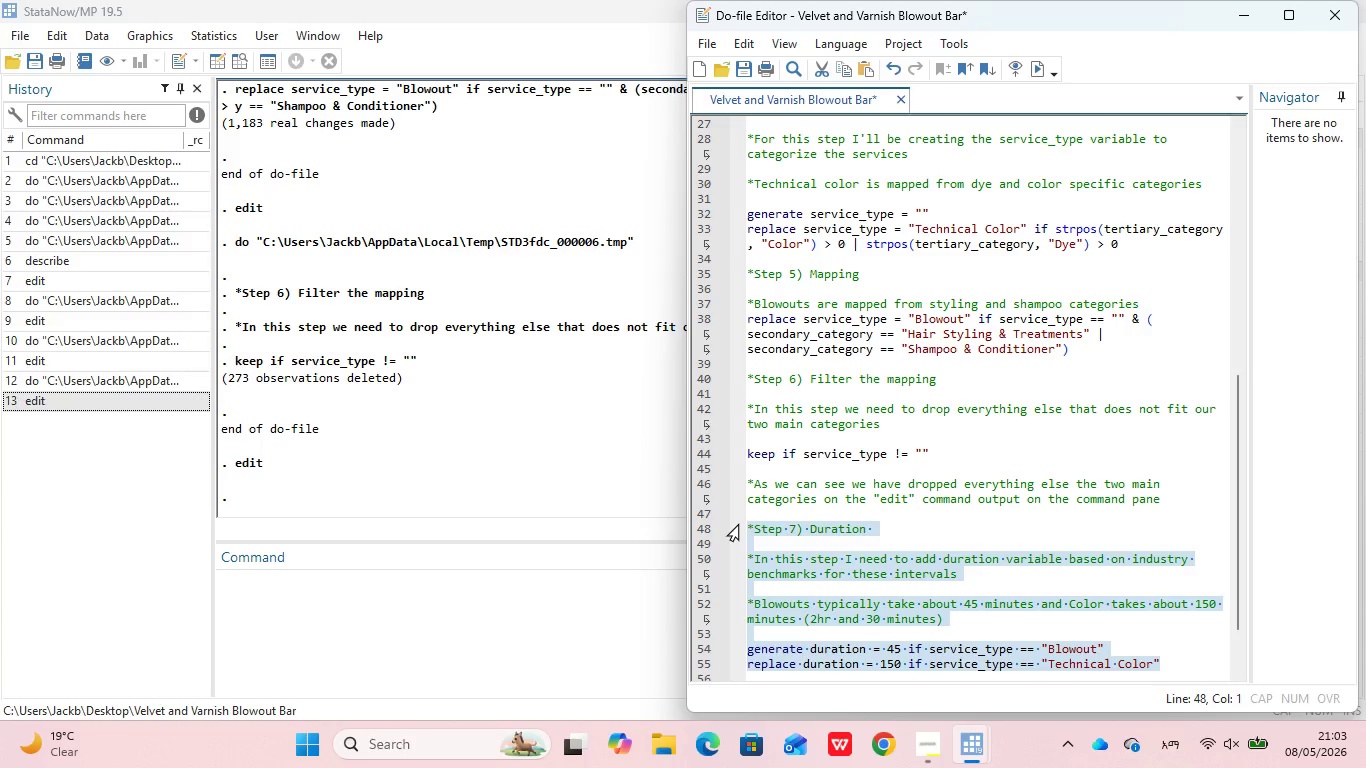 
key(Control+D)
 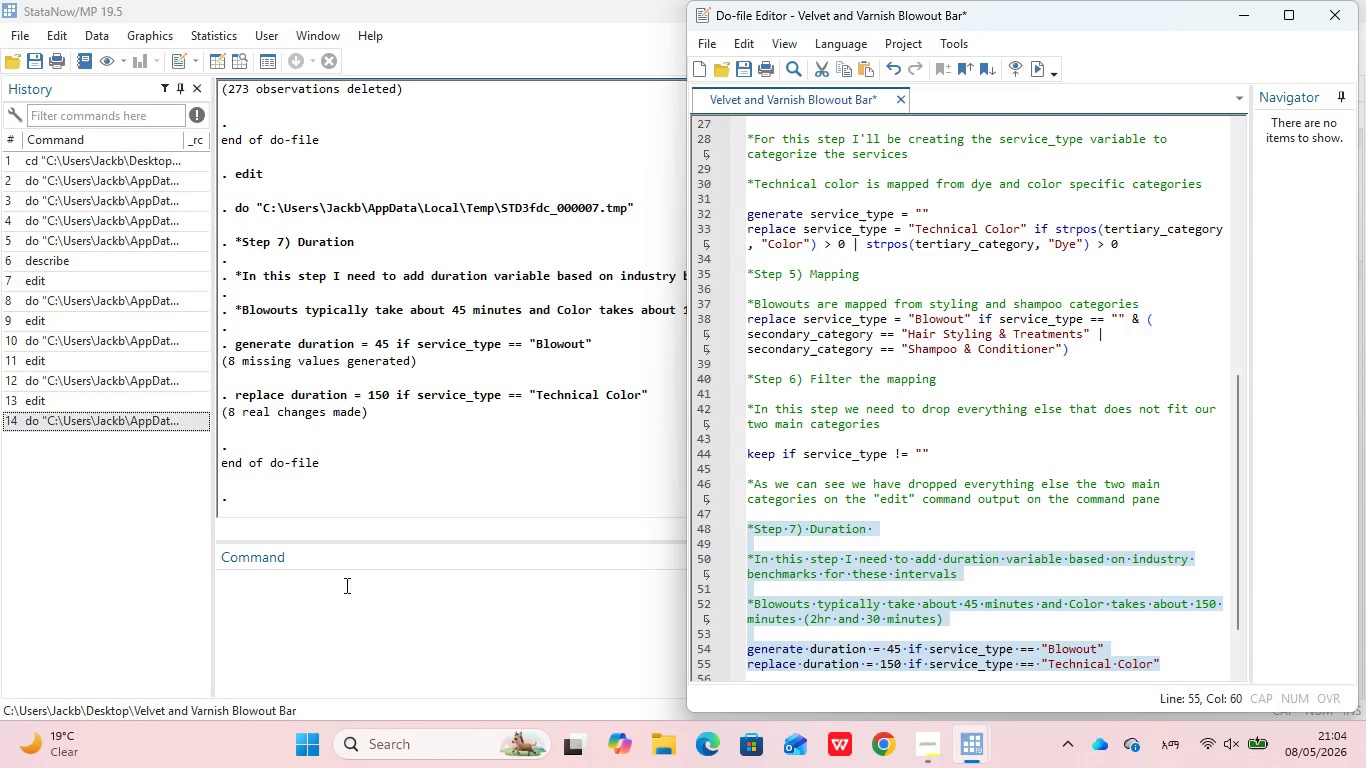 
left_click([333, 578])
 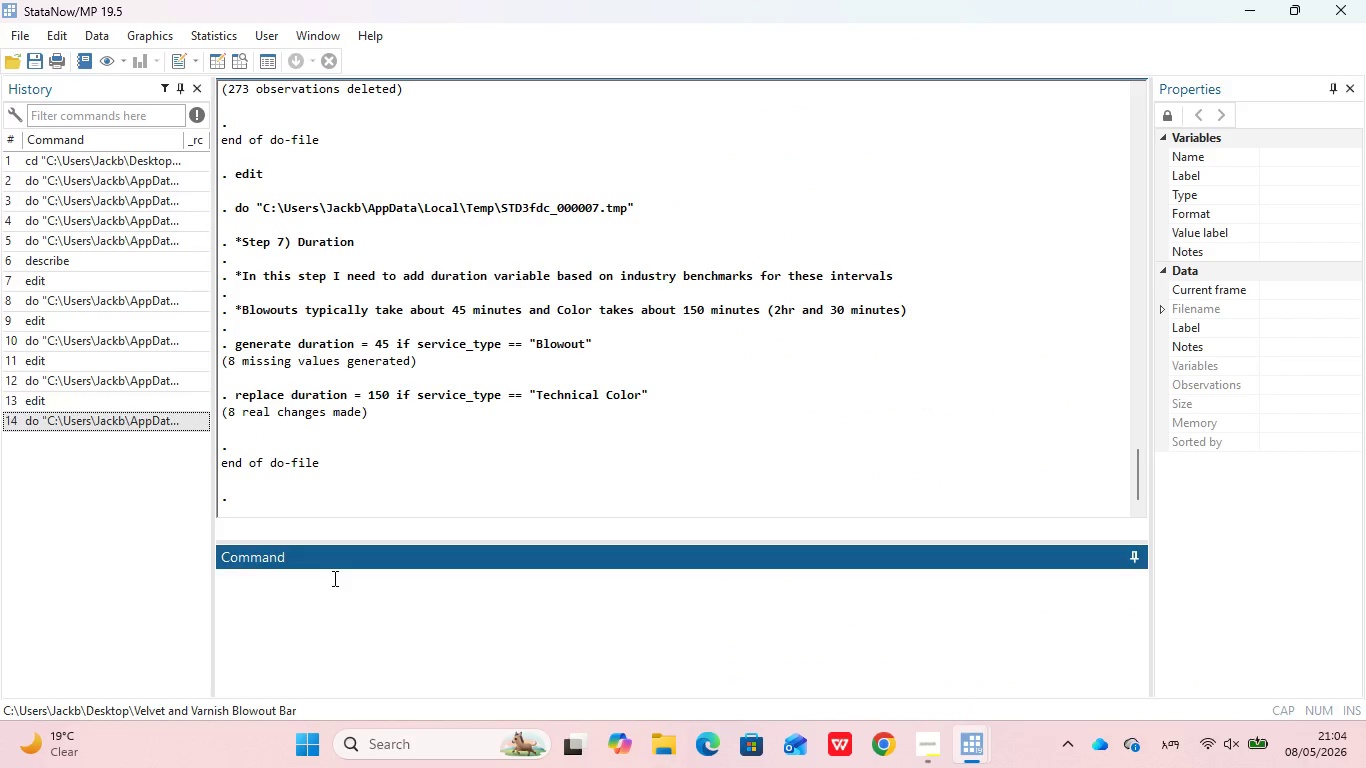 
type(edit)
 